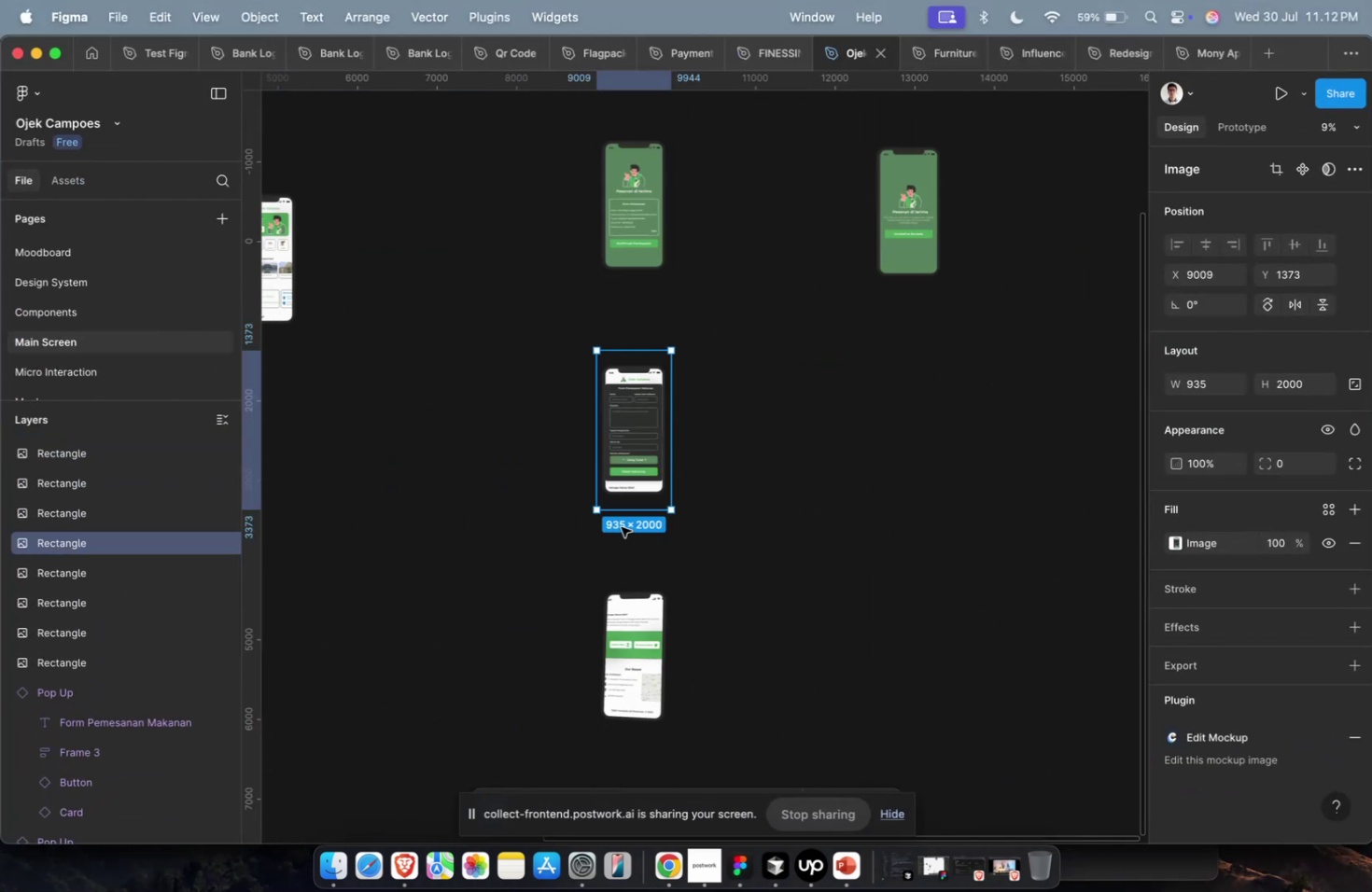 
key(Meta+Shift+C)
 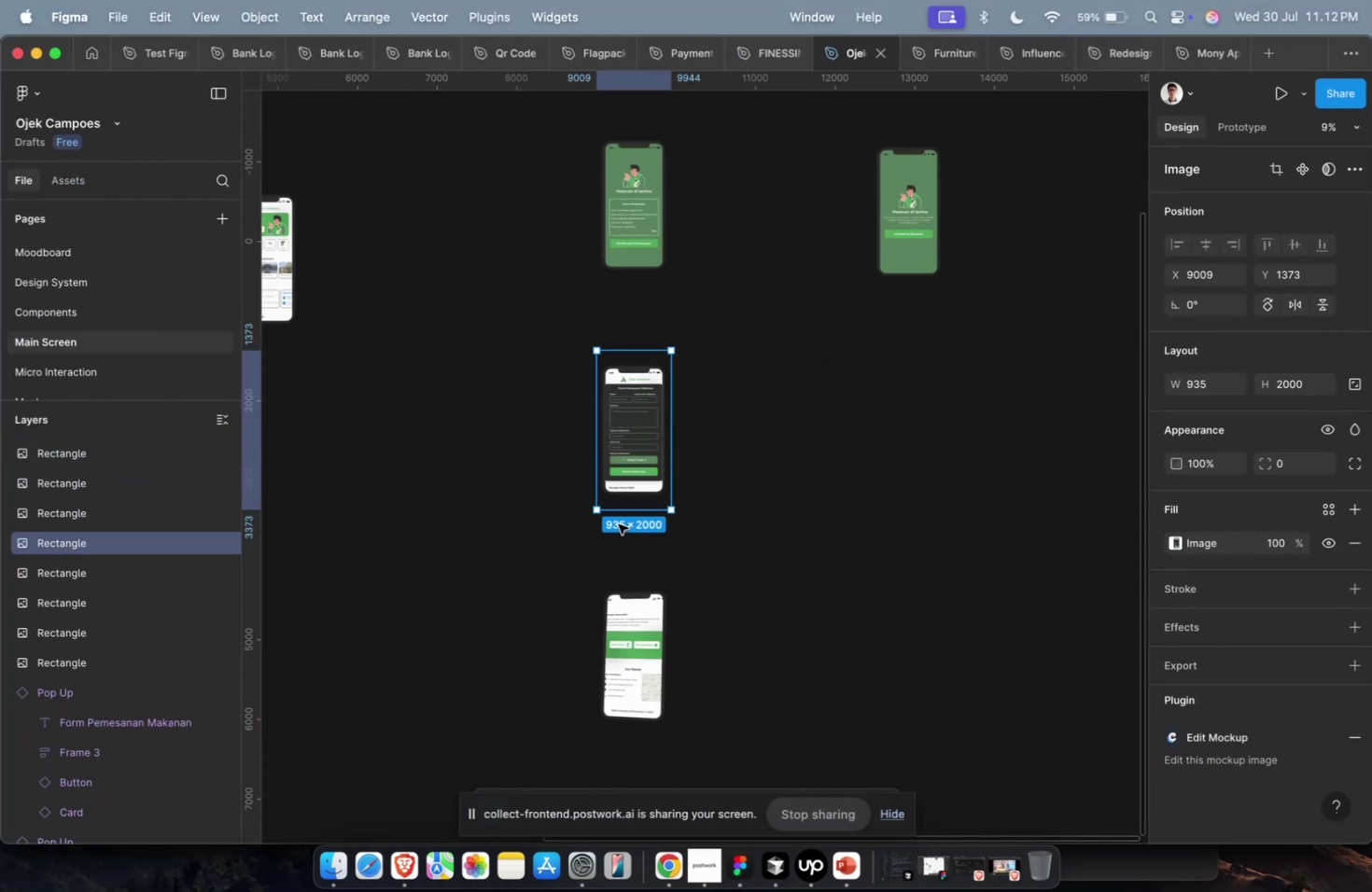 
key(Meta+1)
 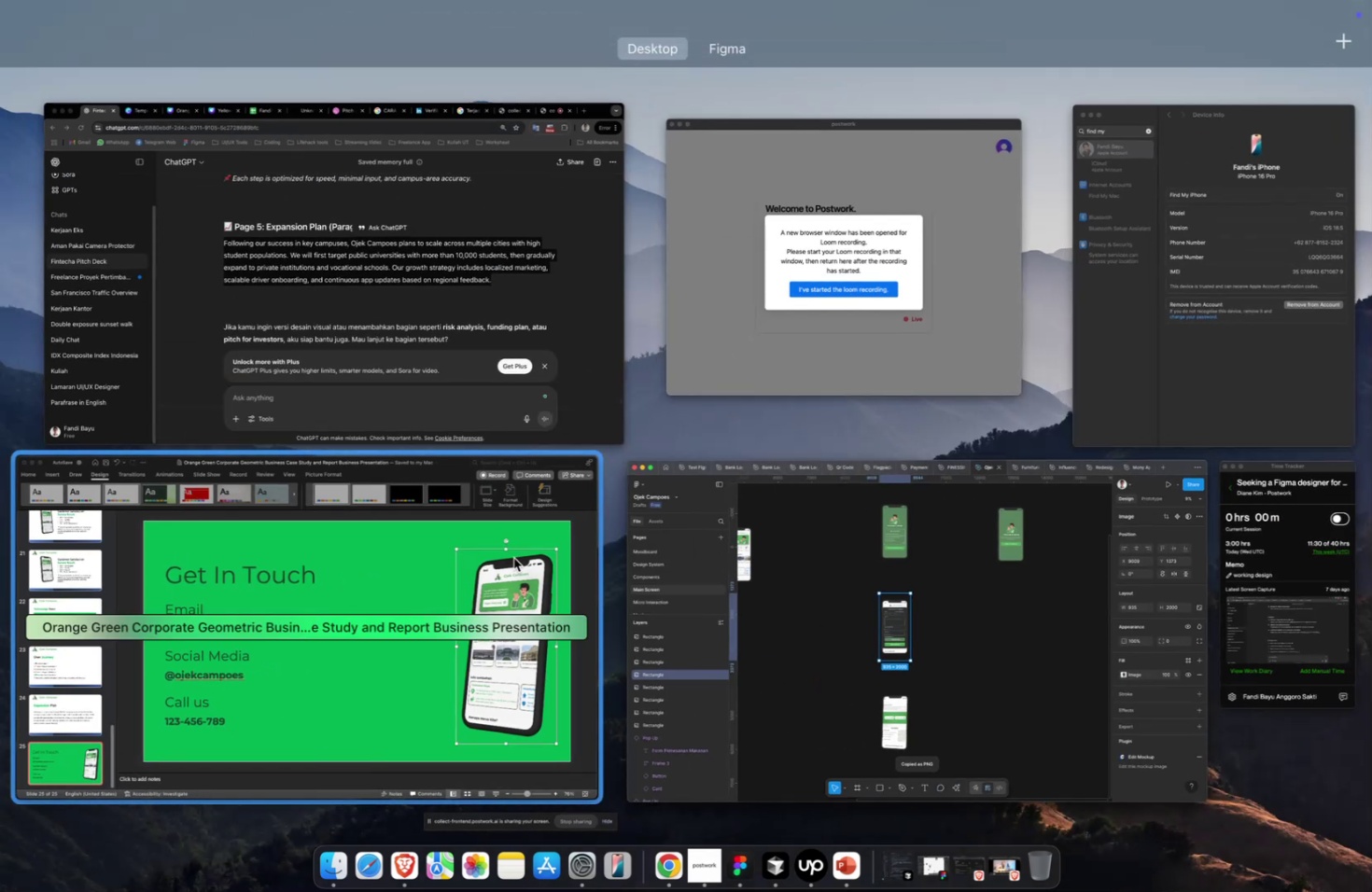 
left_click([513, 557])
 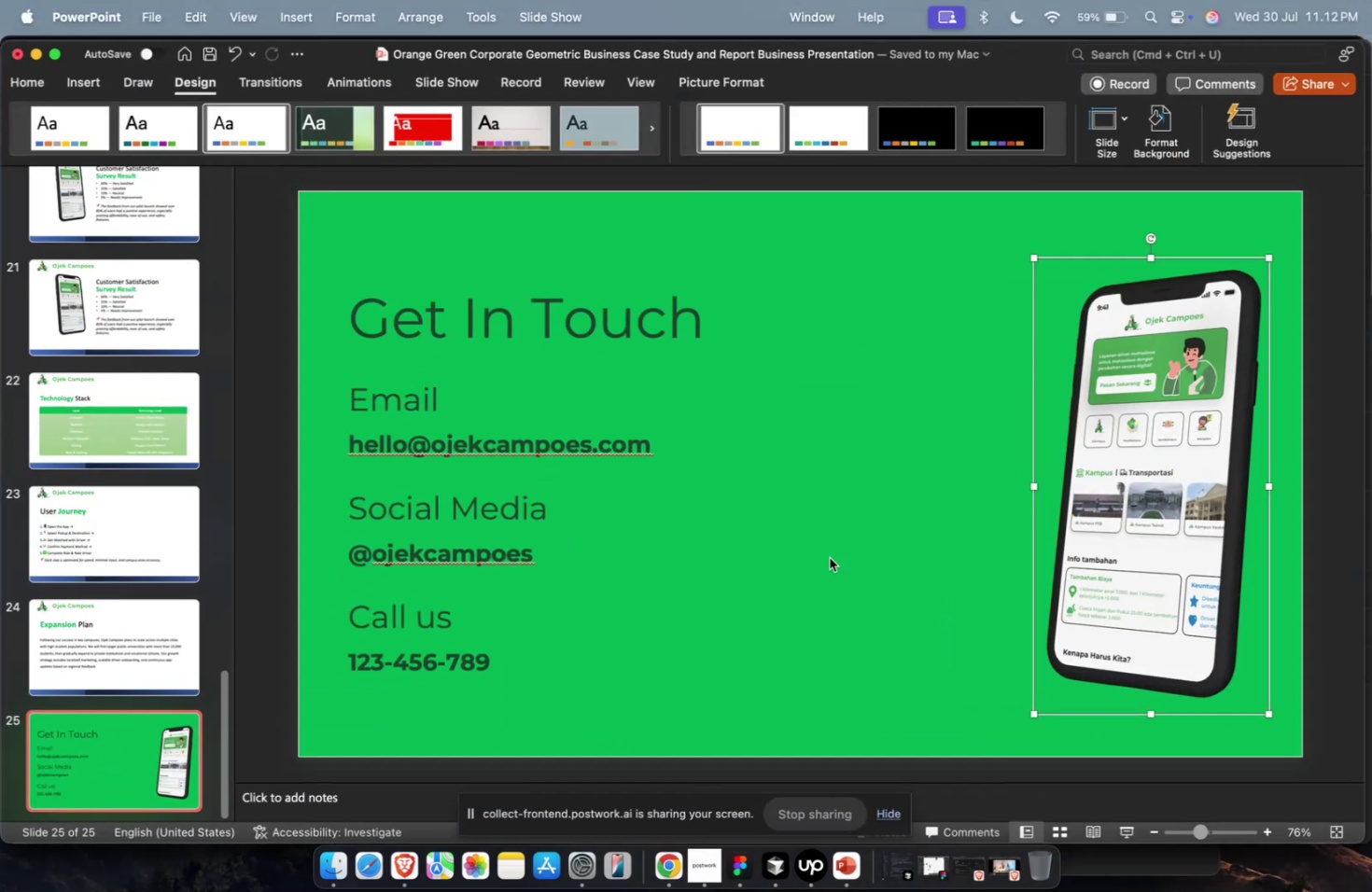 
key(Meta+CommandLeft)
 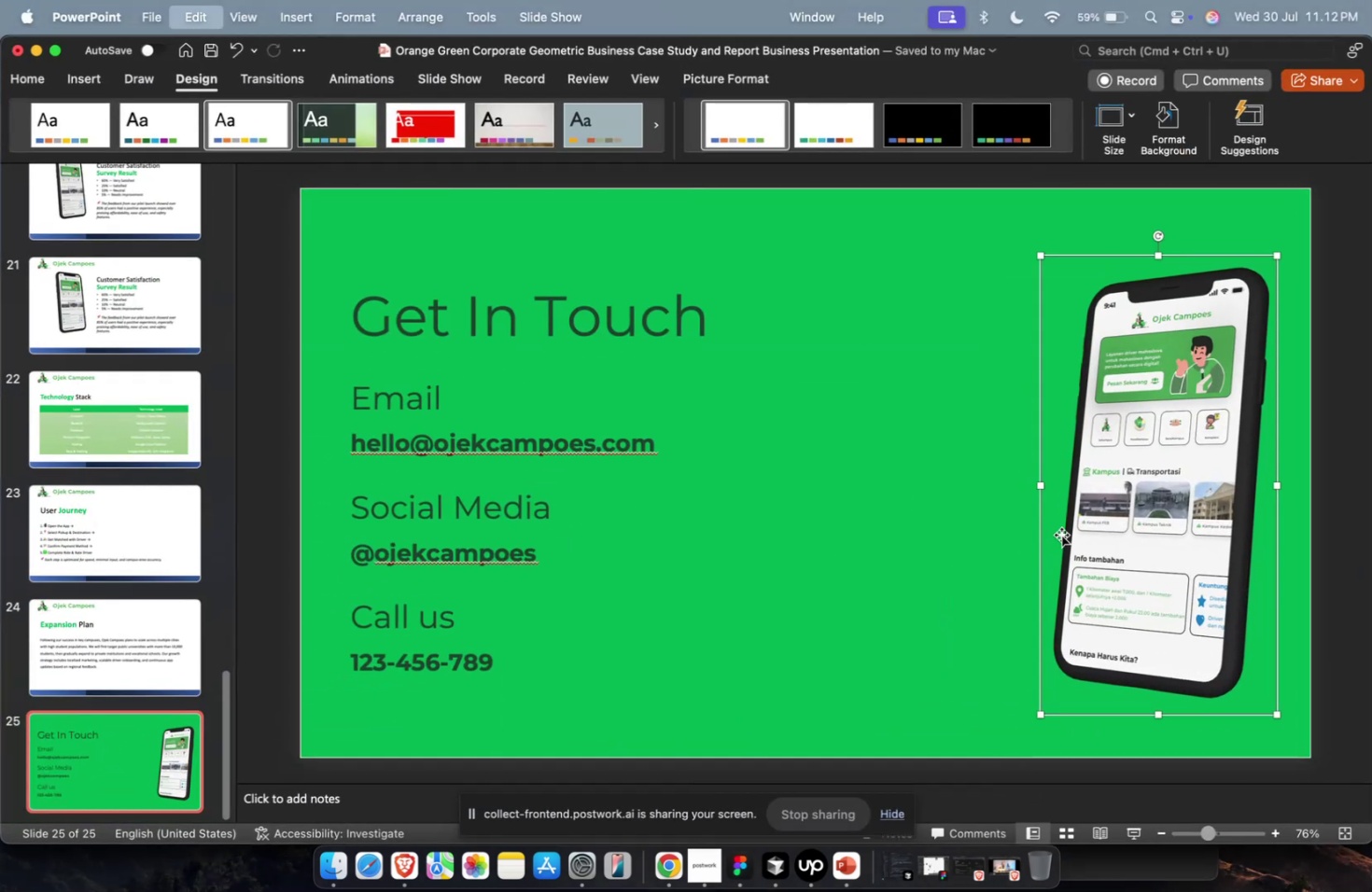 
key(Meta+V)
 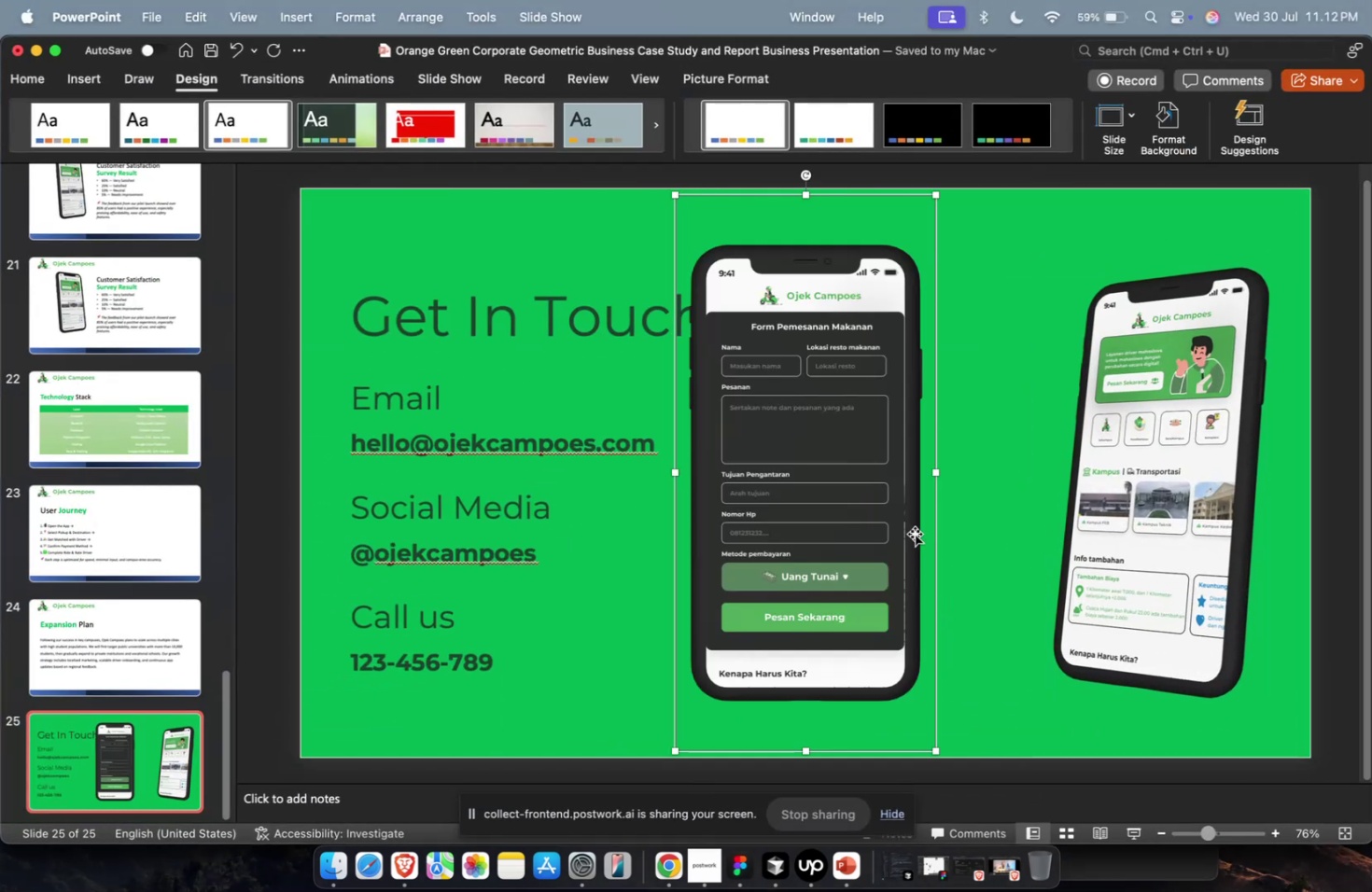 
left_click_drag(start_coordinate=[833, 534], to_coordinate=[1000, 534])
 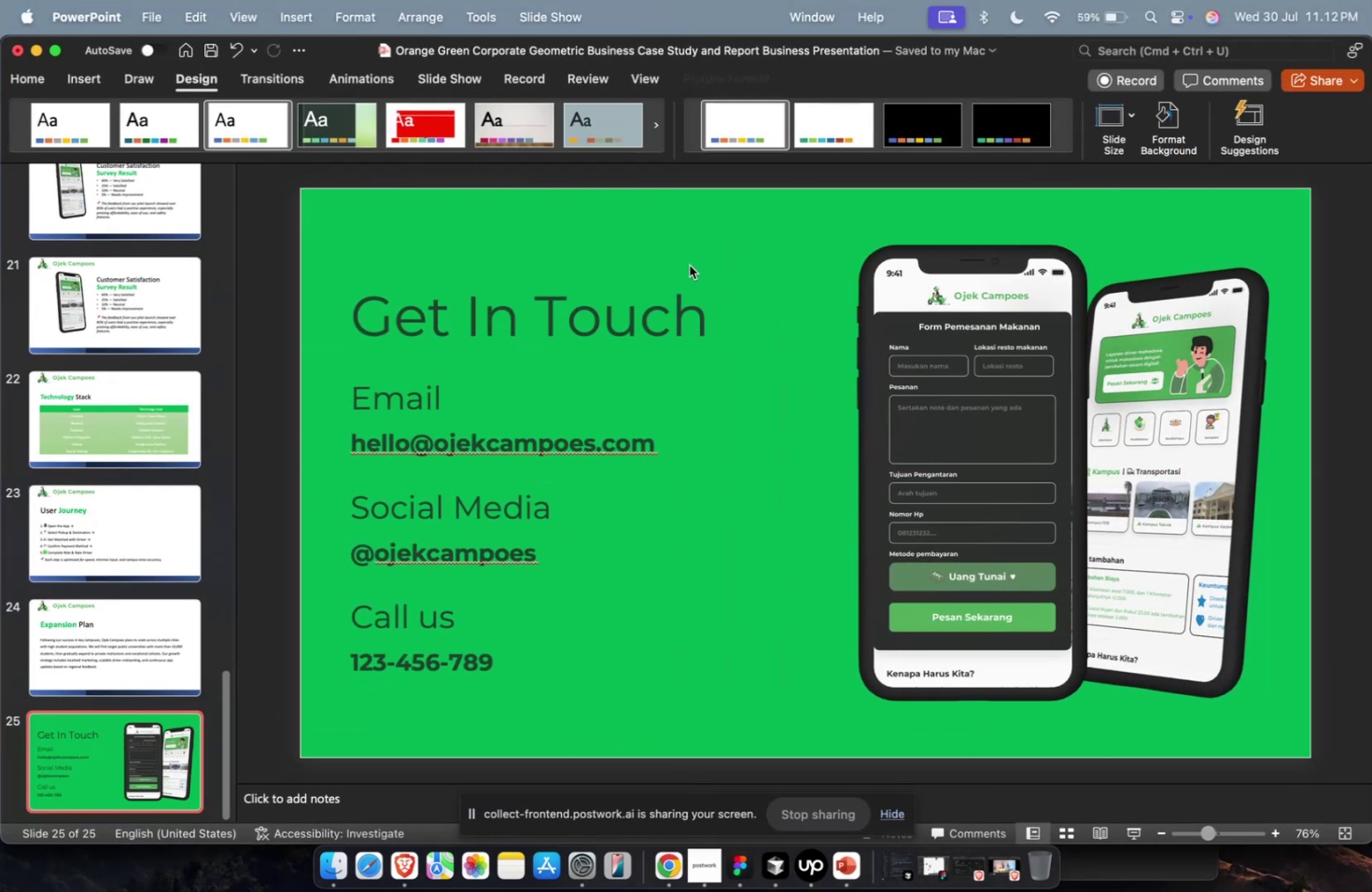 
double_click([637, 324])
 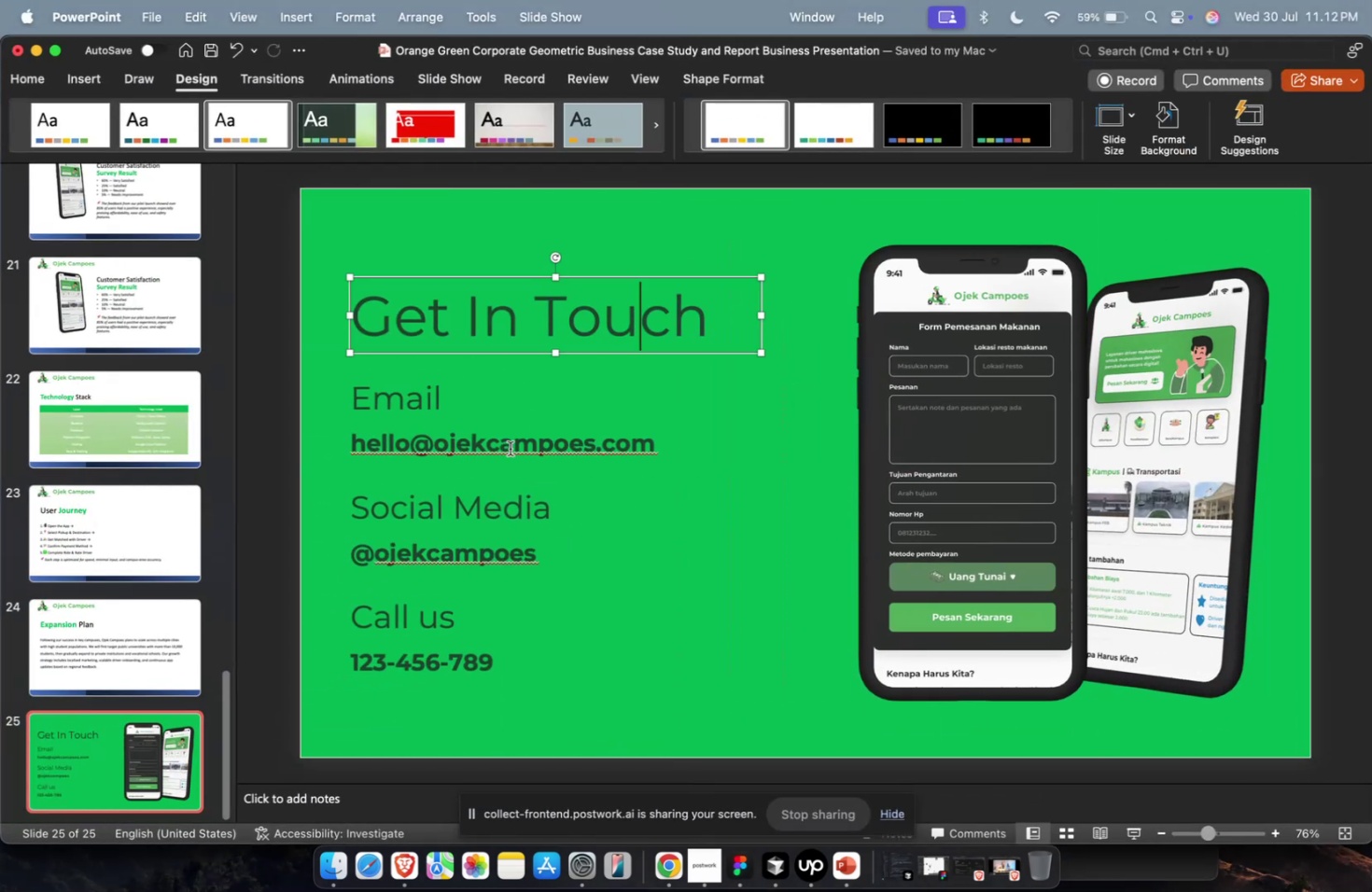 
hold_key(key=ShiftLeft, duration=2.33)
triple_click([403, 389])
 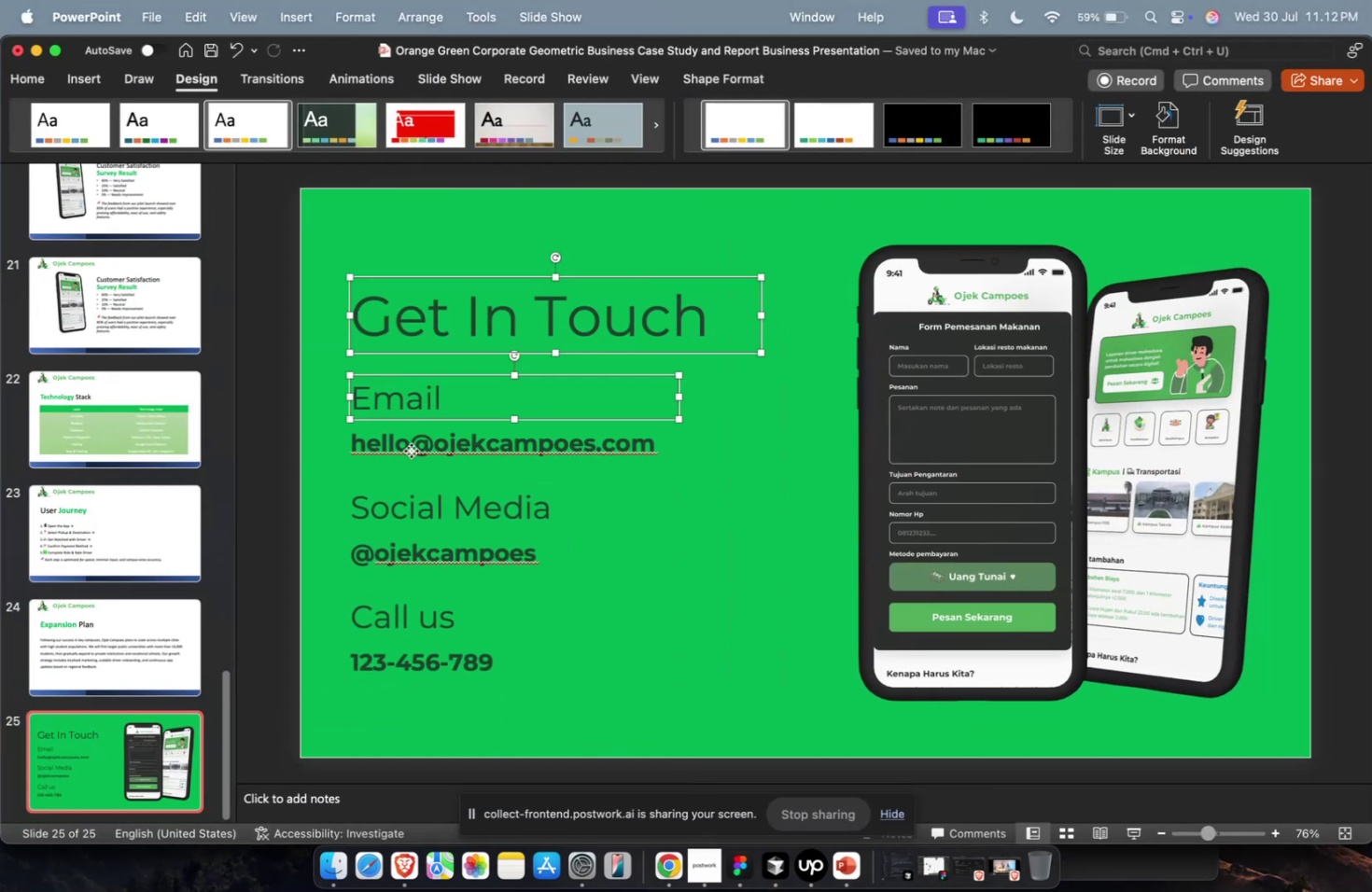 
triple_click([411, 450])
 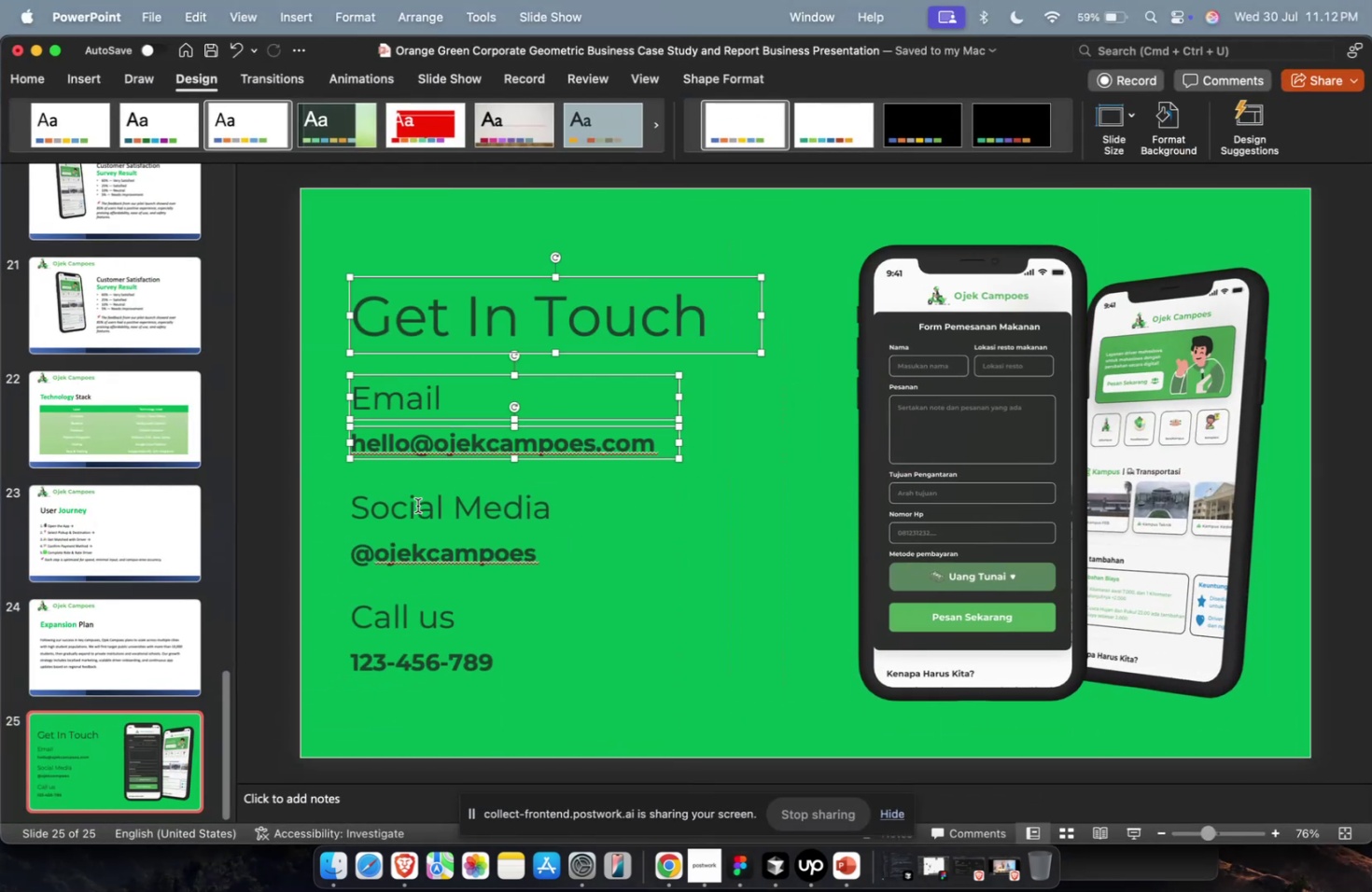 
triple_click([417, 505])
 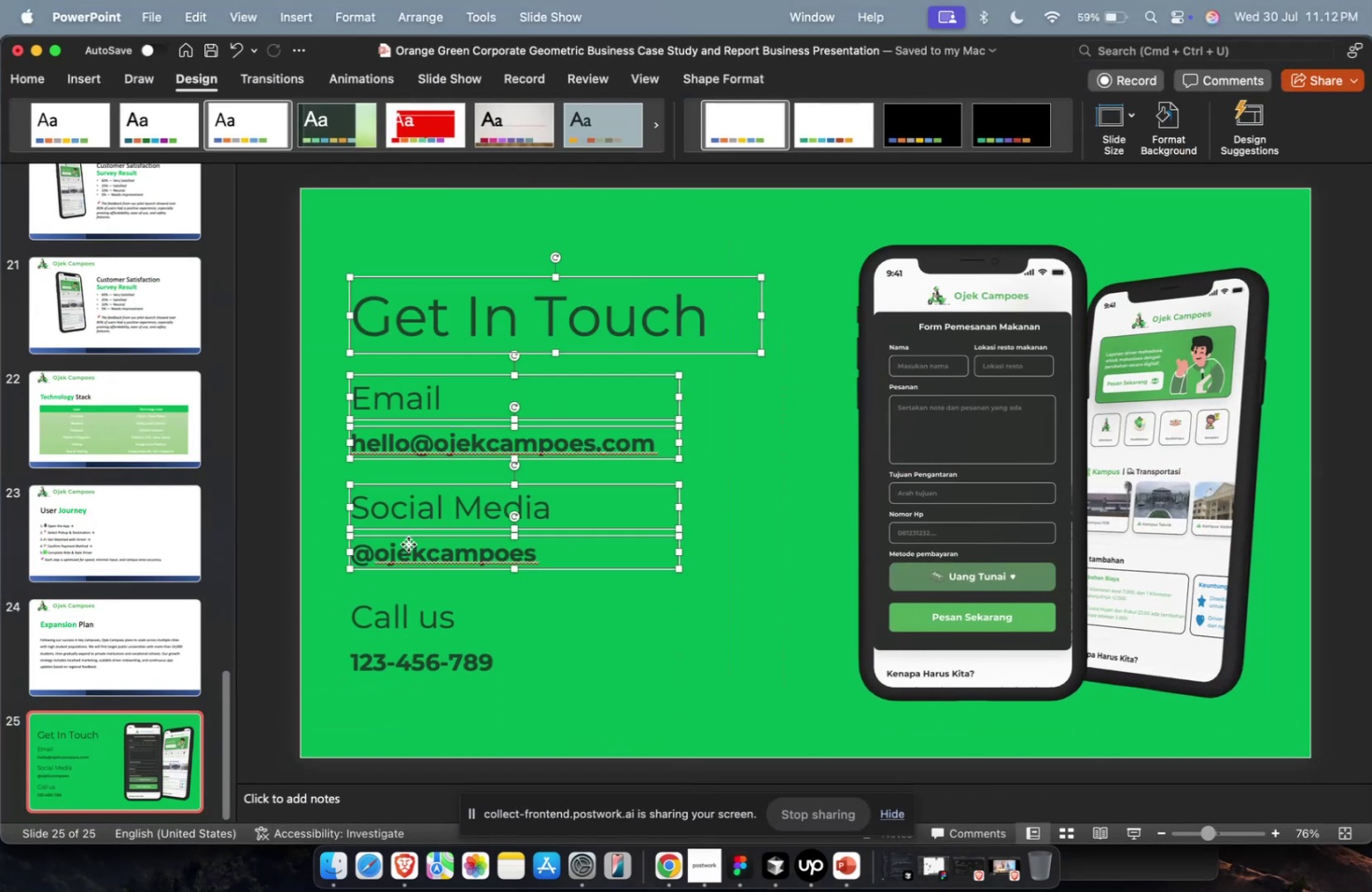 
triple_click([408, 543])
 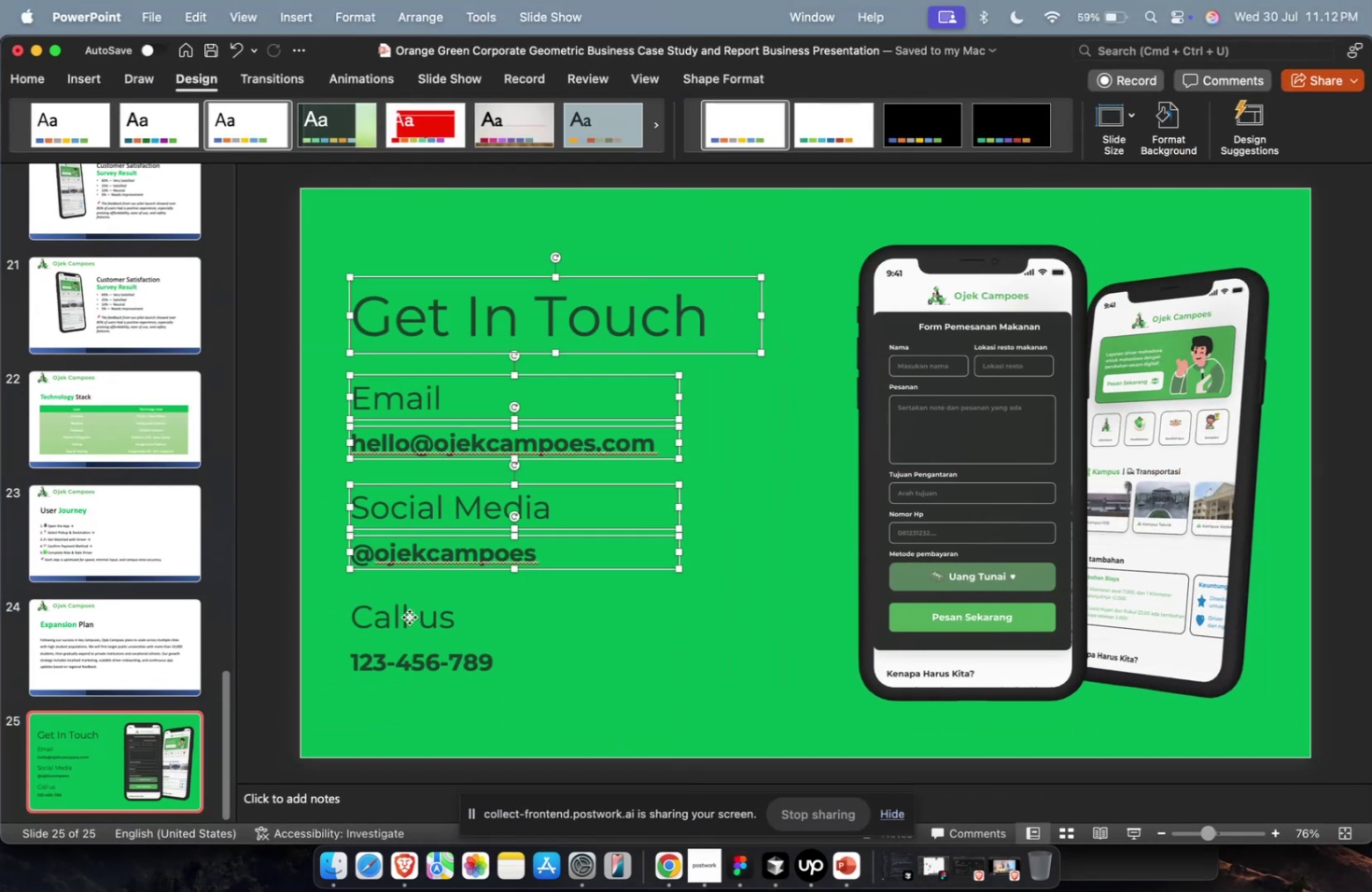 
triple_click([409, 616])
 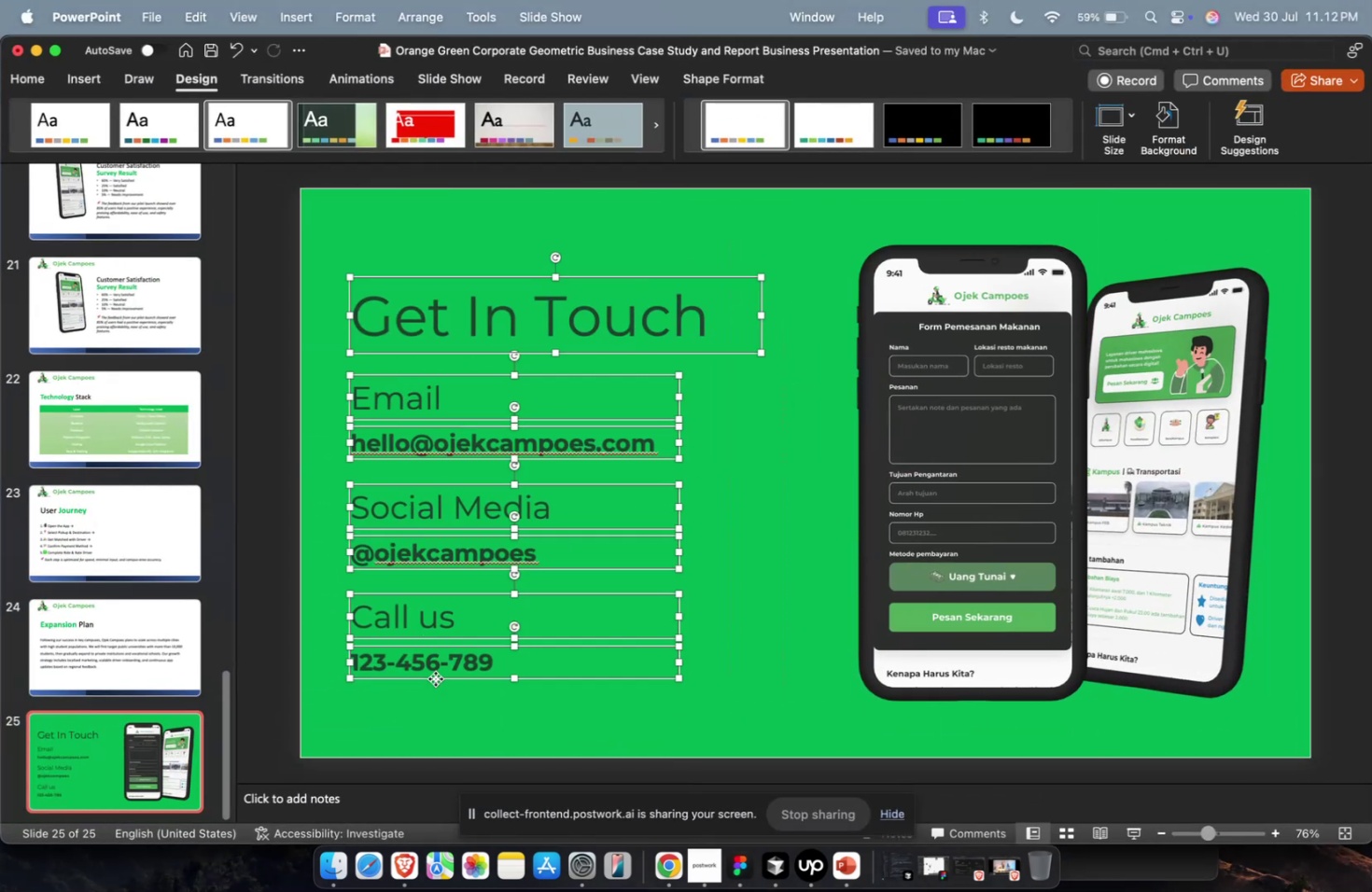 
triple_click([435, 677])
 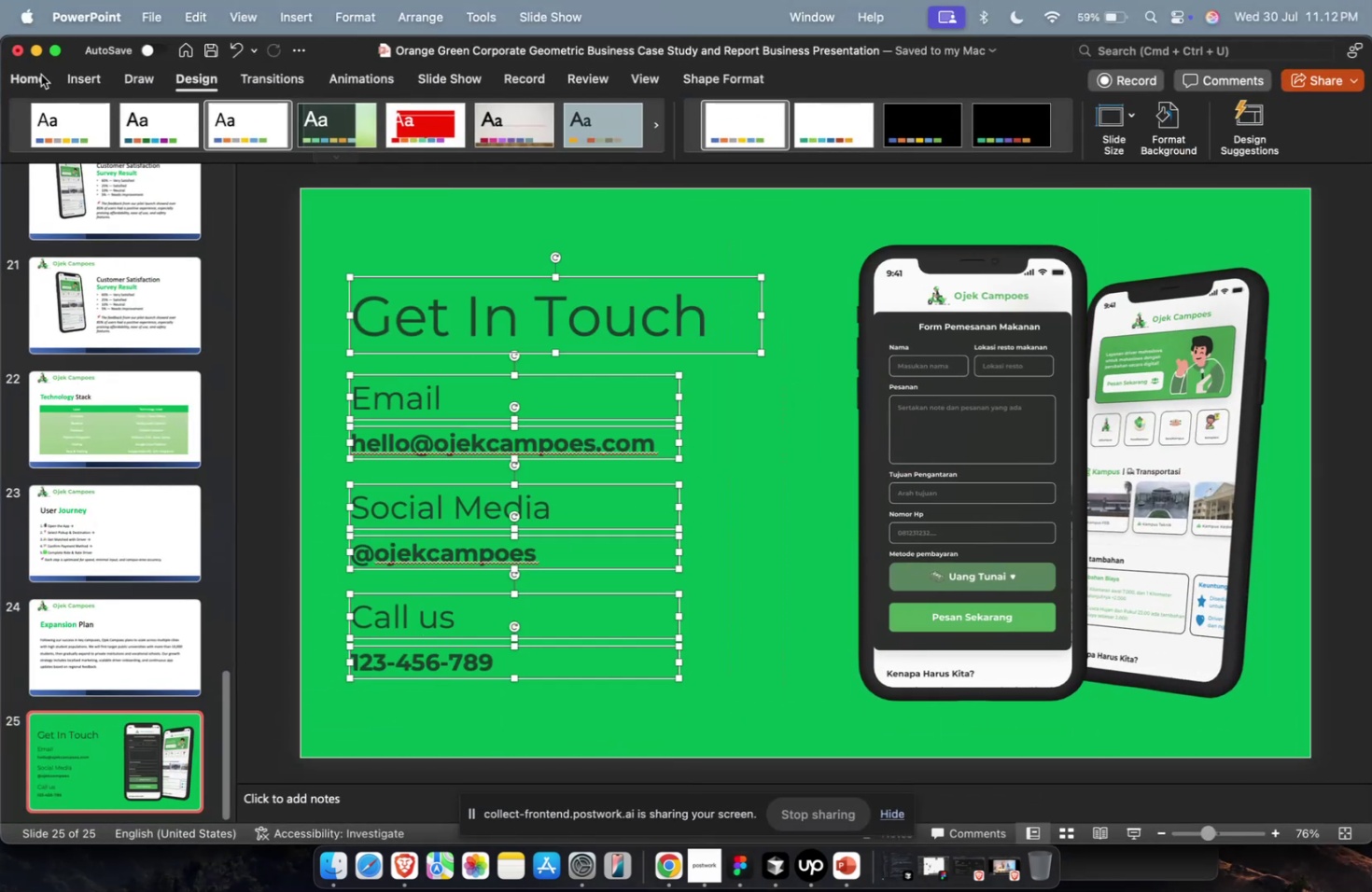 
left_click([35, 73])
 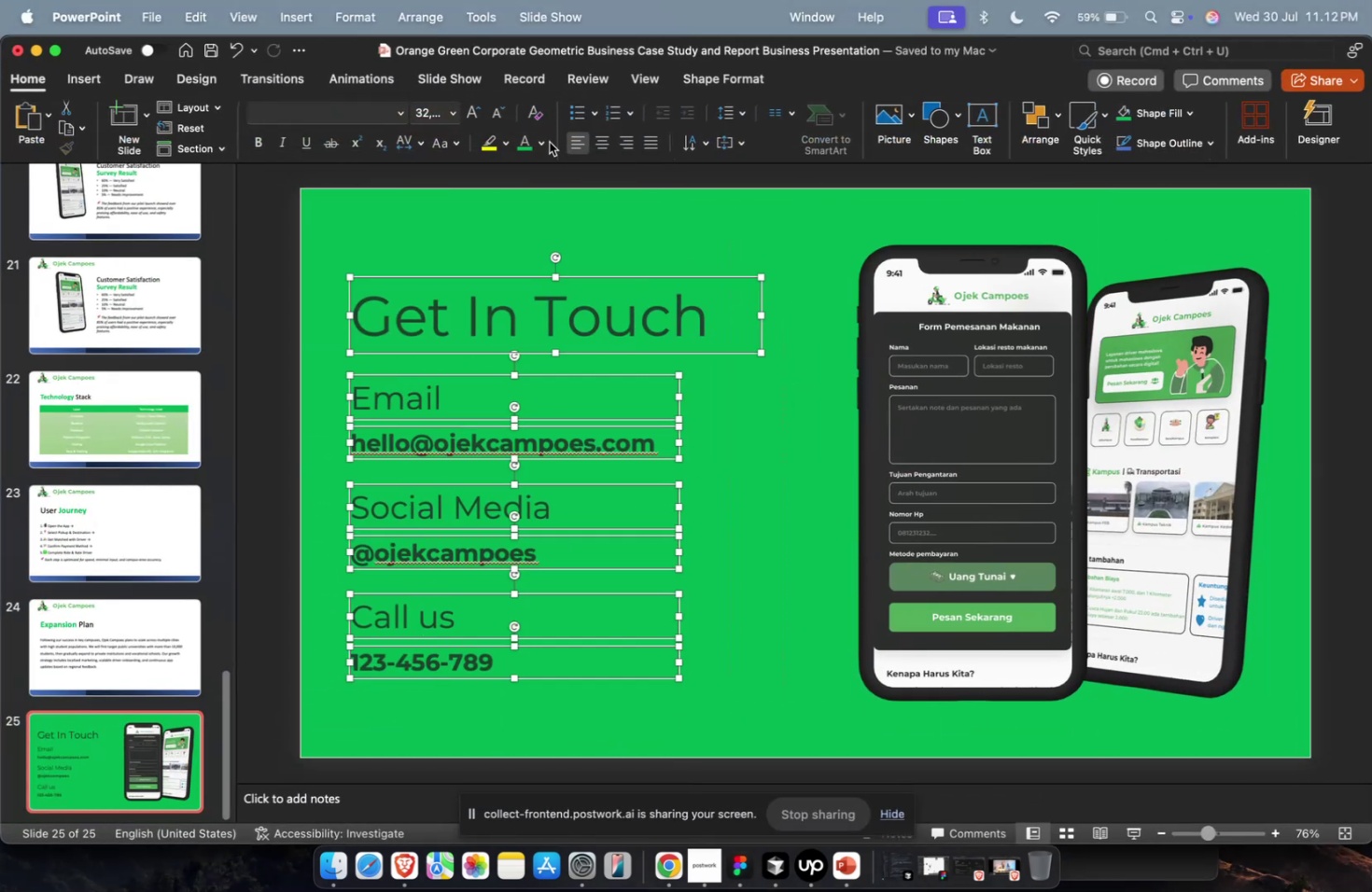 
double_click([546, 142])
 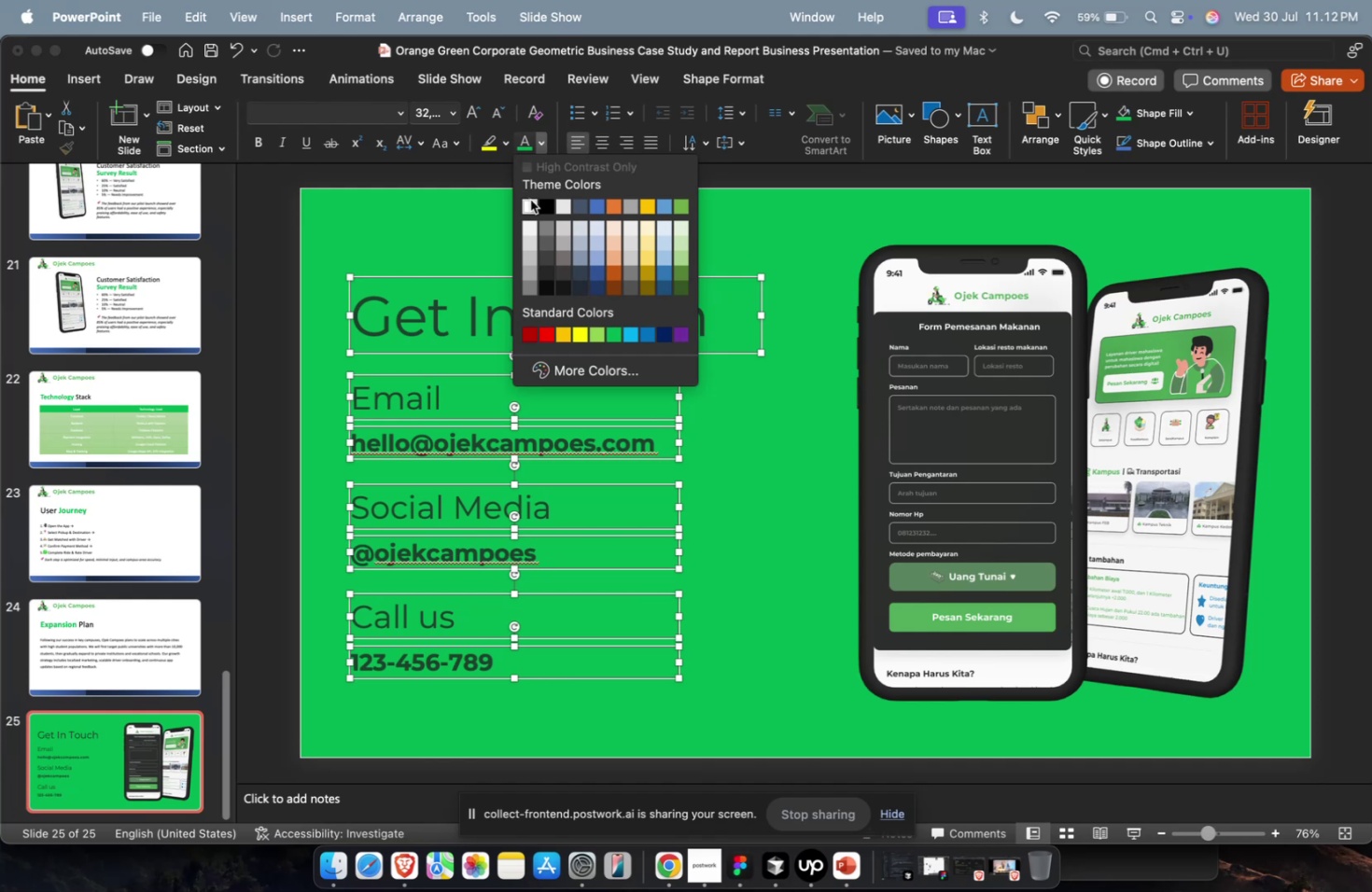 
triple_click([530, 200])
 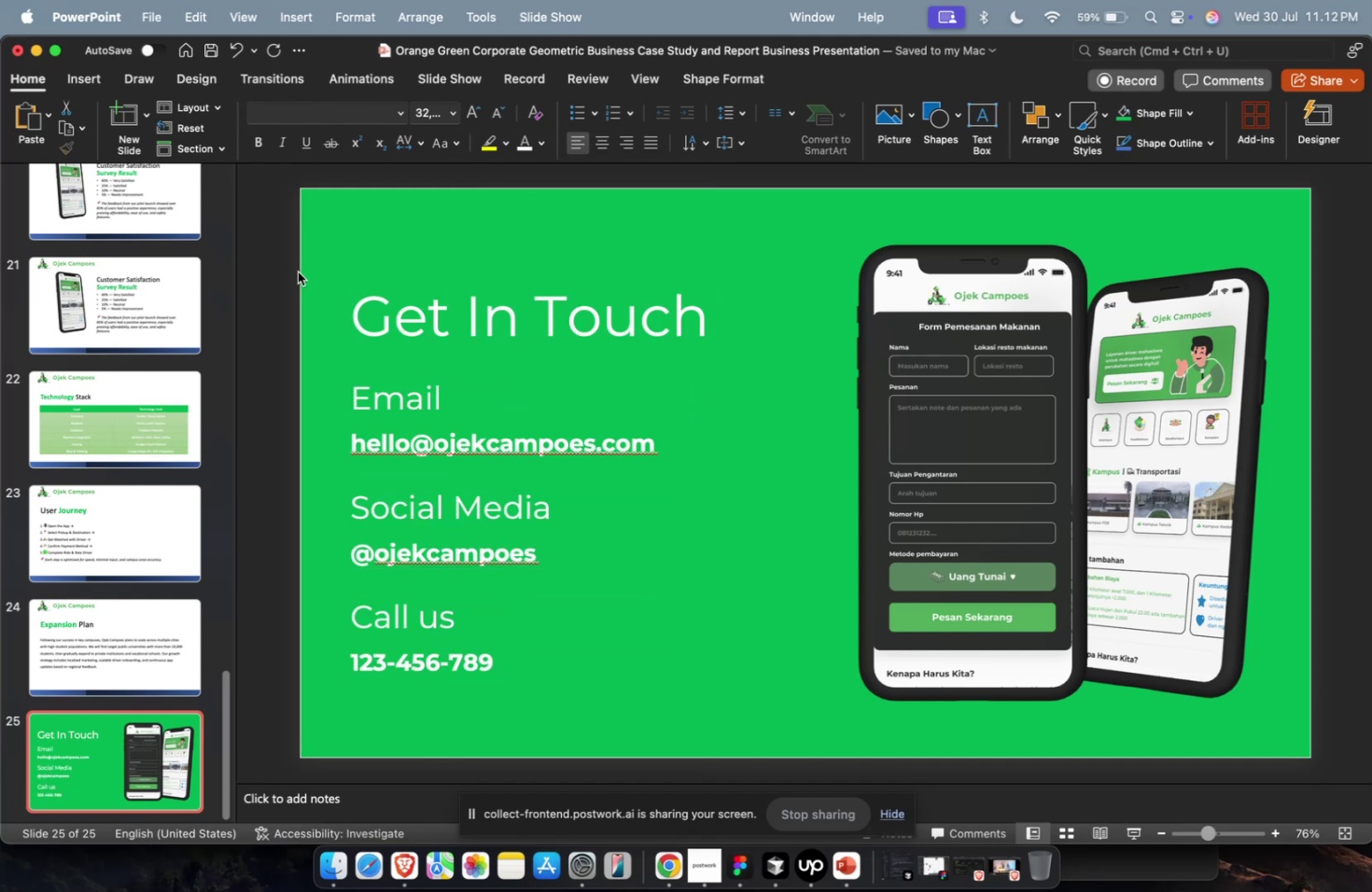 
triple_click([298, 272])
 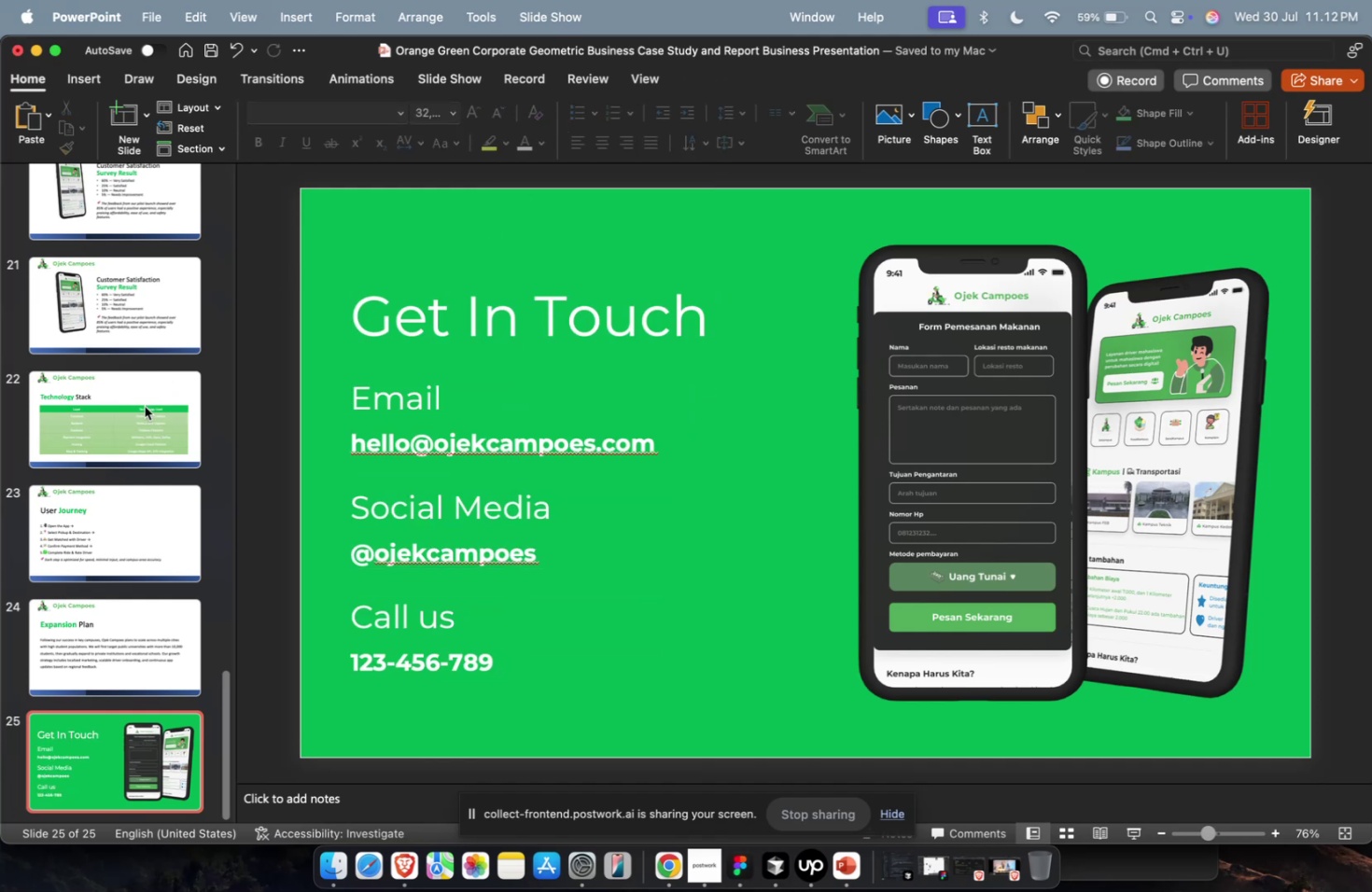 
key(R)
 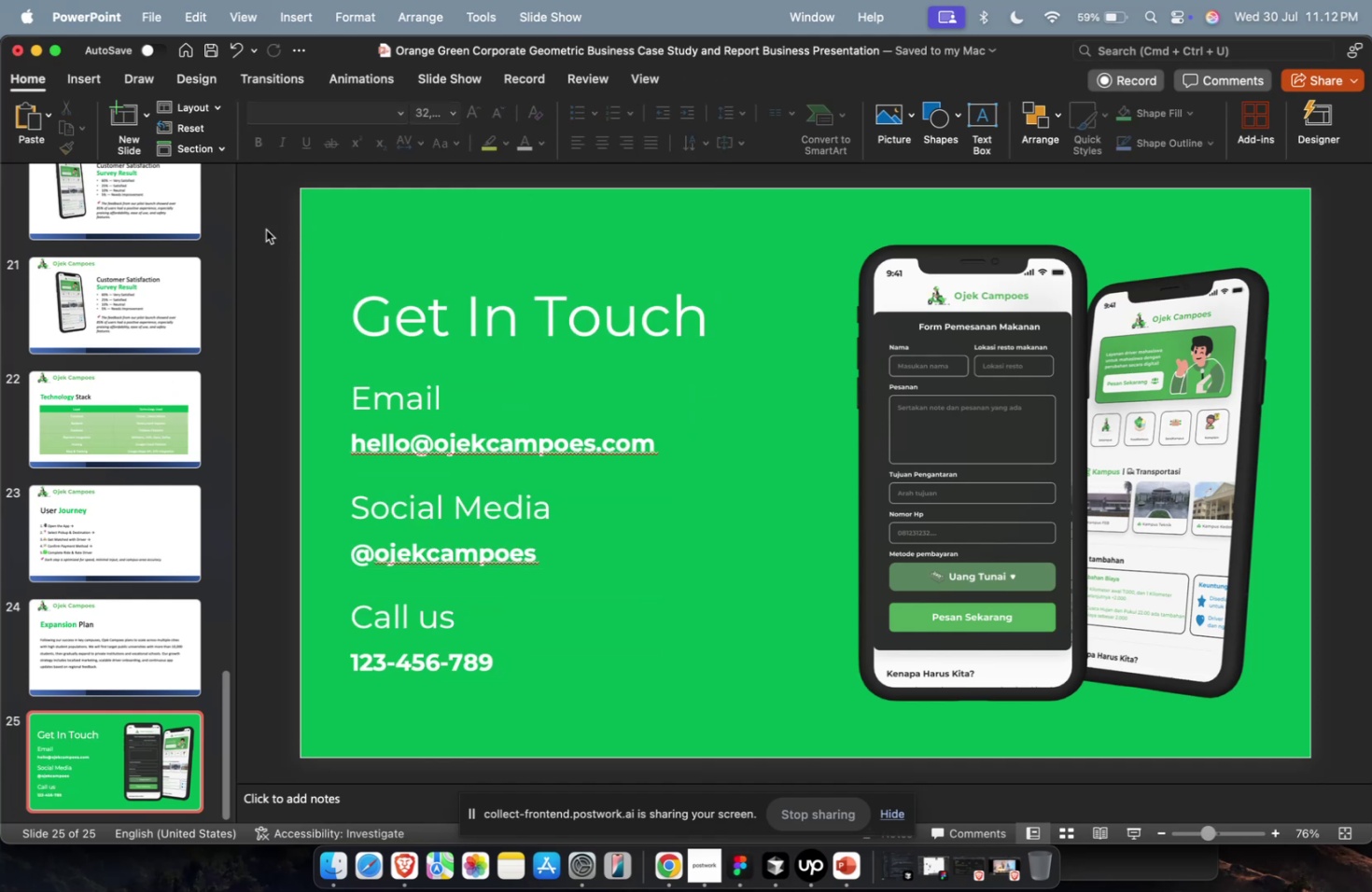 
left_click([266, 230])
 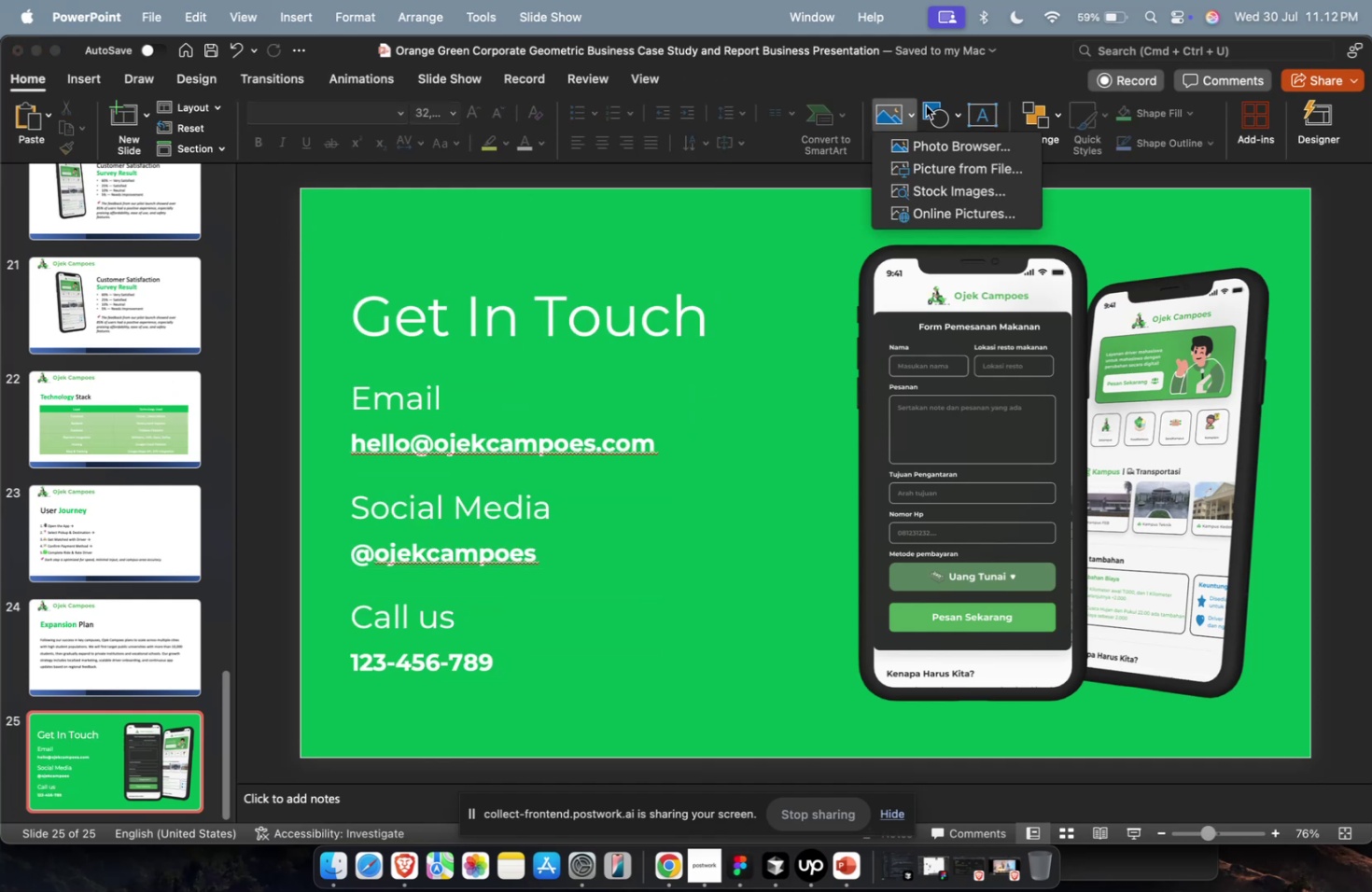 
triple_click([931, 105])
 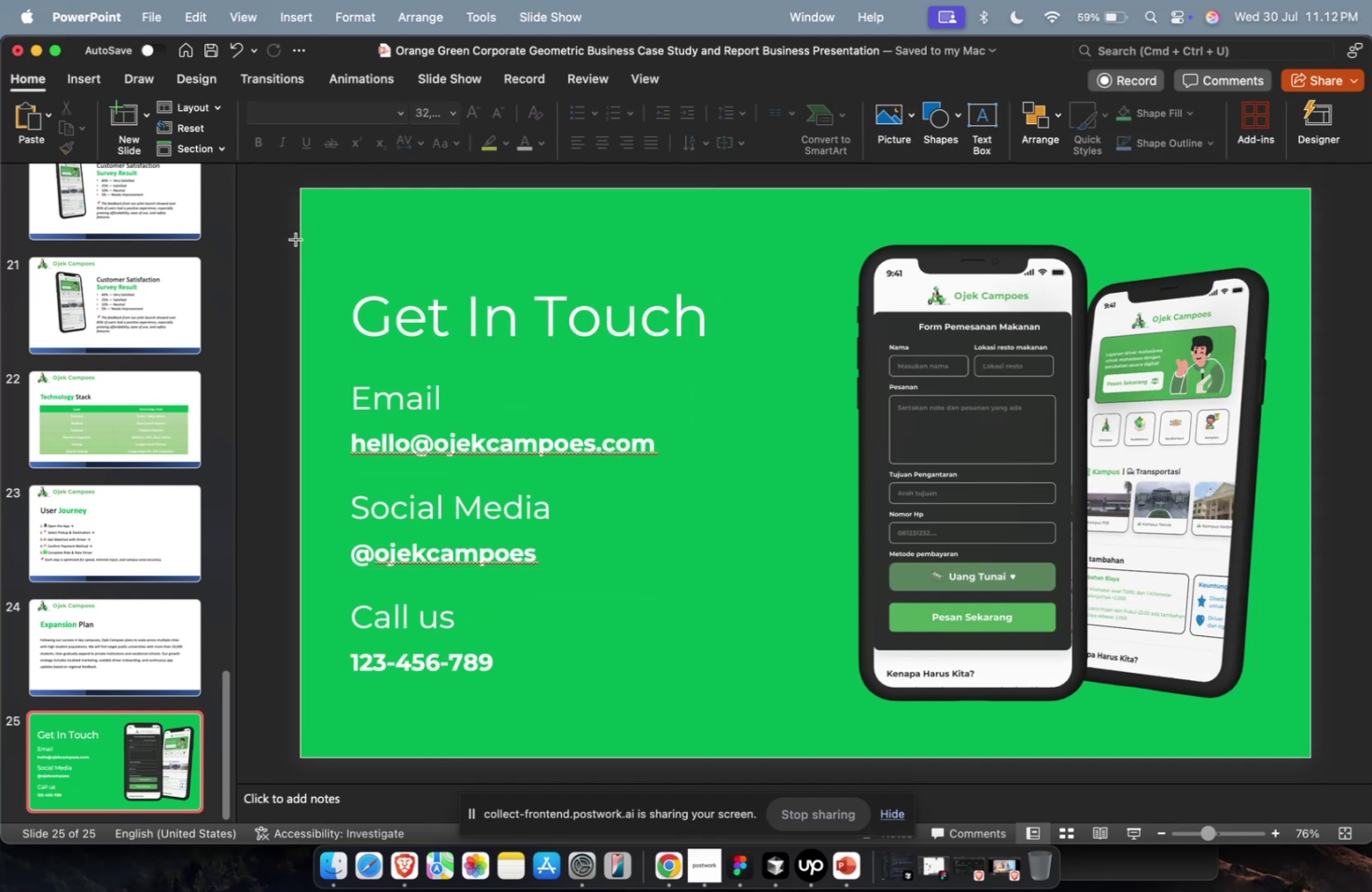 
left_click_drag(start_coordinate=[291, 188], to_coordinate=[787, 261])
 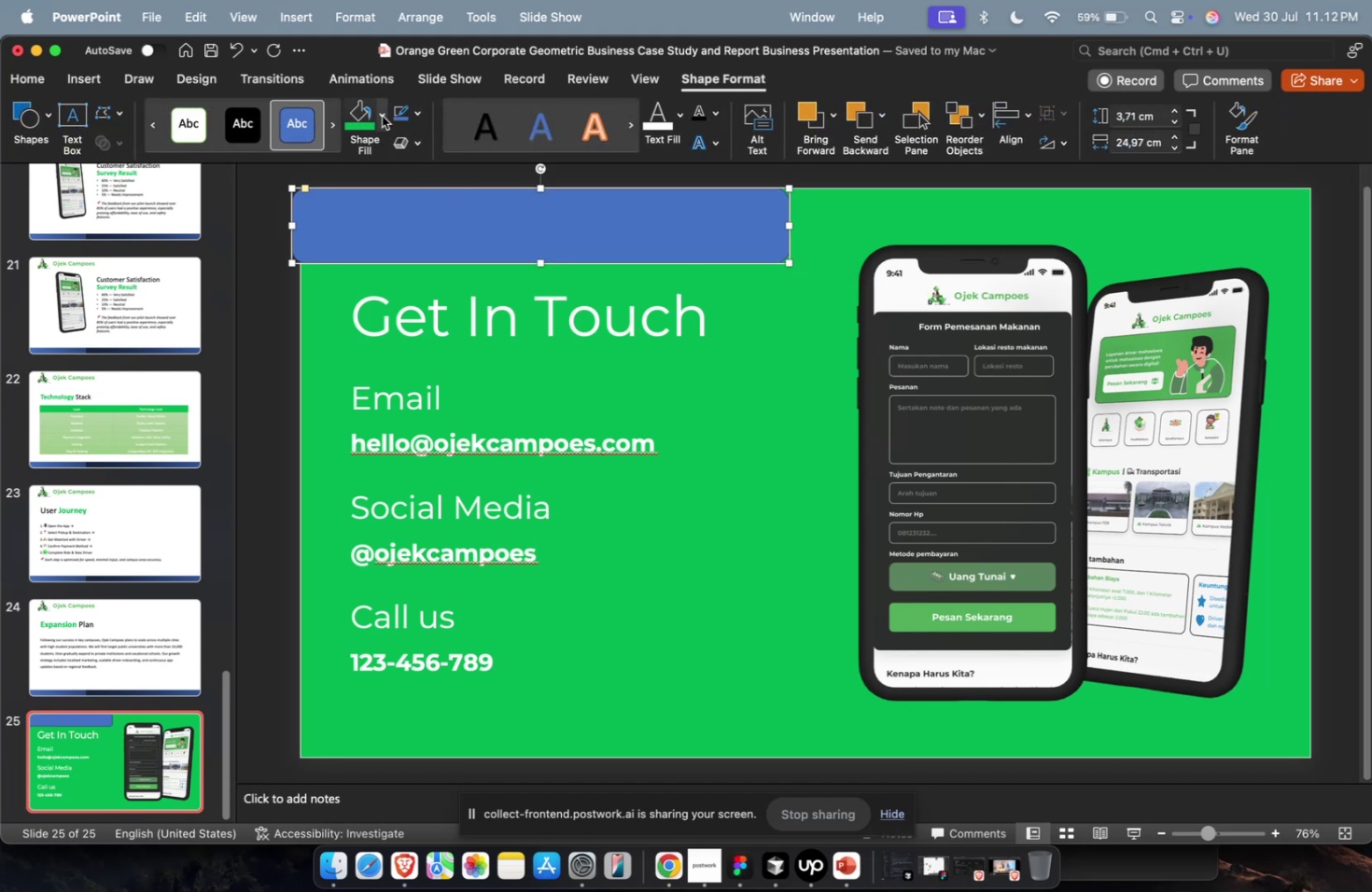 
left_click([383, 116])
 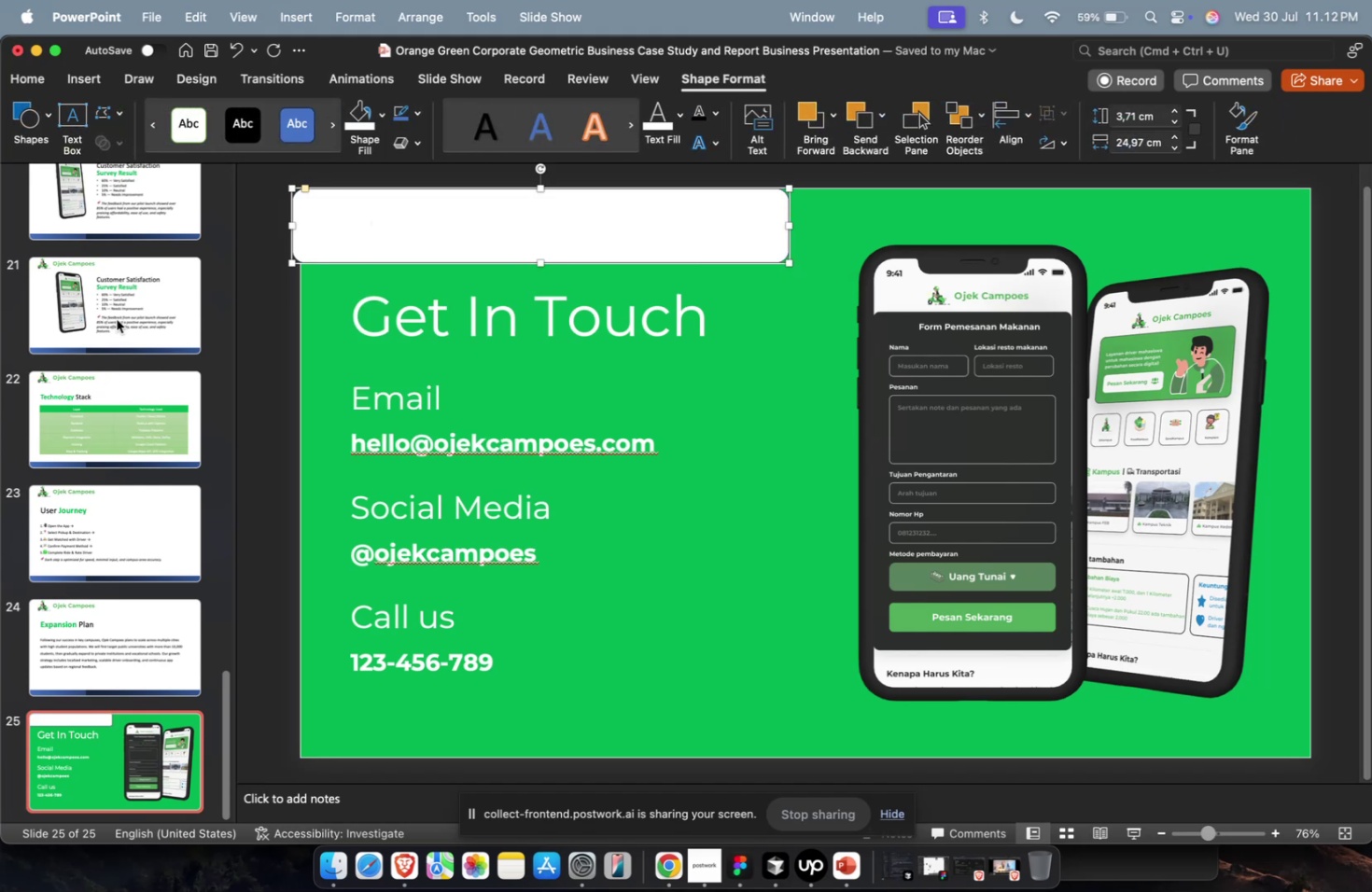 
double_click([490, 244])
 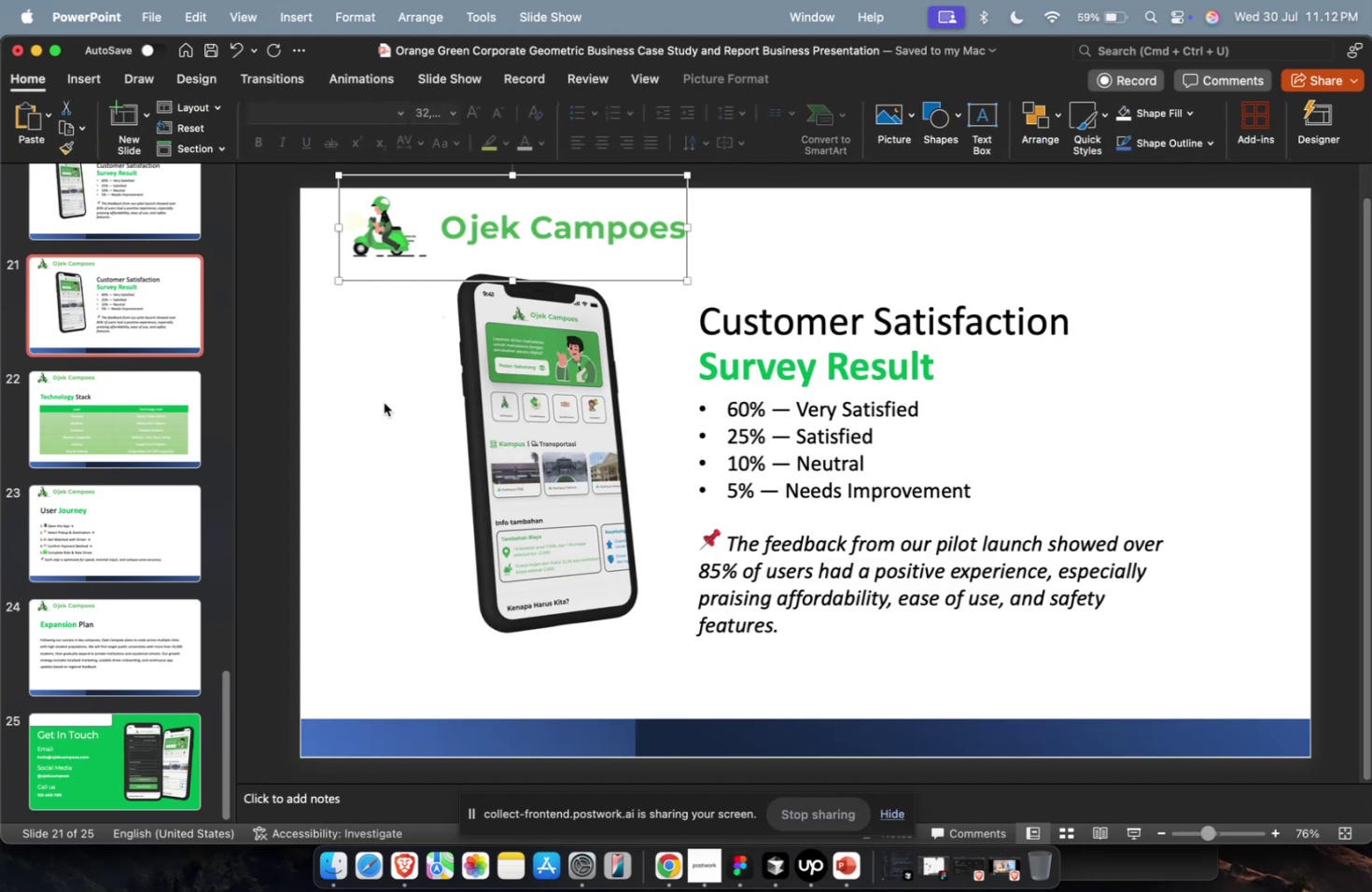 
key(Meta+C)
 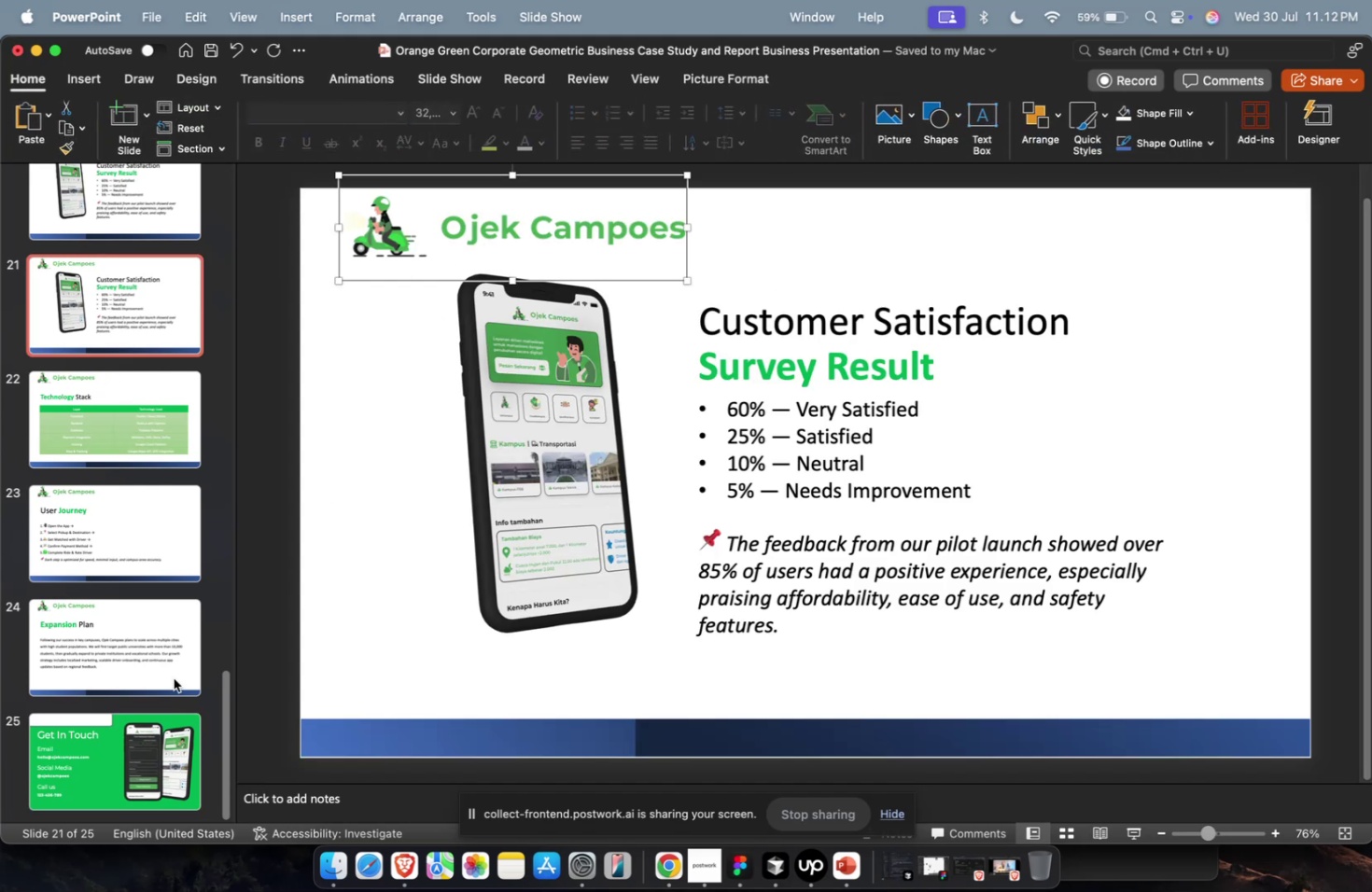 
key(Meta+C)
 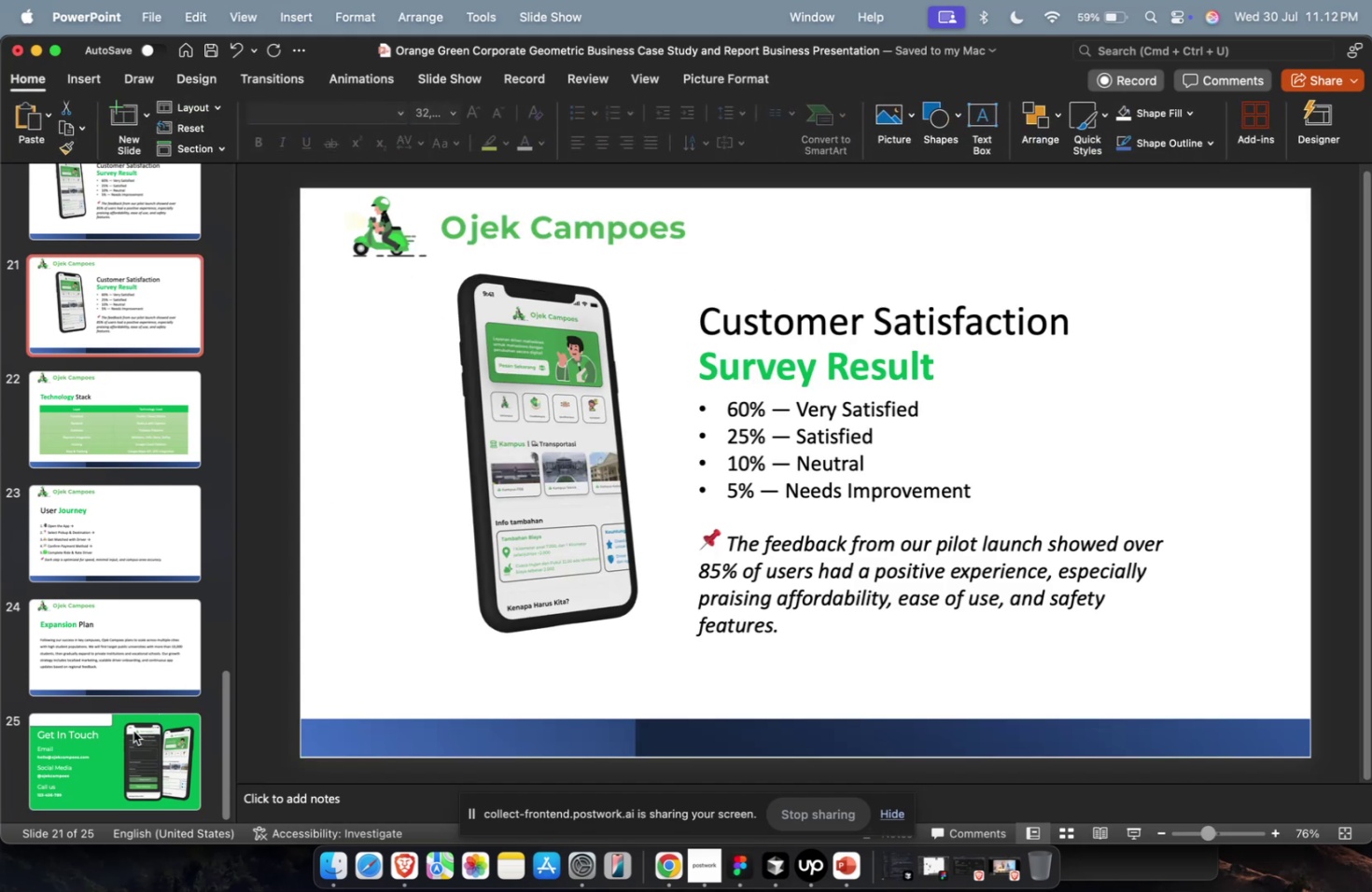 
triple_click([133, 730])
 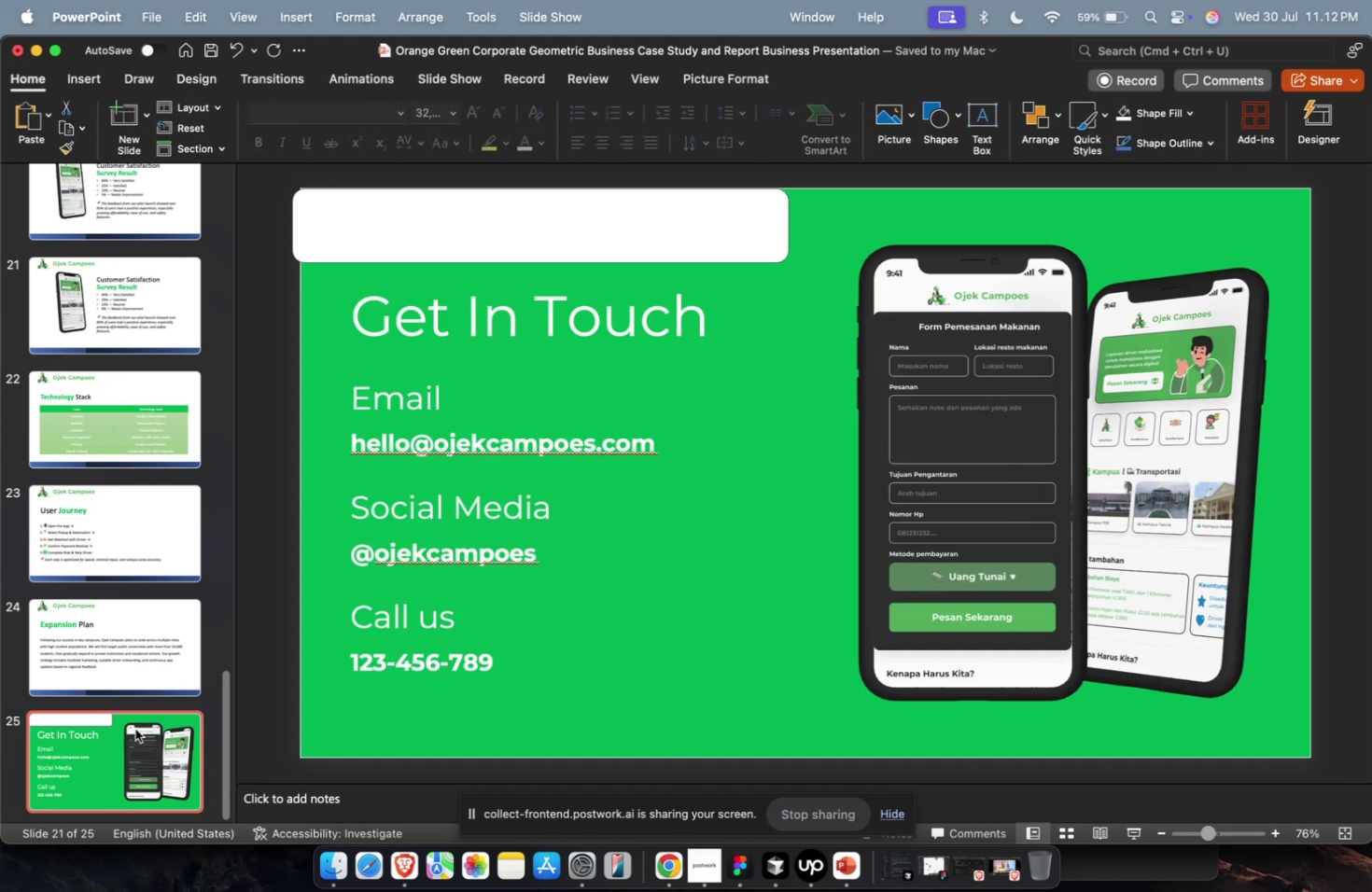 
key(Meta+CommandLeft)
 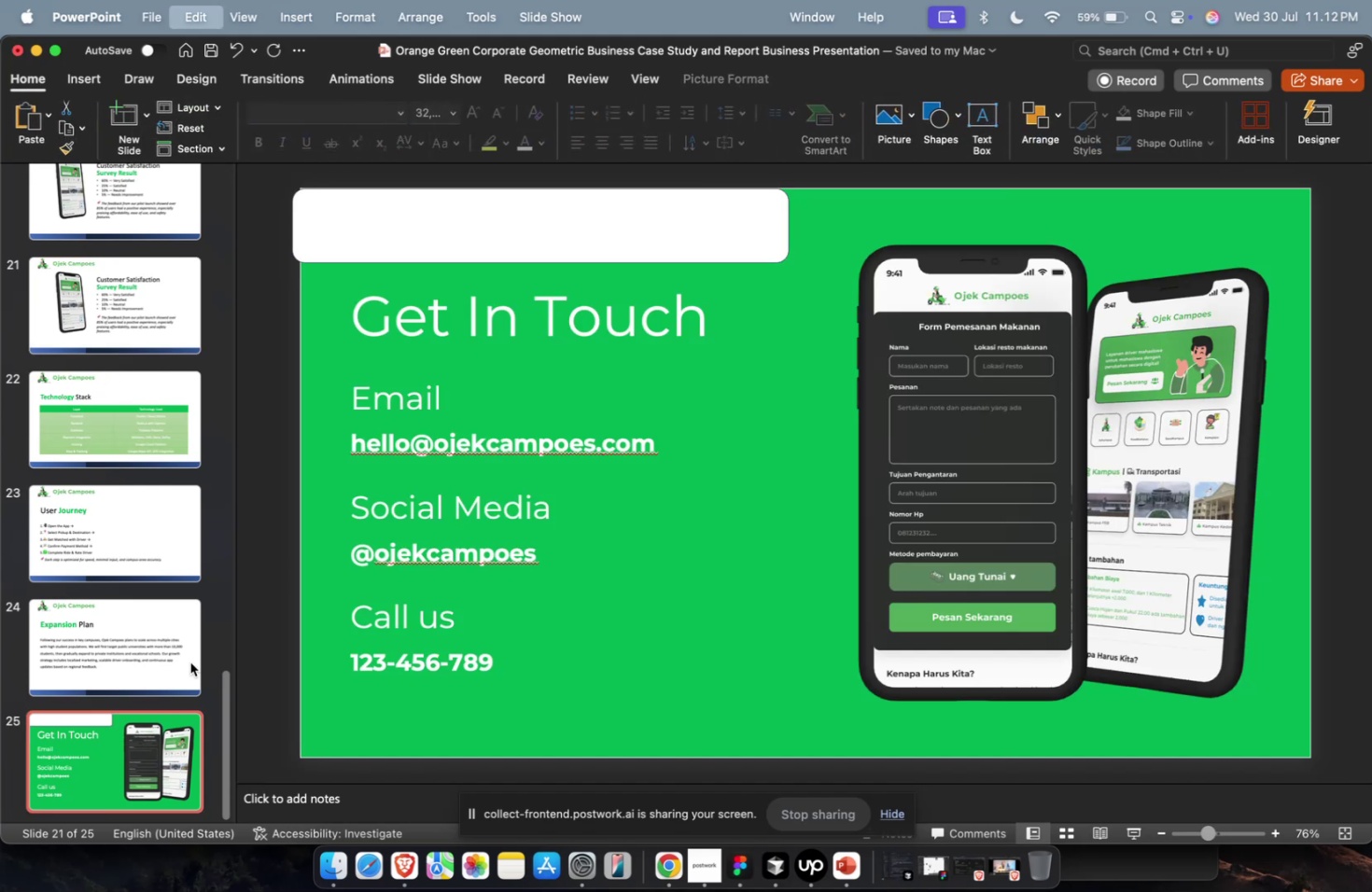 
key(Meta+V)
 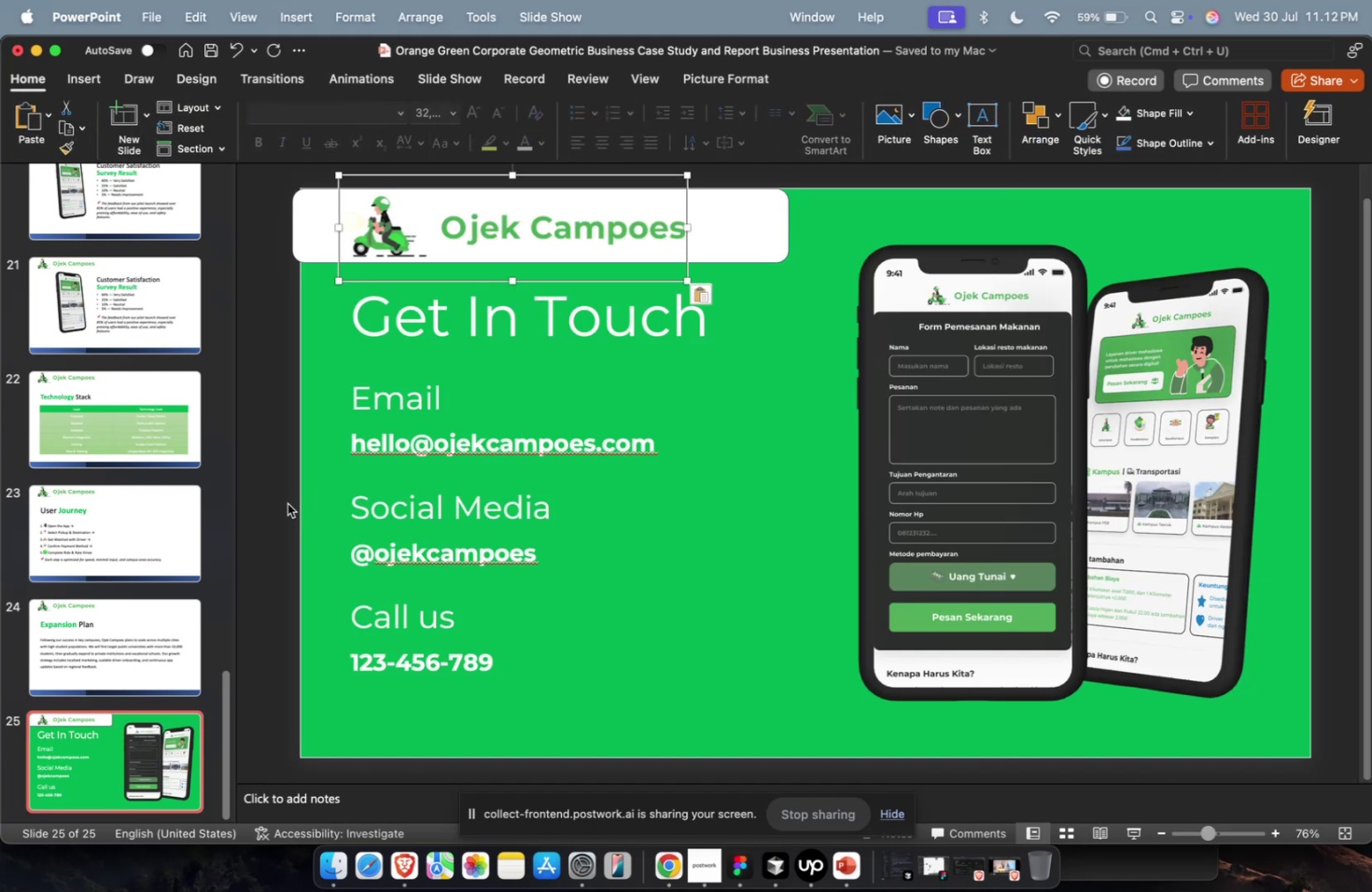 
left_click([281, 508])
 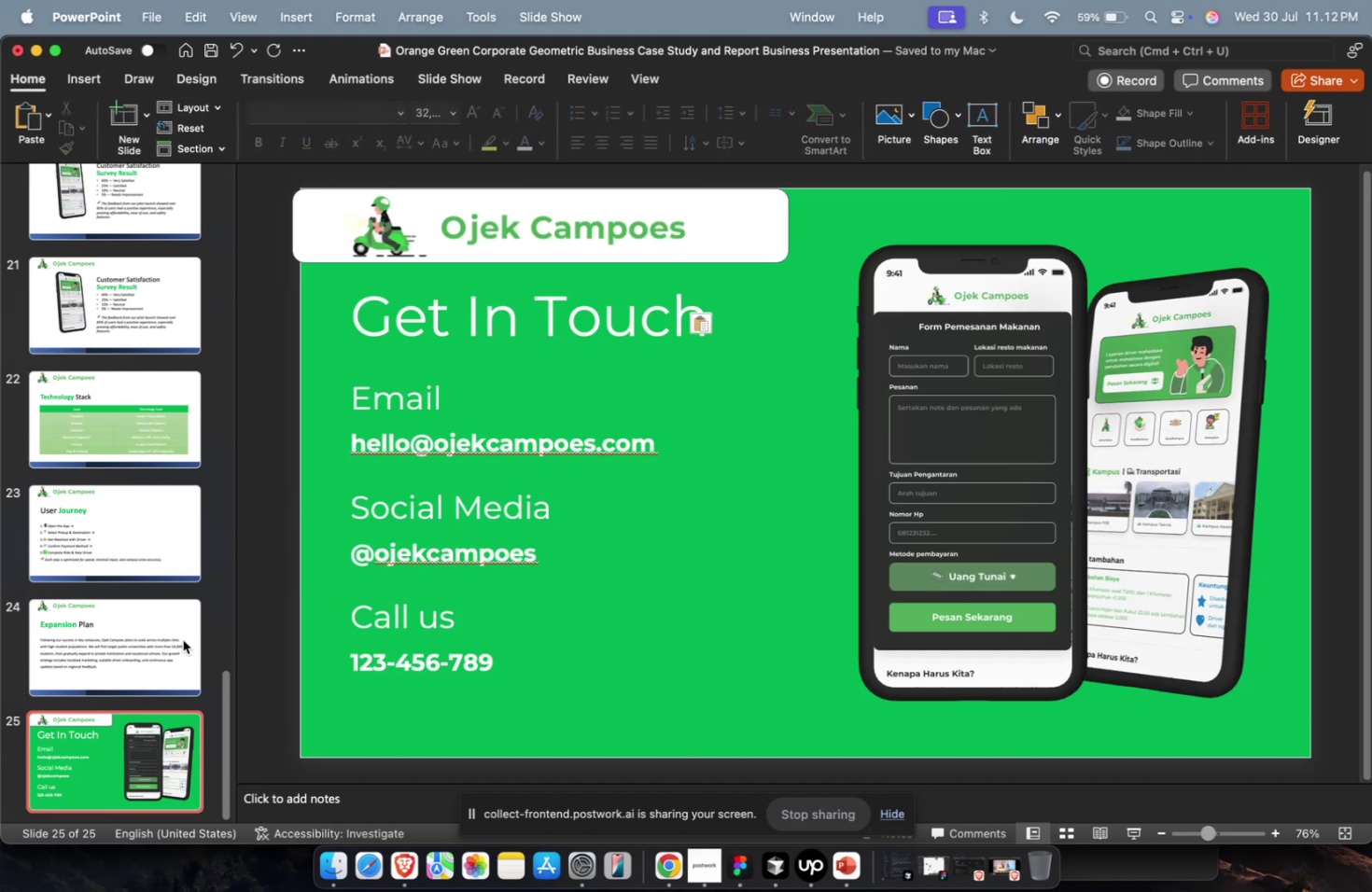 
key(Meta+1)
 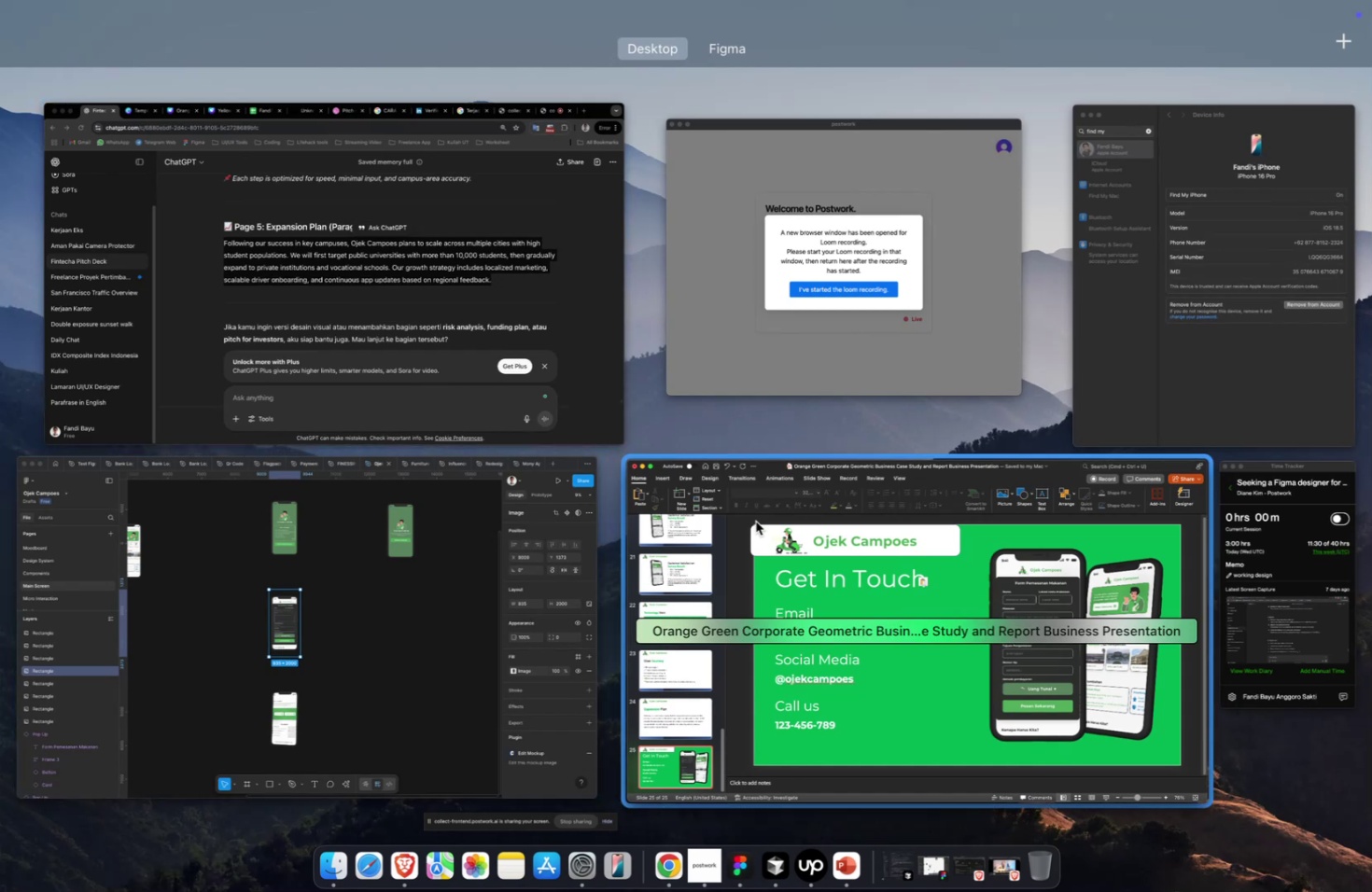 
scroll: coordinate [93, 561], scroll_direction: up, amount: 187.0
 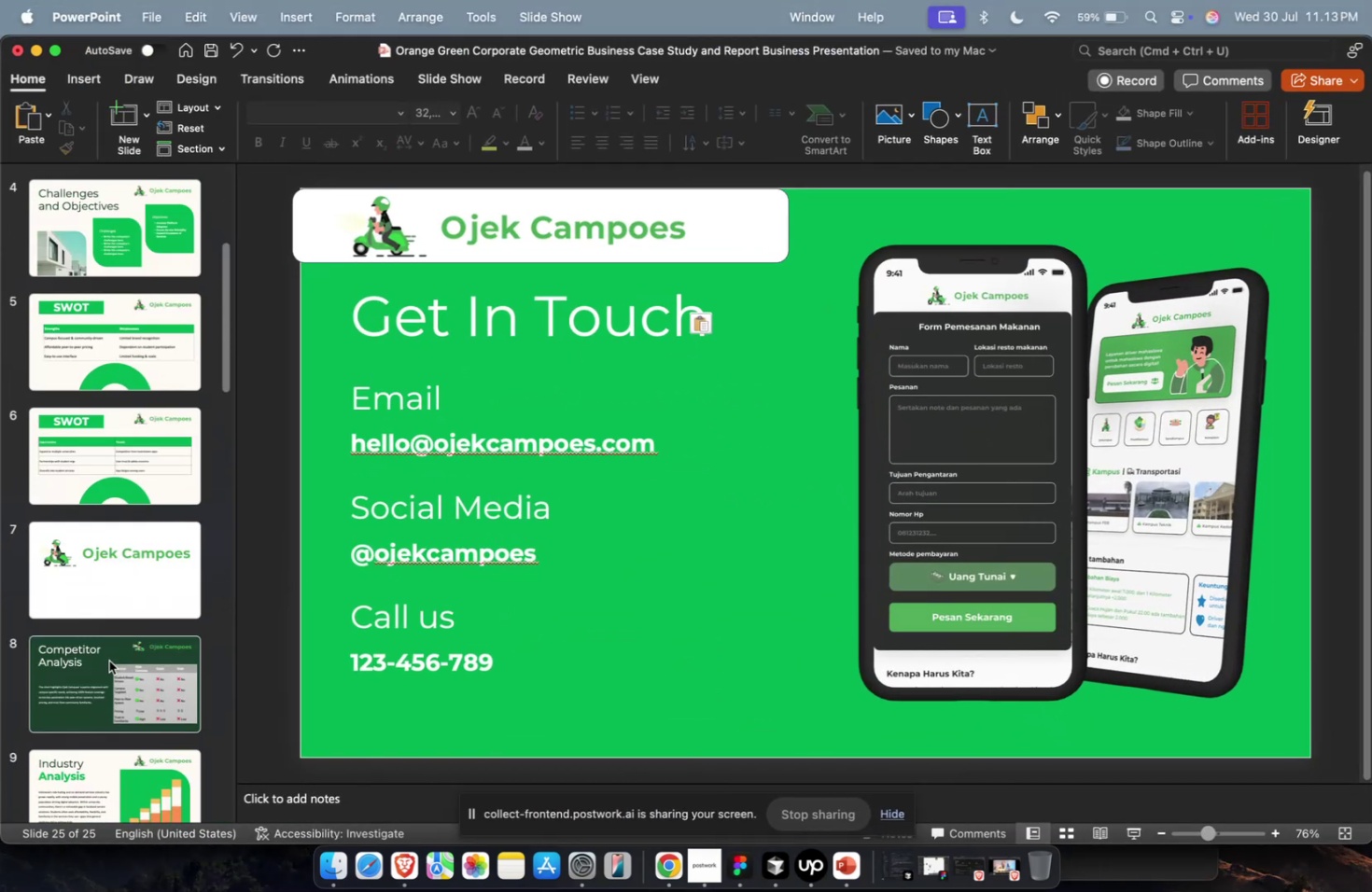 
left_click([109, 660])
 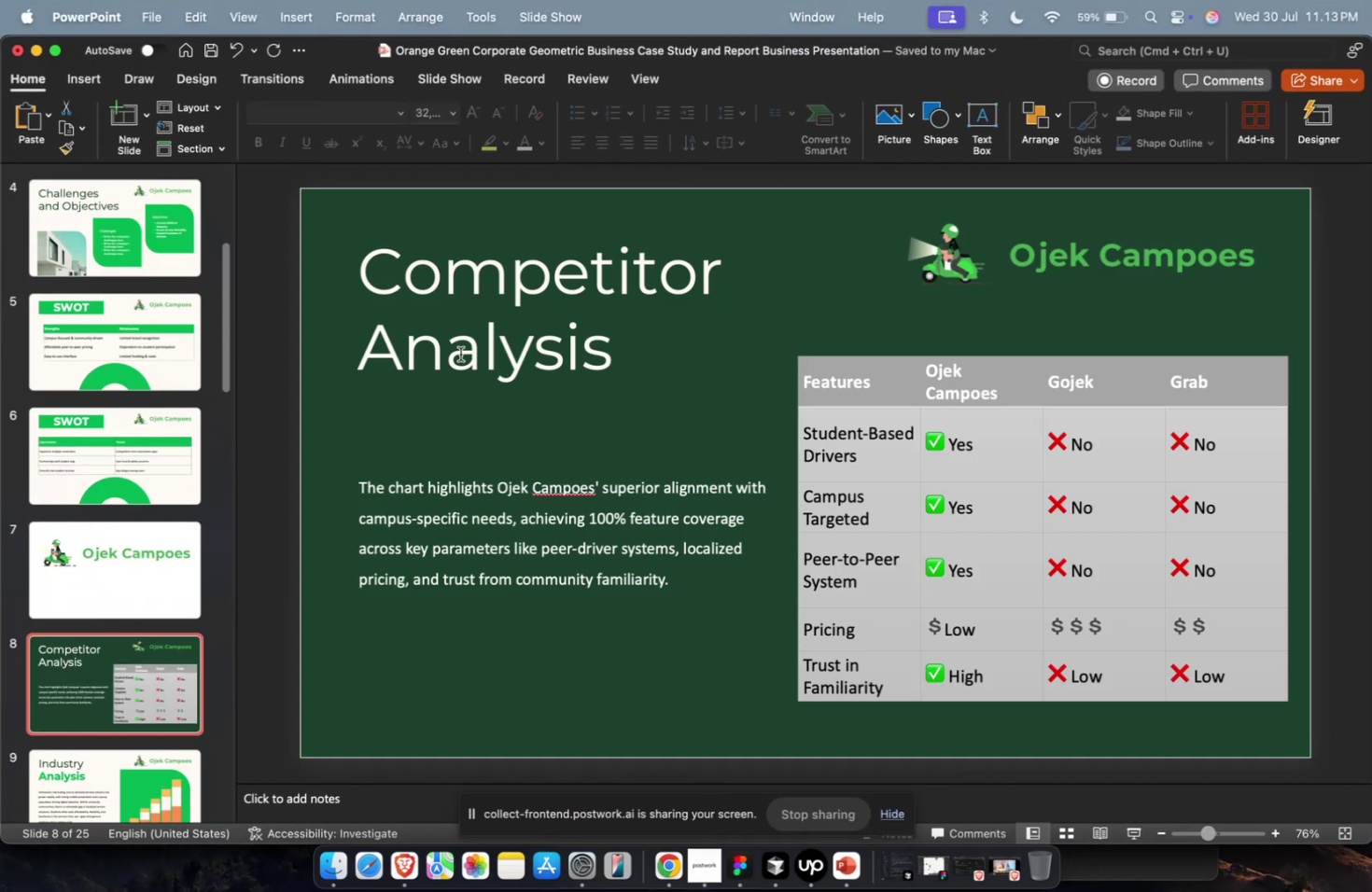 
double_click([460, 354])
 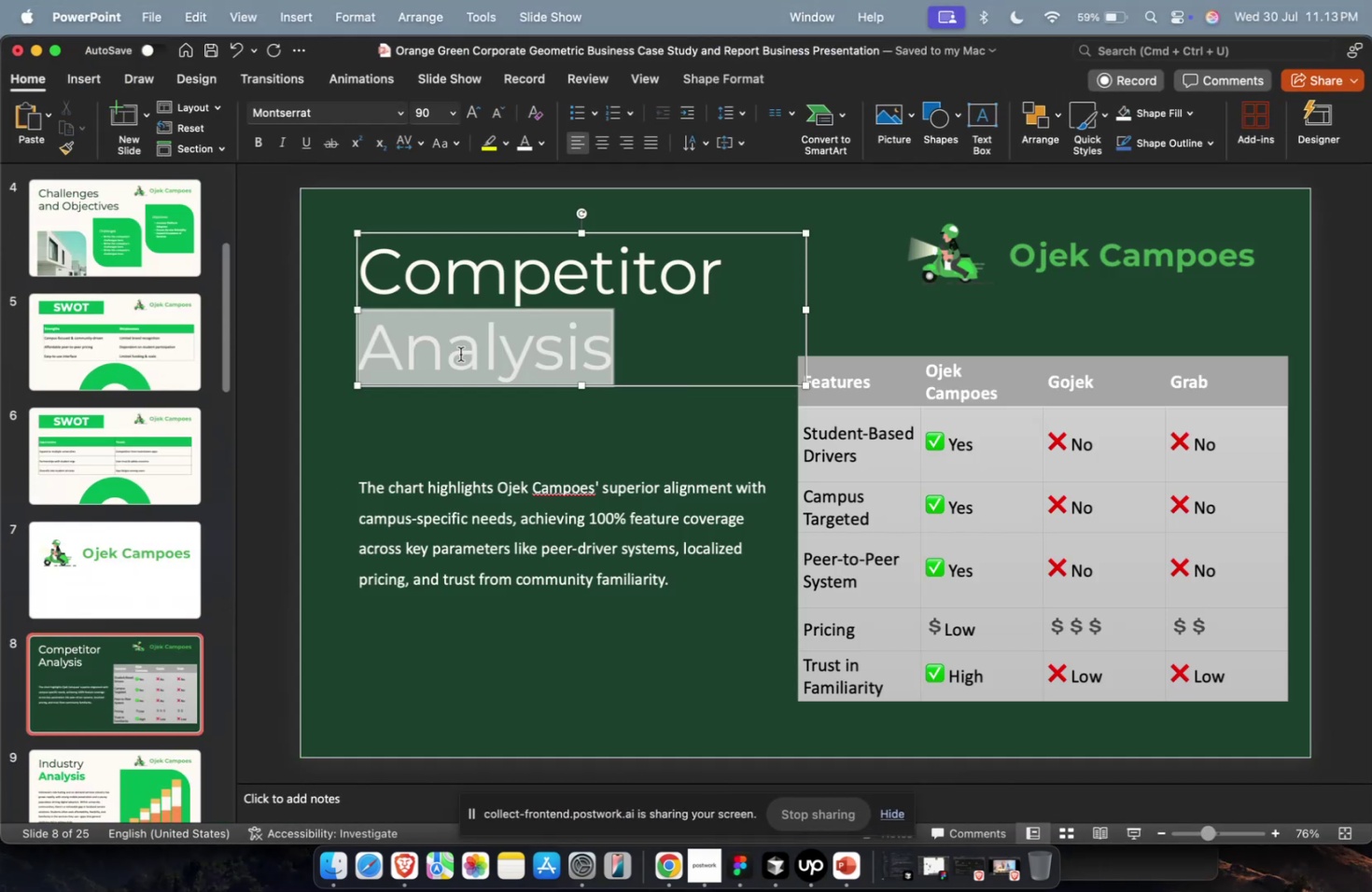 
triple_click([460, 354])
 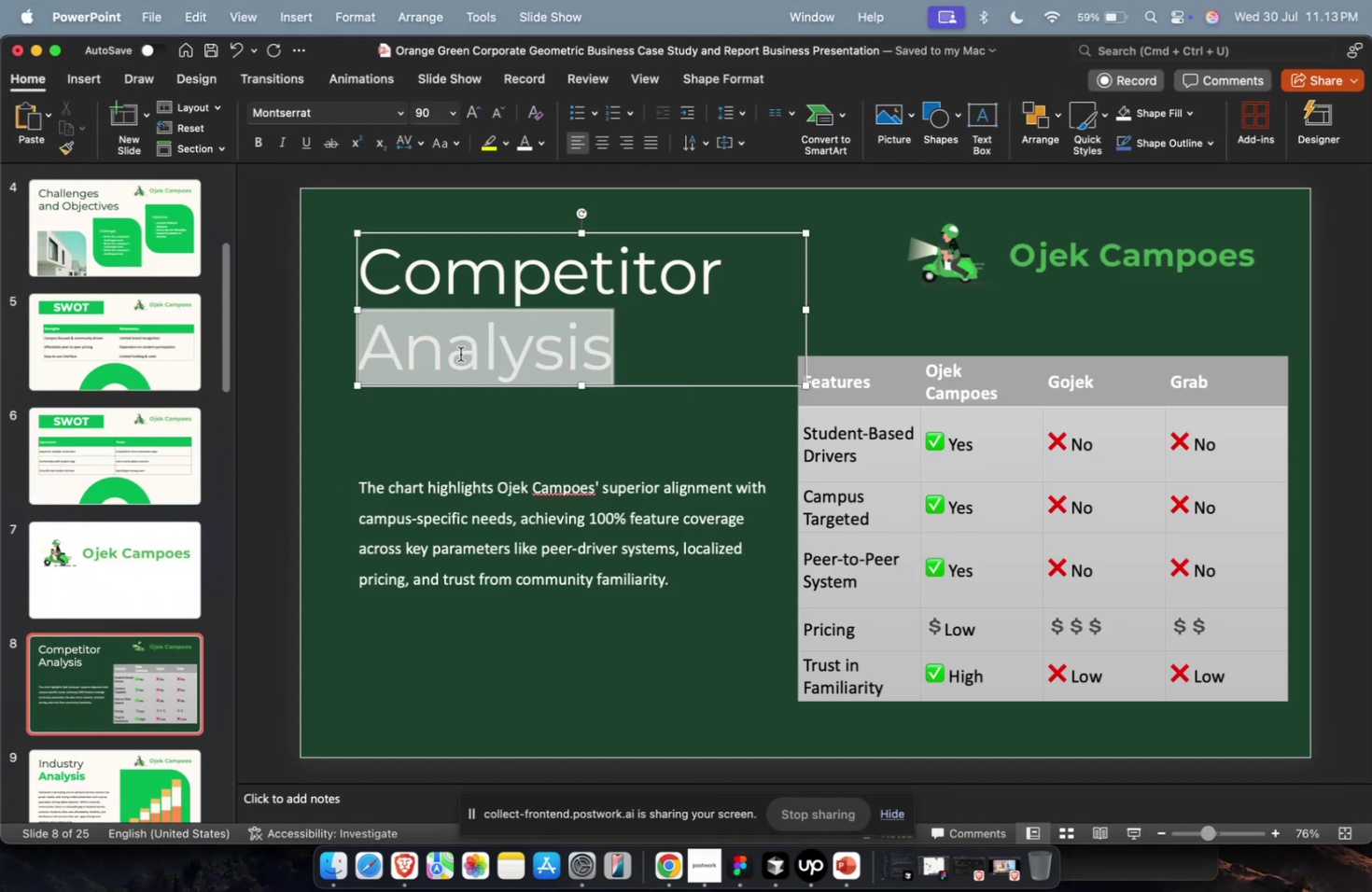 
key(Meta+B)
 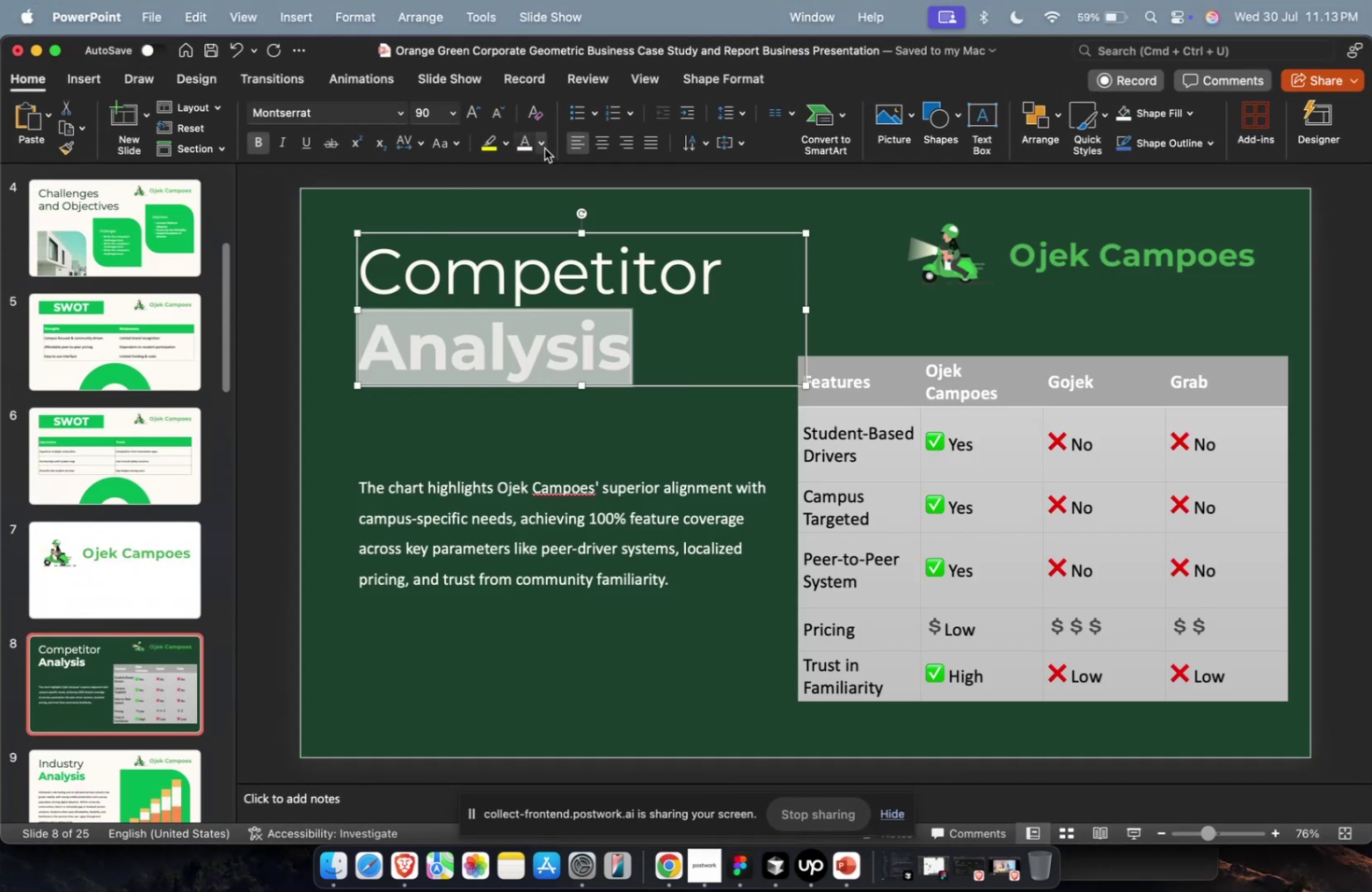 
left_click([544, 148])
 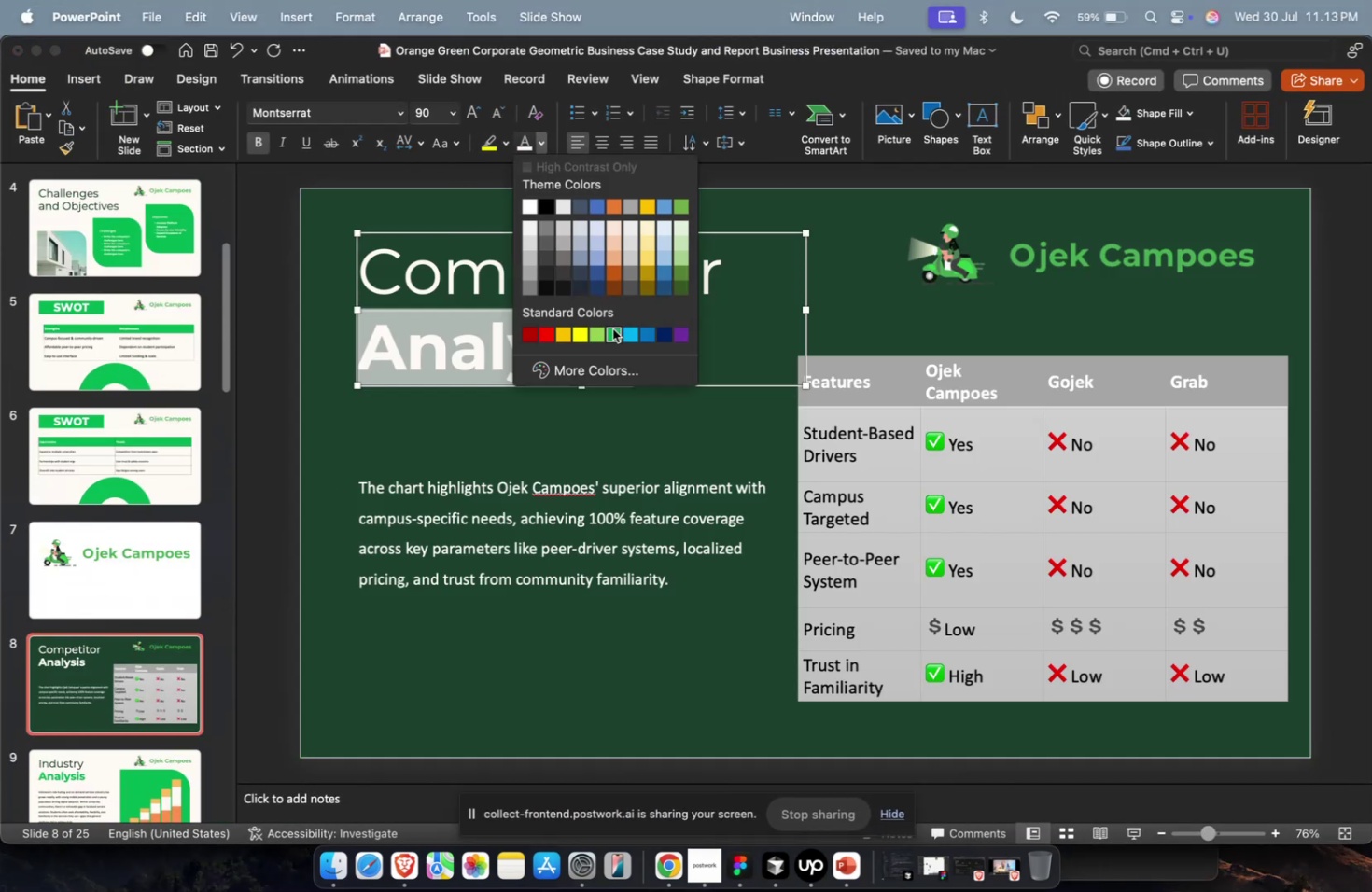 
left_click([611, 330])
 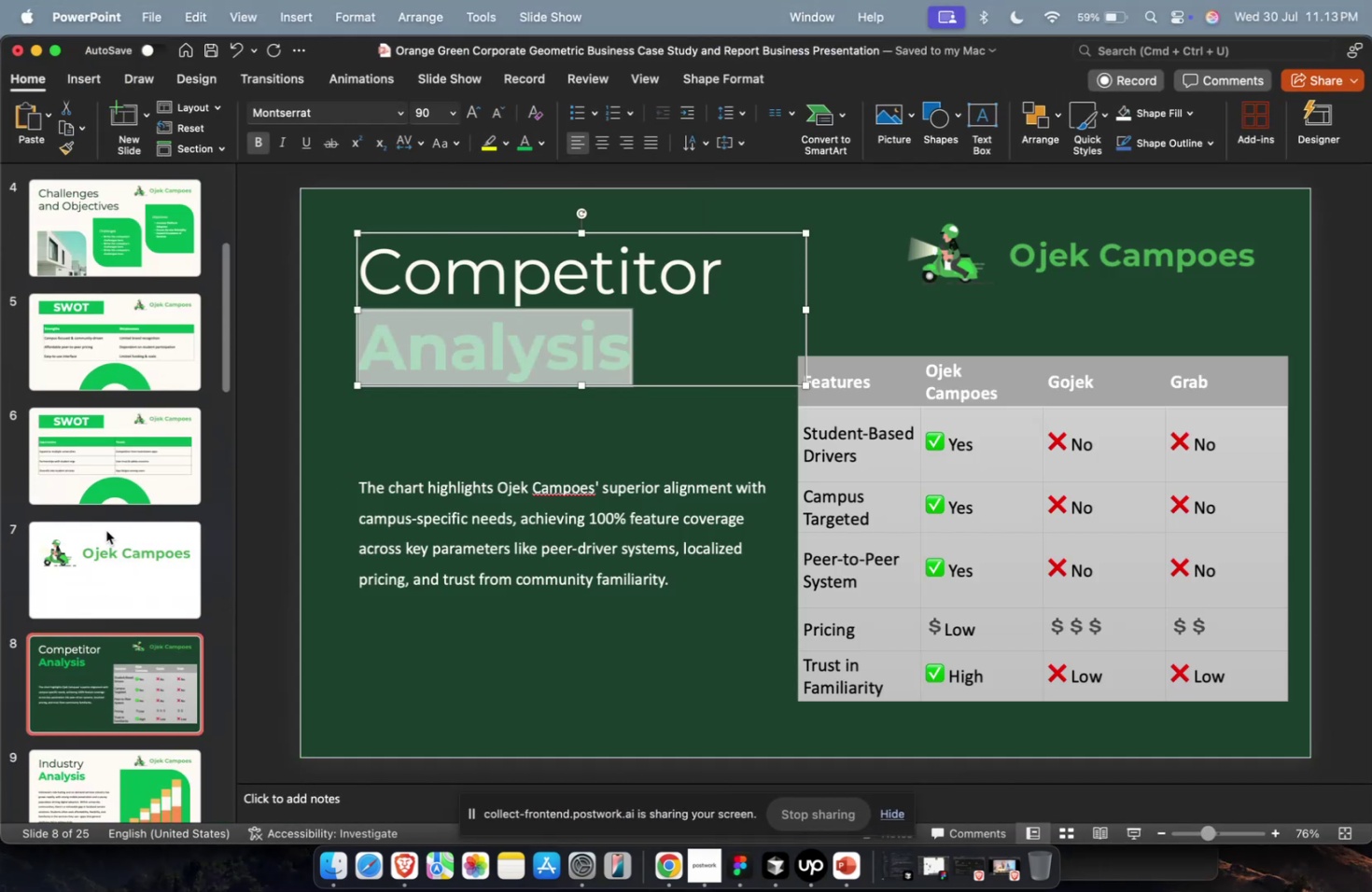 
scroll: coordinate [106, 530], scroll_direction: up, amount: 35.0
 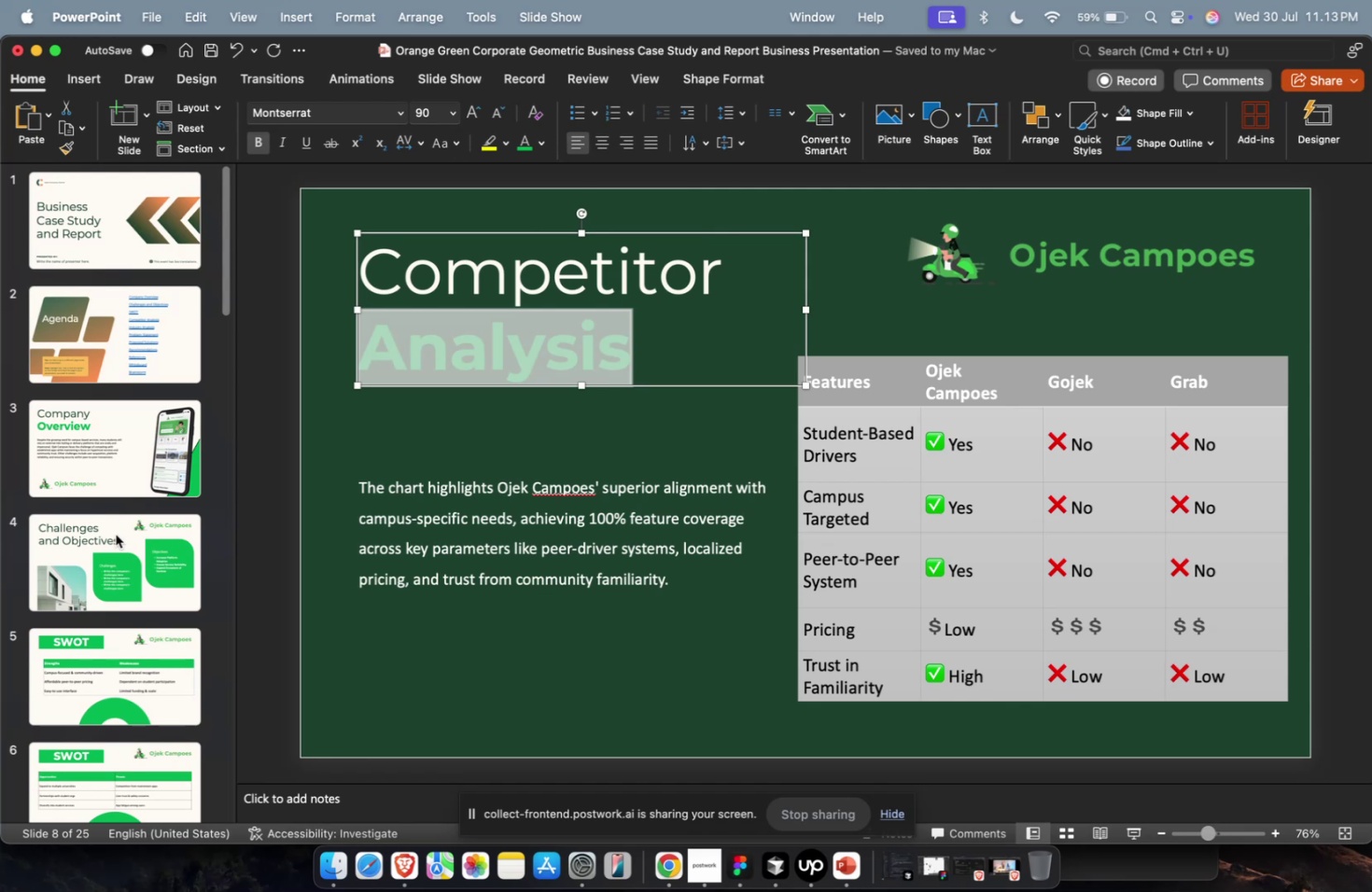 
left_click([116, 534])
 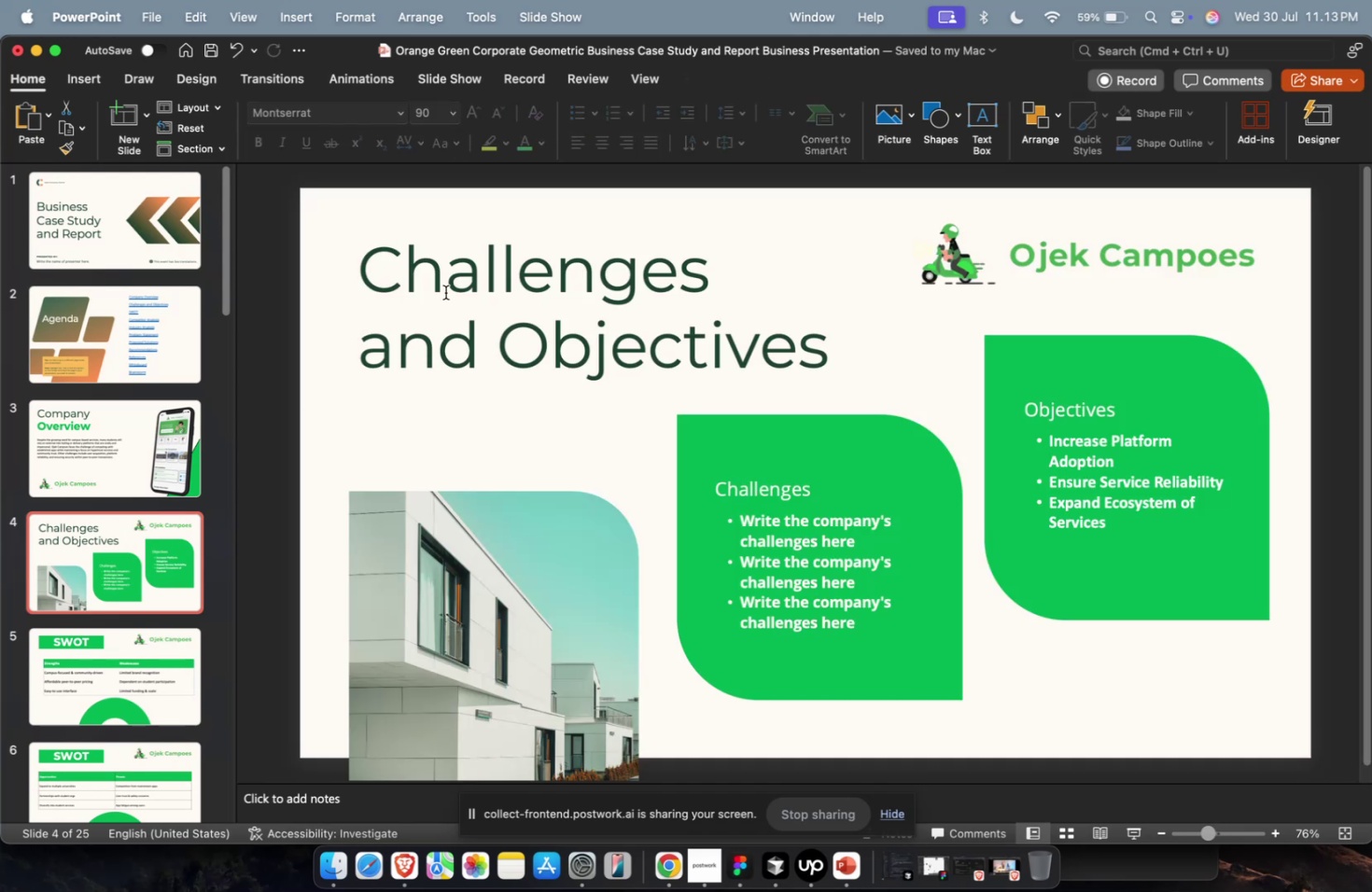 
double_click([445, 292])
 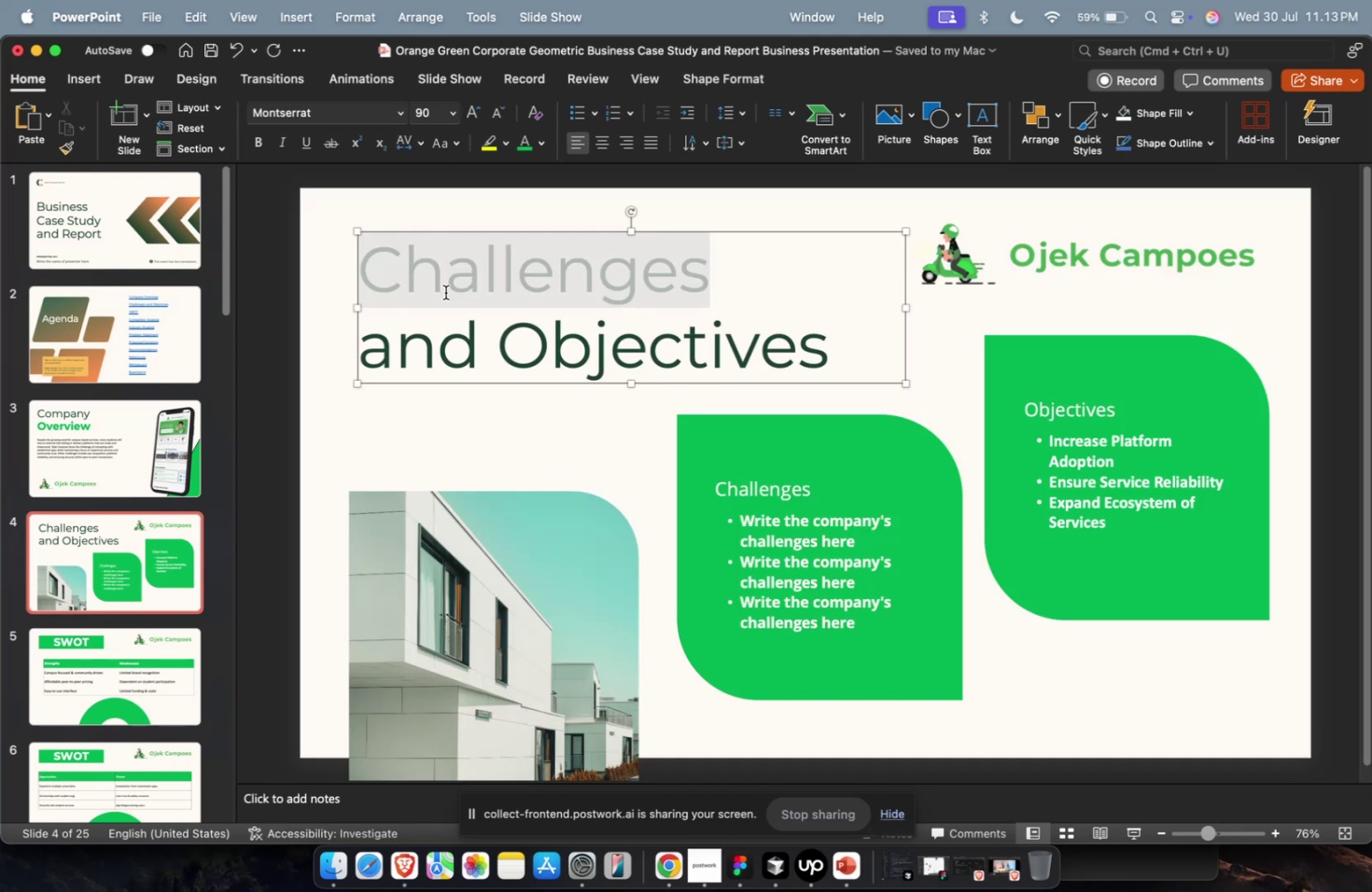 
triple_click([445, 292])
 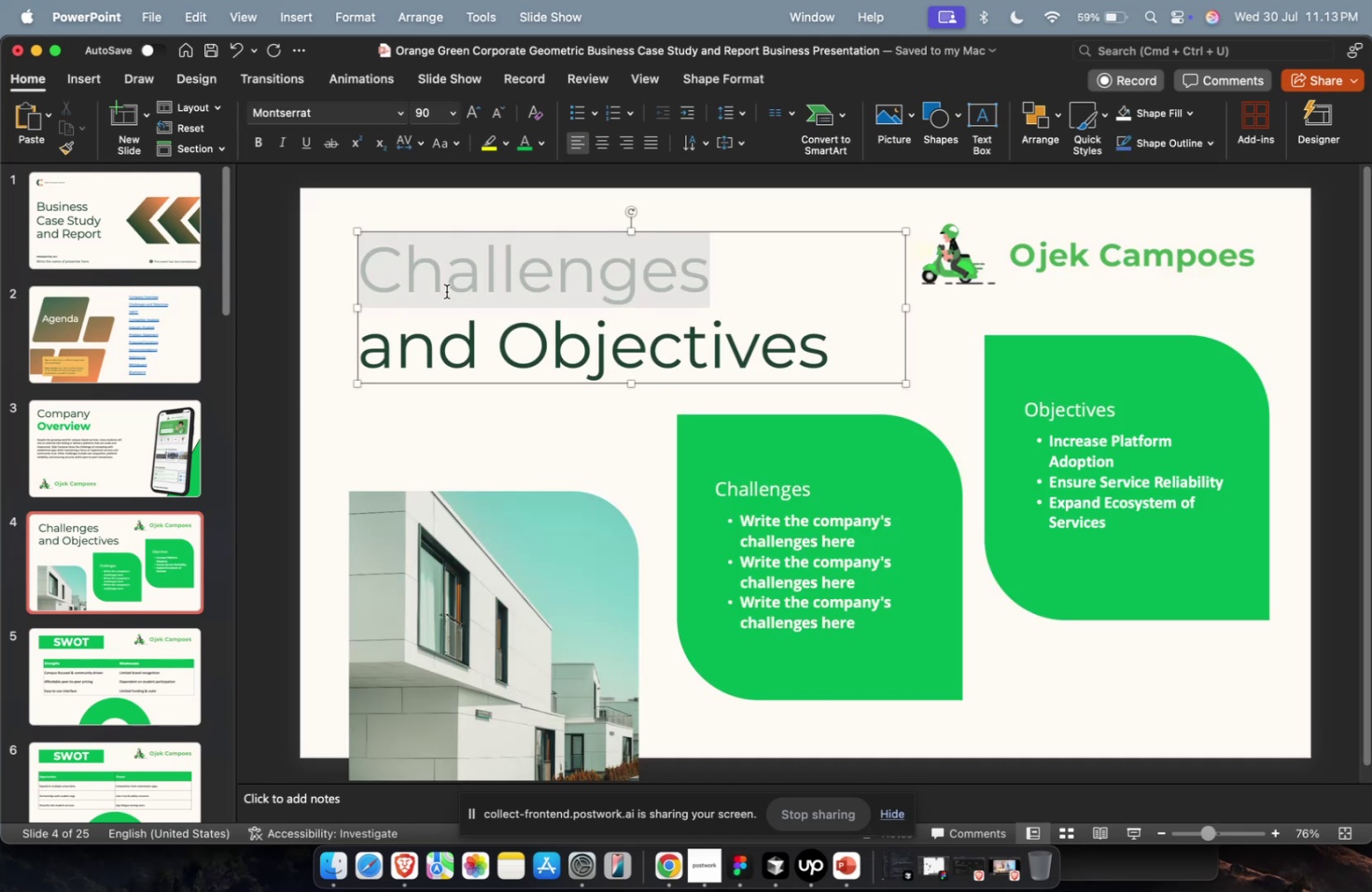 
key(Meta+B)
 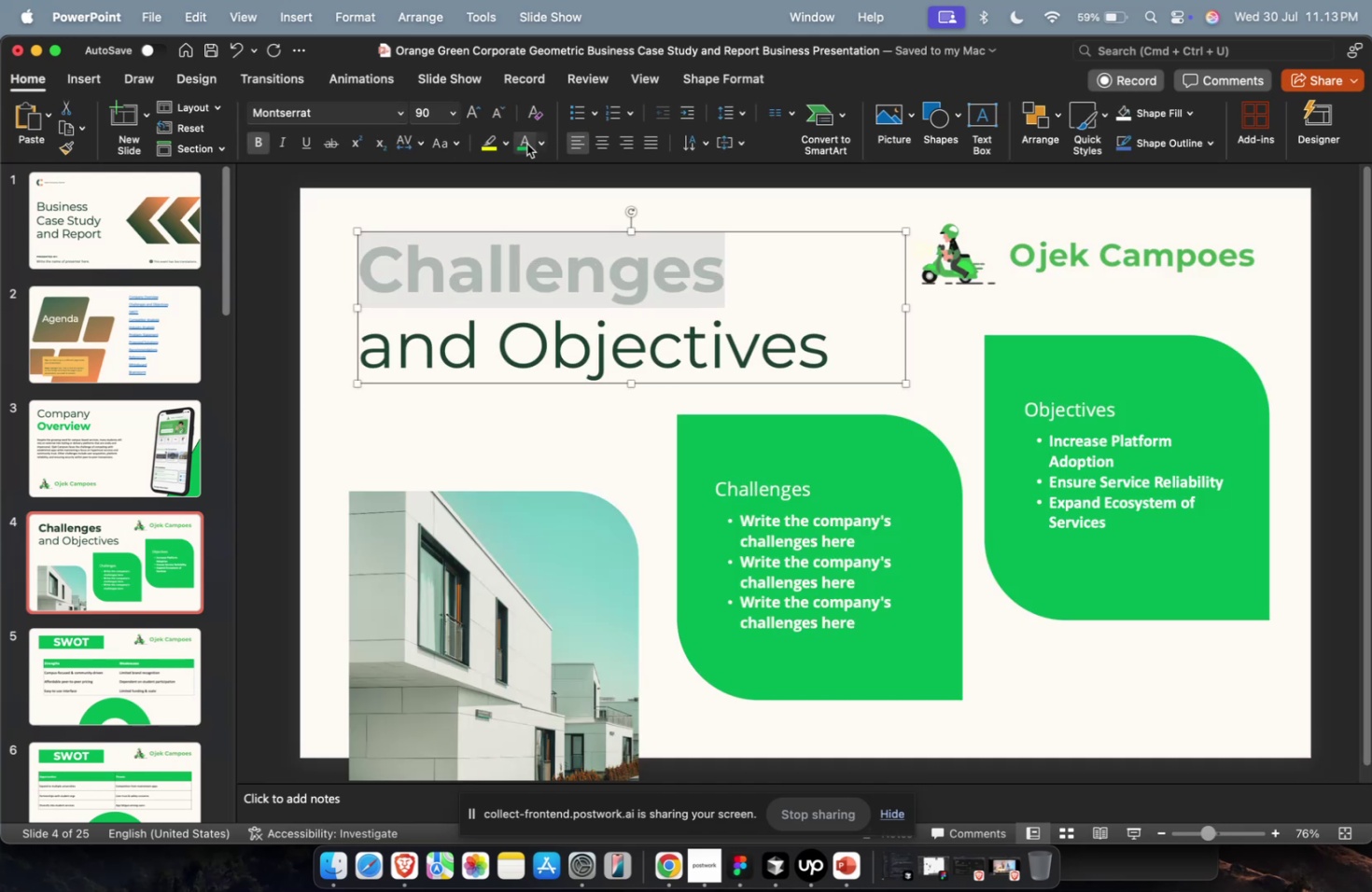 
left_click([526, 144])
 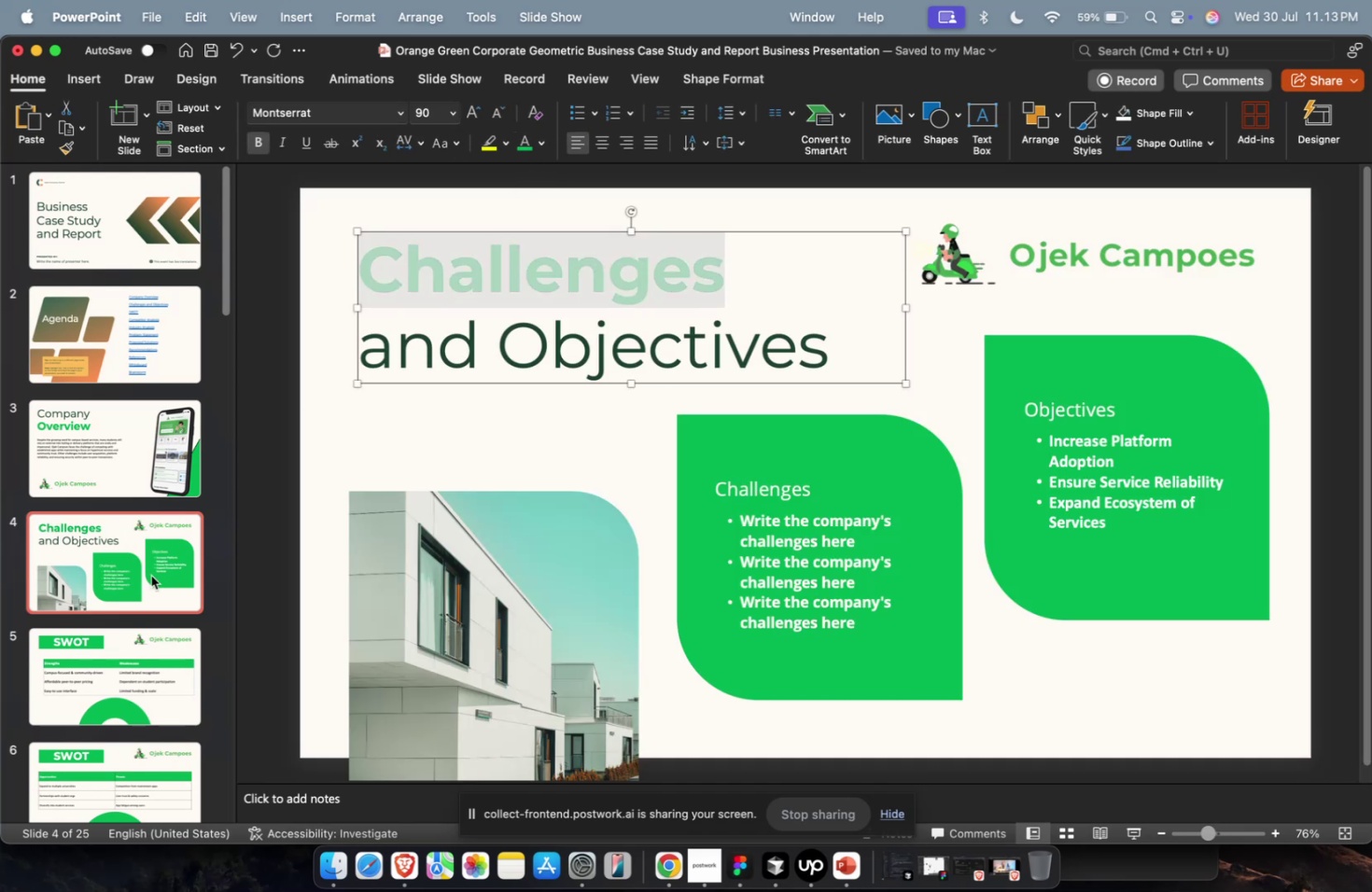 
scroll: coordinate [150, 576], scroll_direction: up, amount: 13.0
 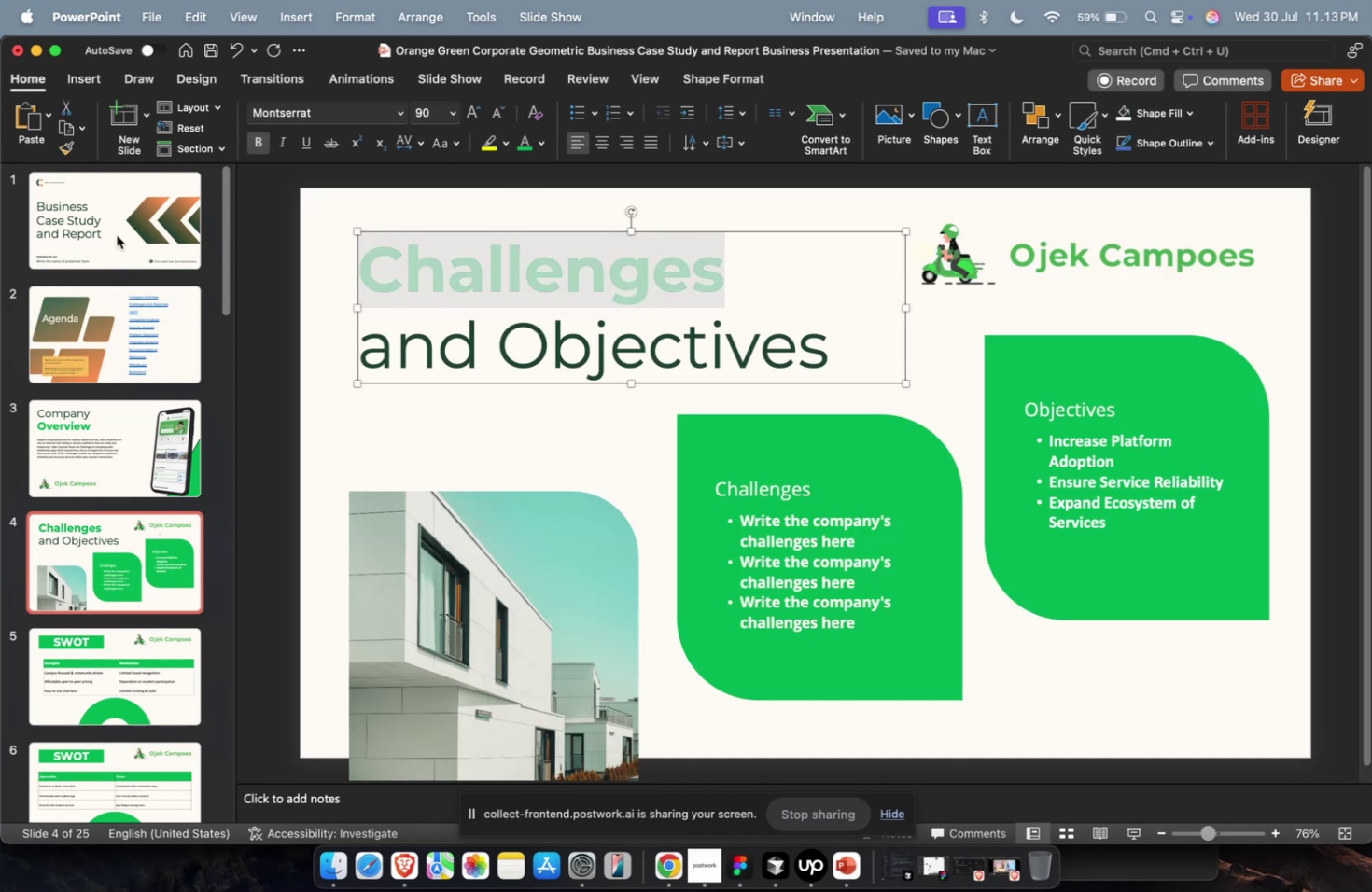 
left_click([116, 234])
 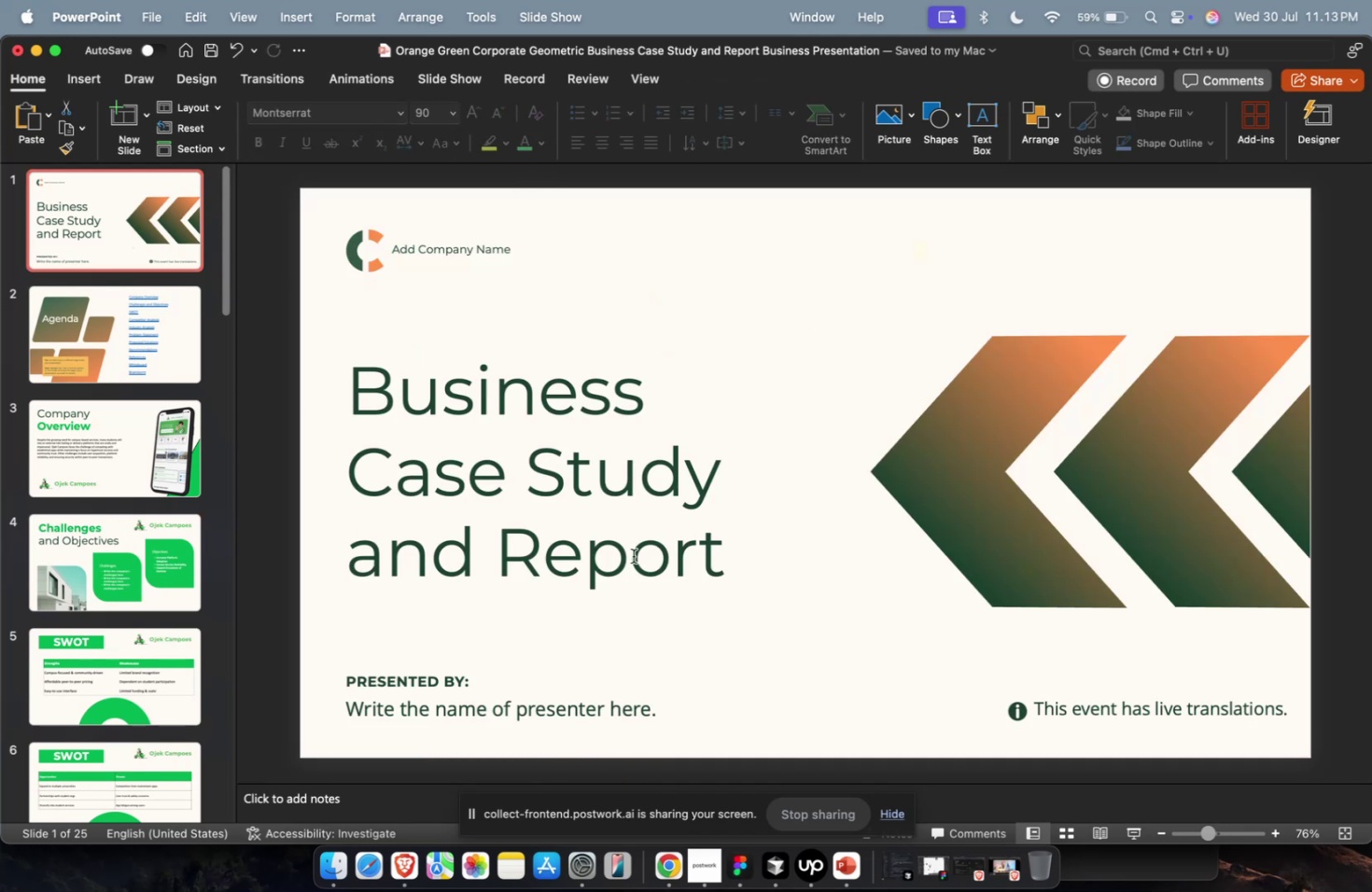 
double_click([633, 555])
 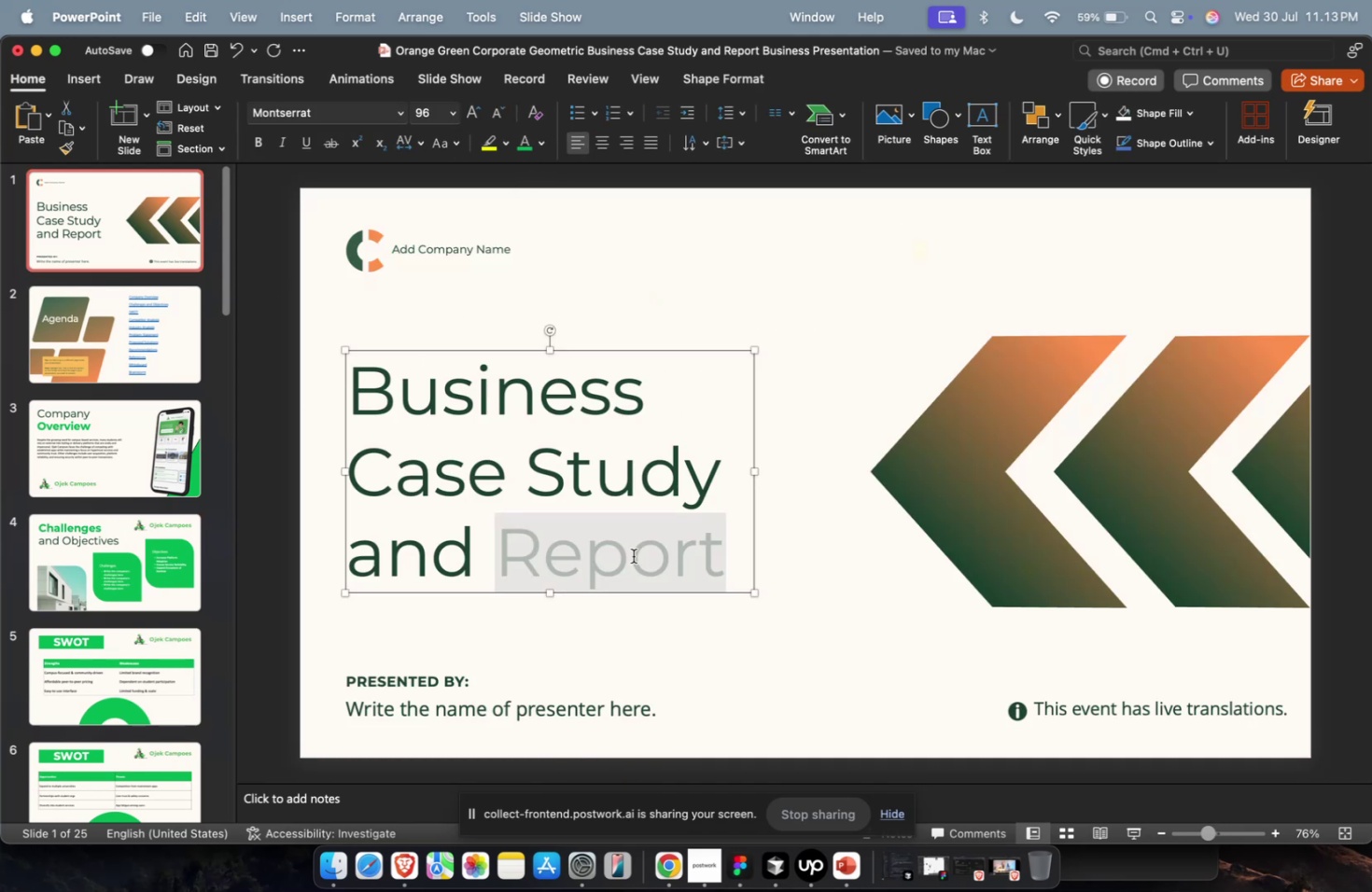 
hold_key(key=CommandLeft, duration=0.67)
 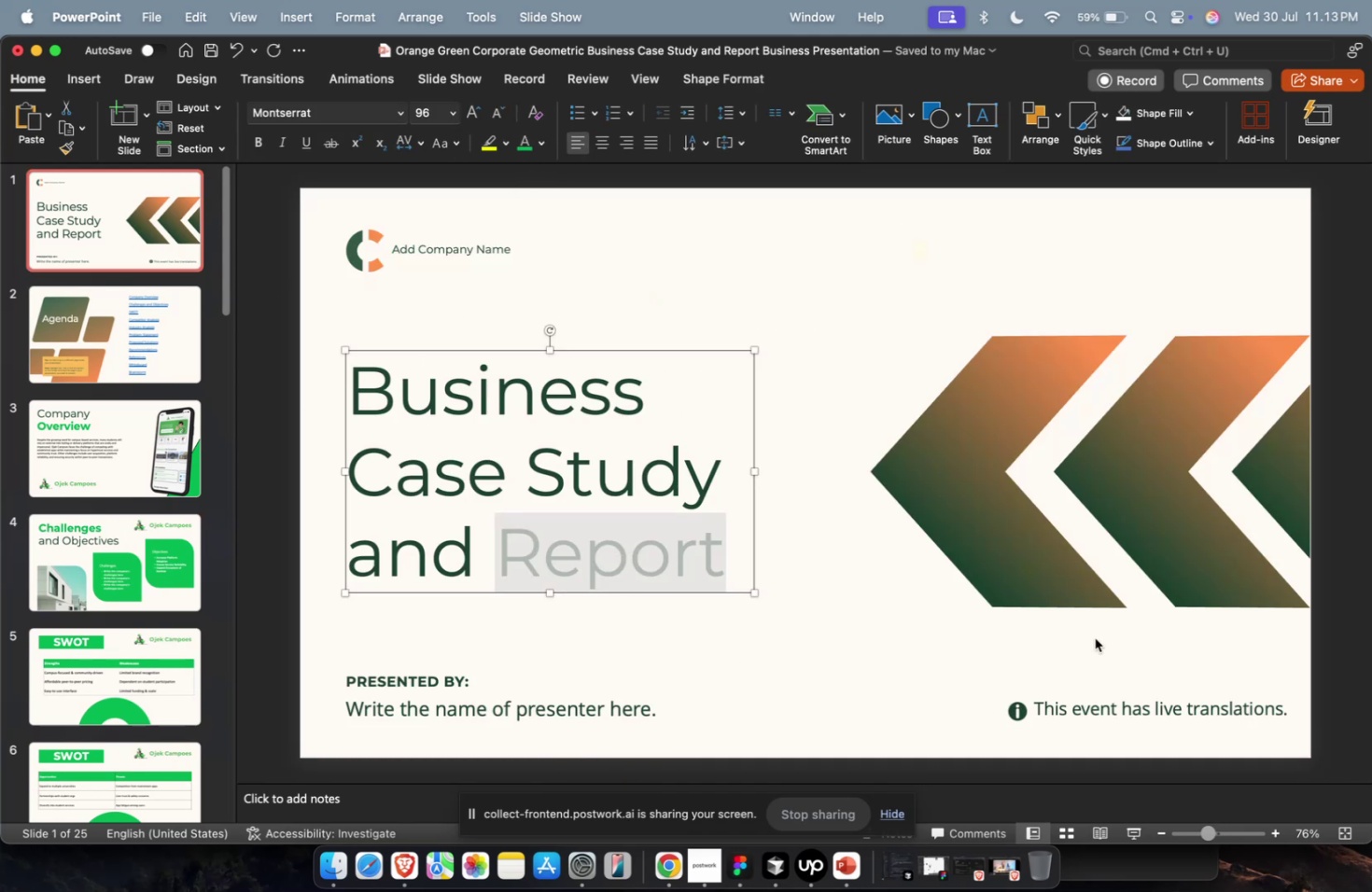 
left_click([1008, 523])
 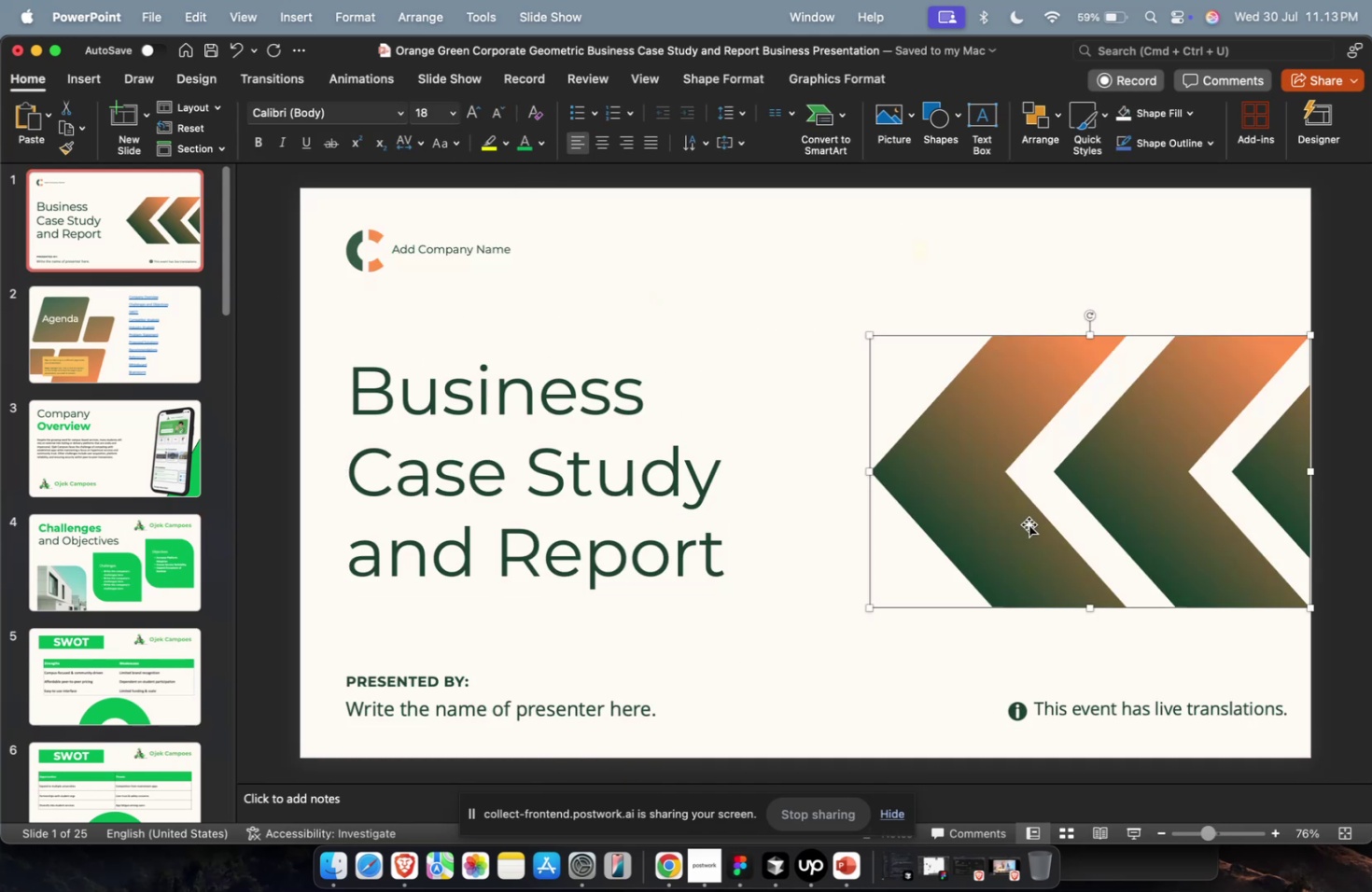 
key(Backspace)
 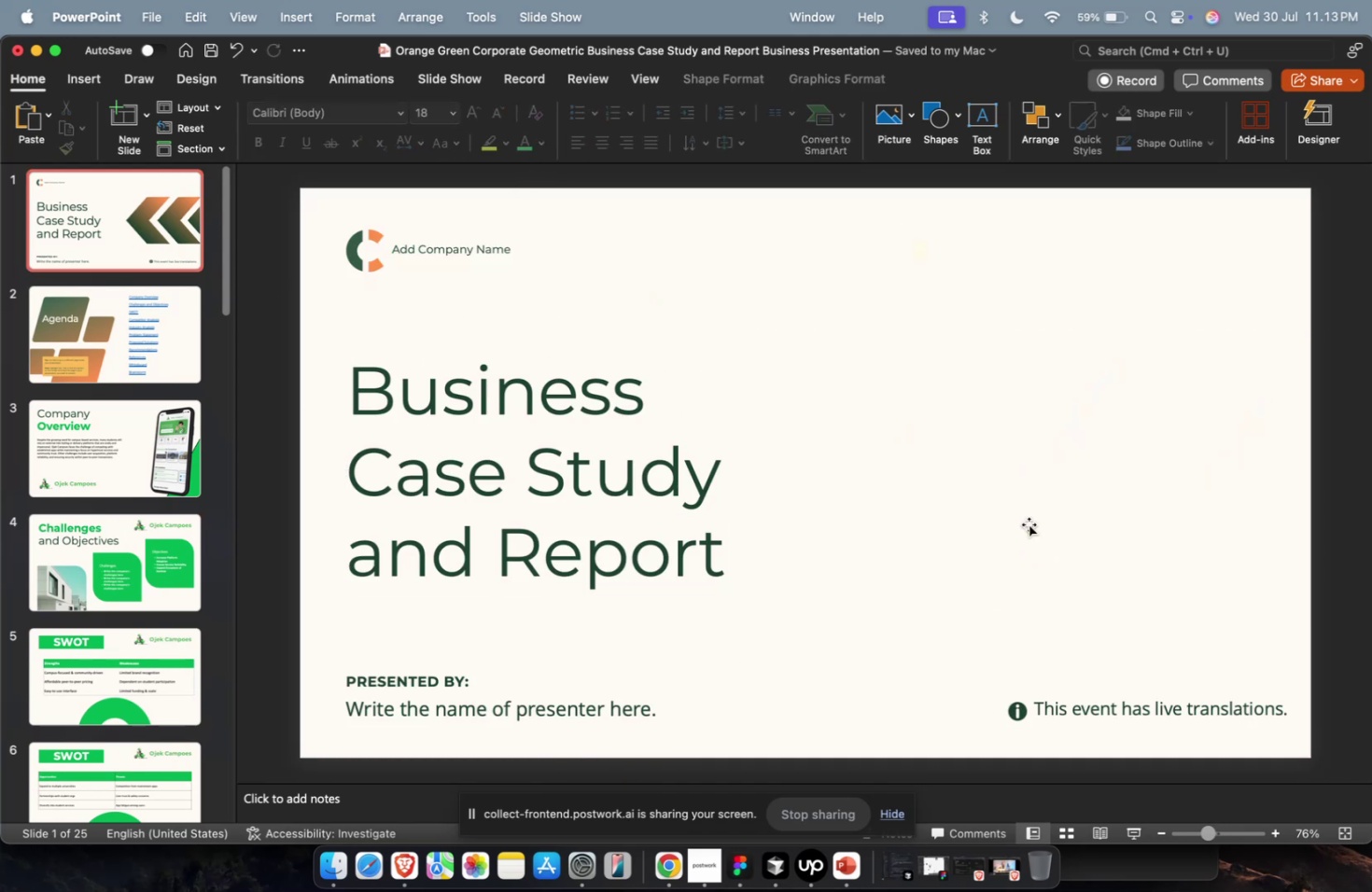 
key(Meta+CommandLeft)
 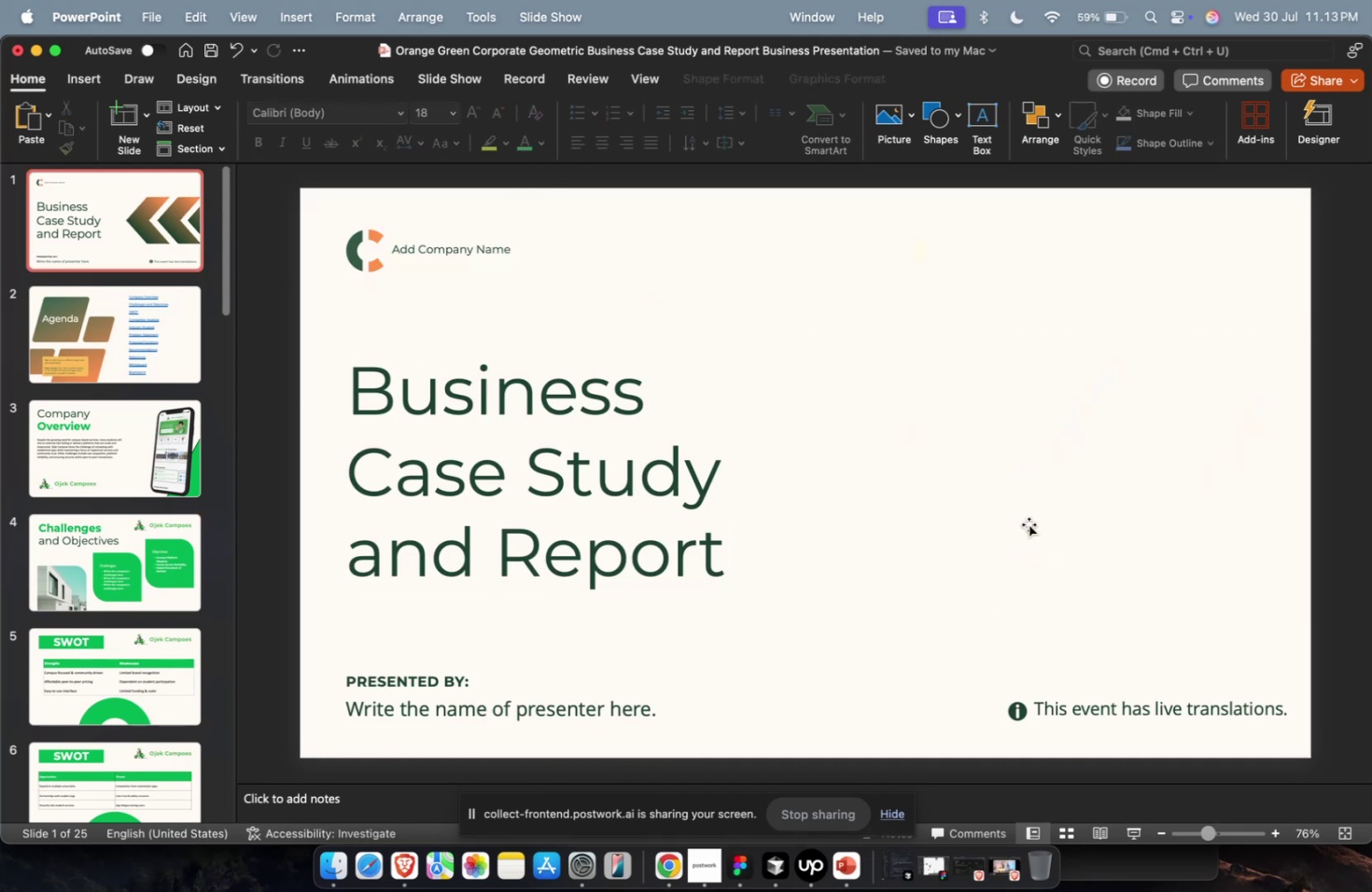 
key(Meta+1)
 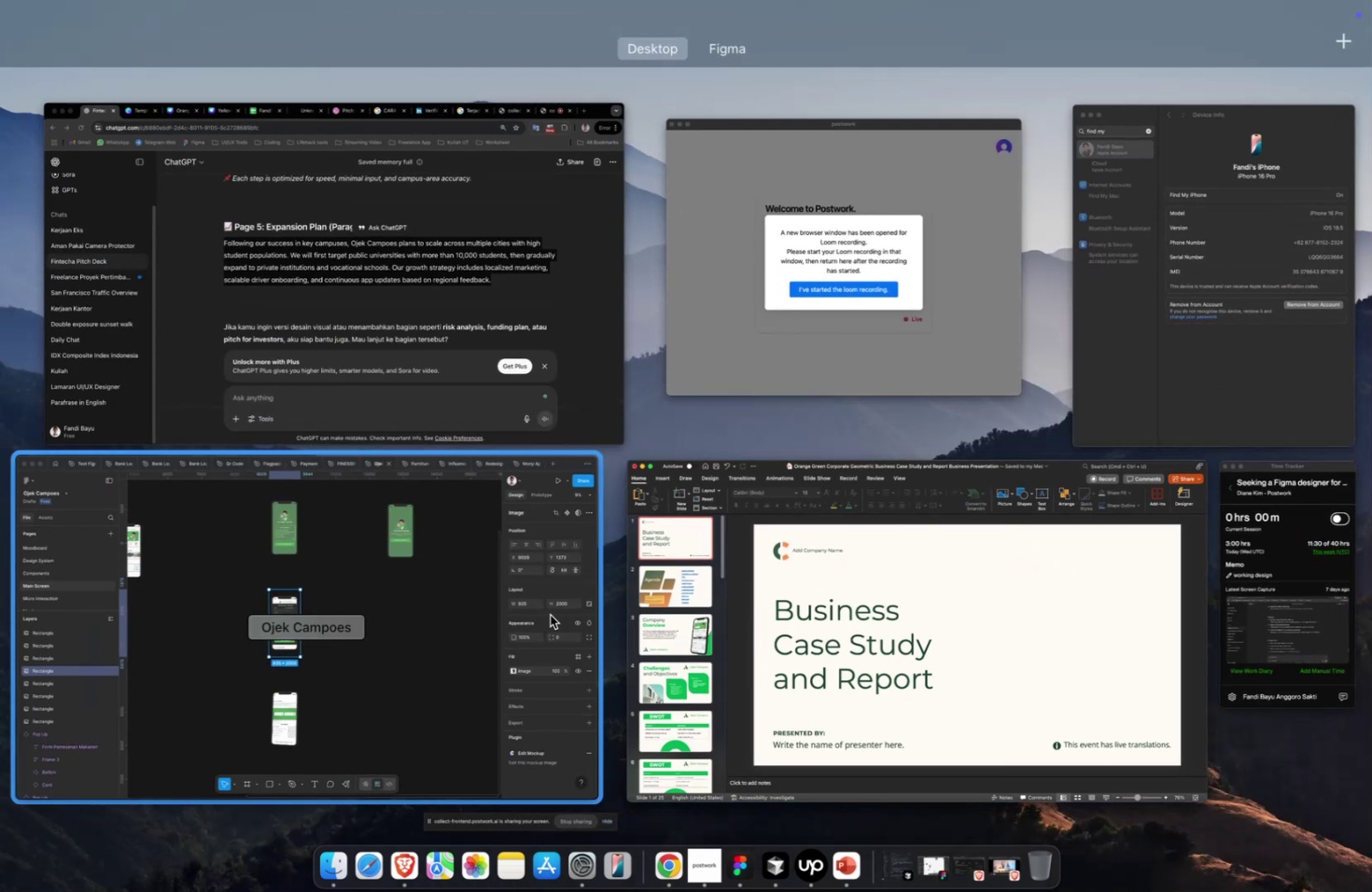 
left_click([489, 617])
 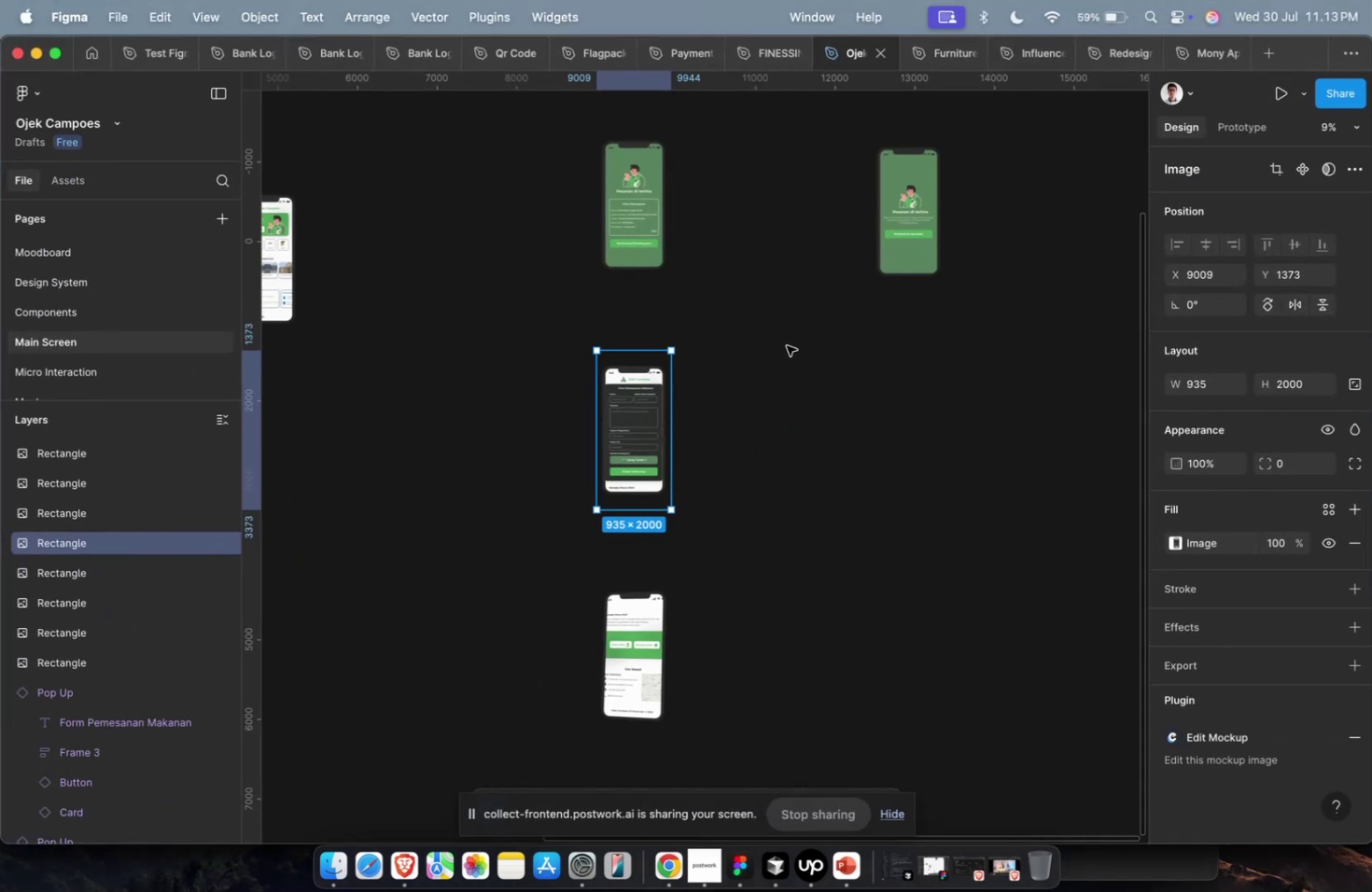 
key(Meta+CommandLeft)
 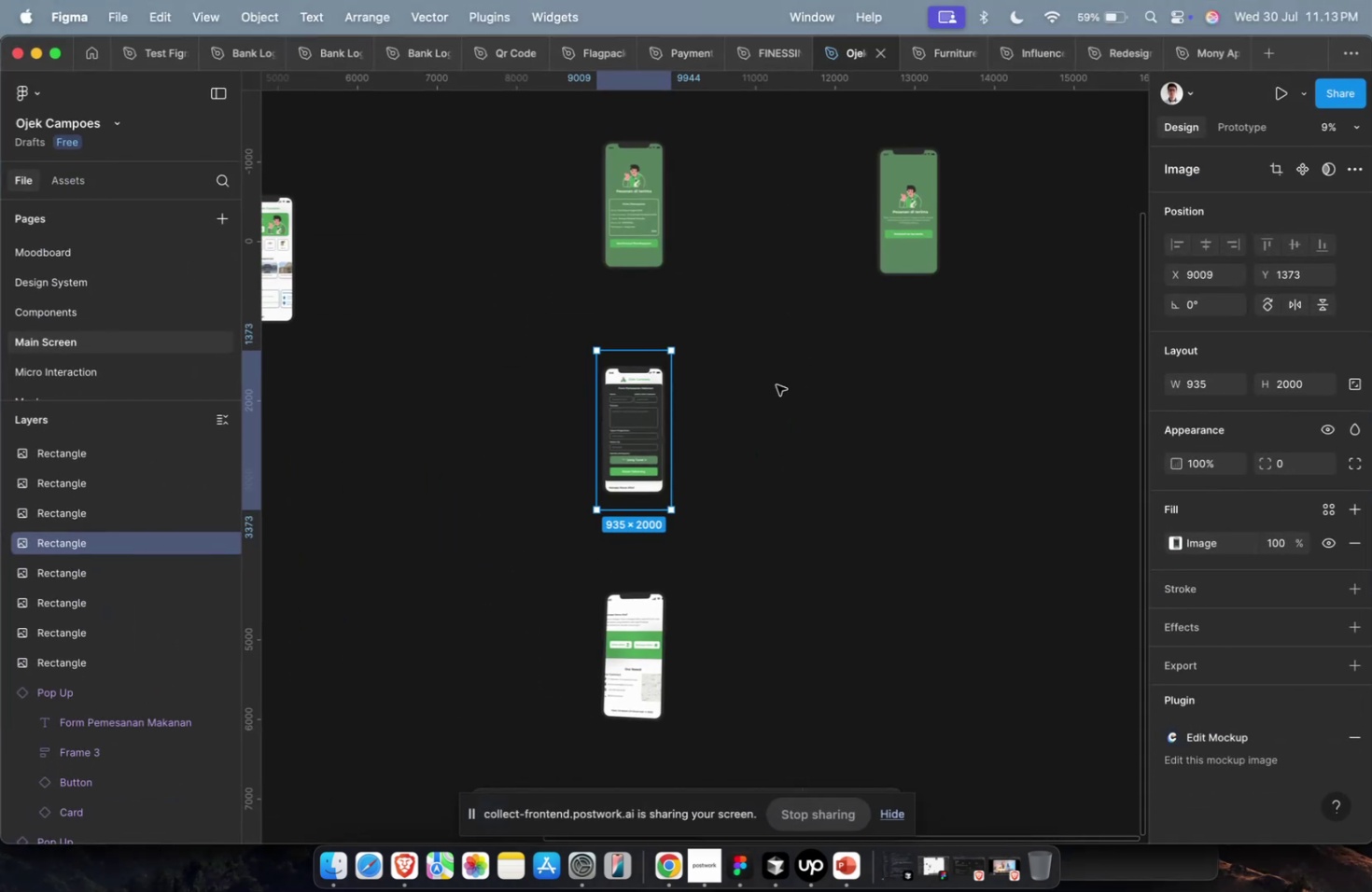 
scroll: coordinate [776, 385], scroll_direction: down, amount: 9.0
 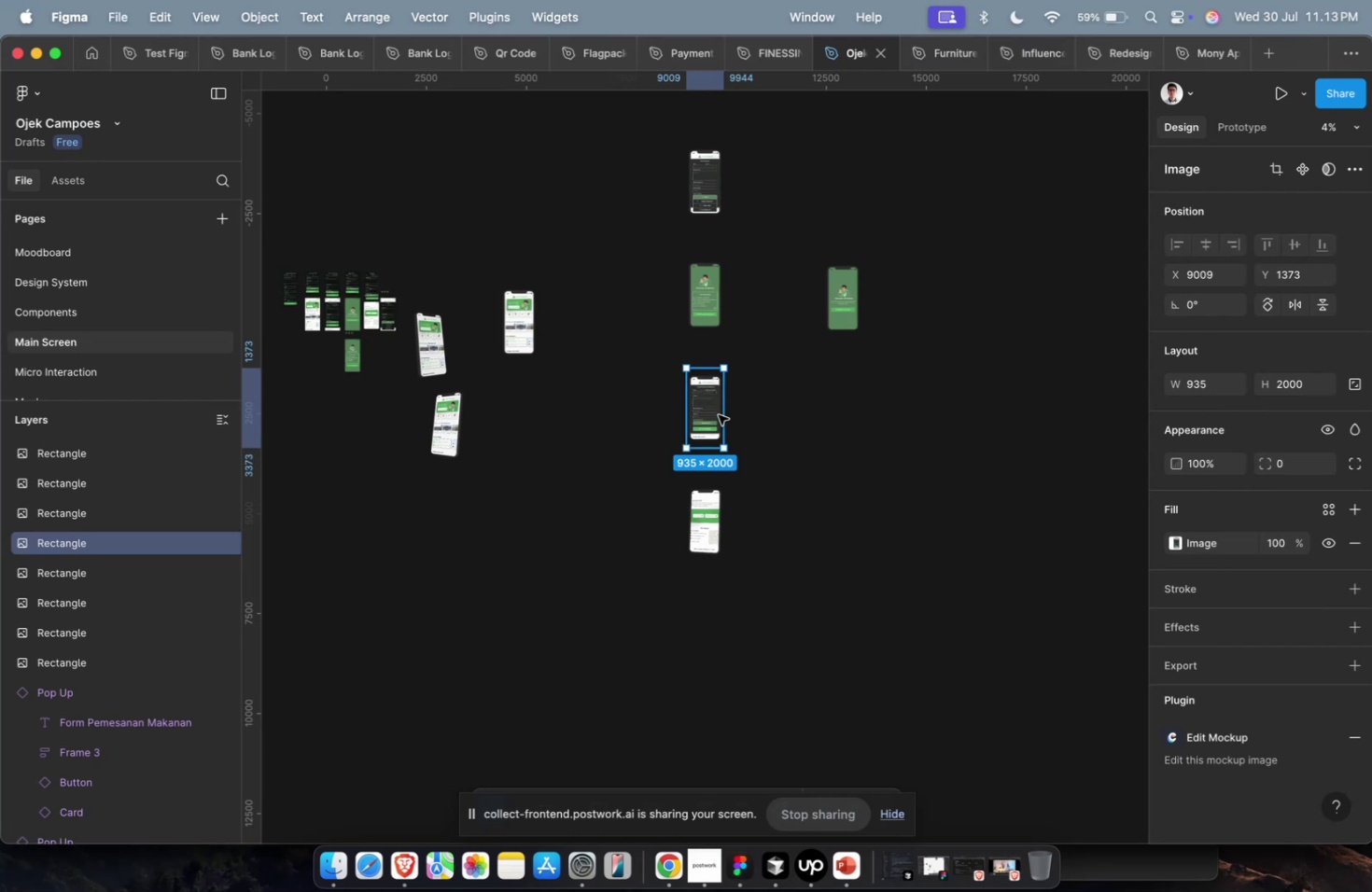 
scroll: coordinate [718, 414], scroll_direction: up, amount: 2.0
 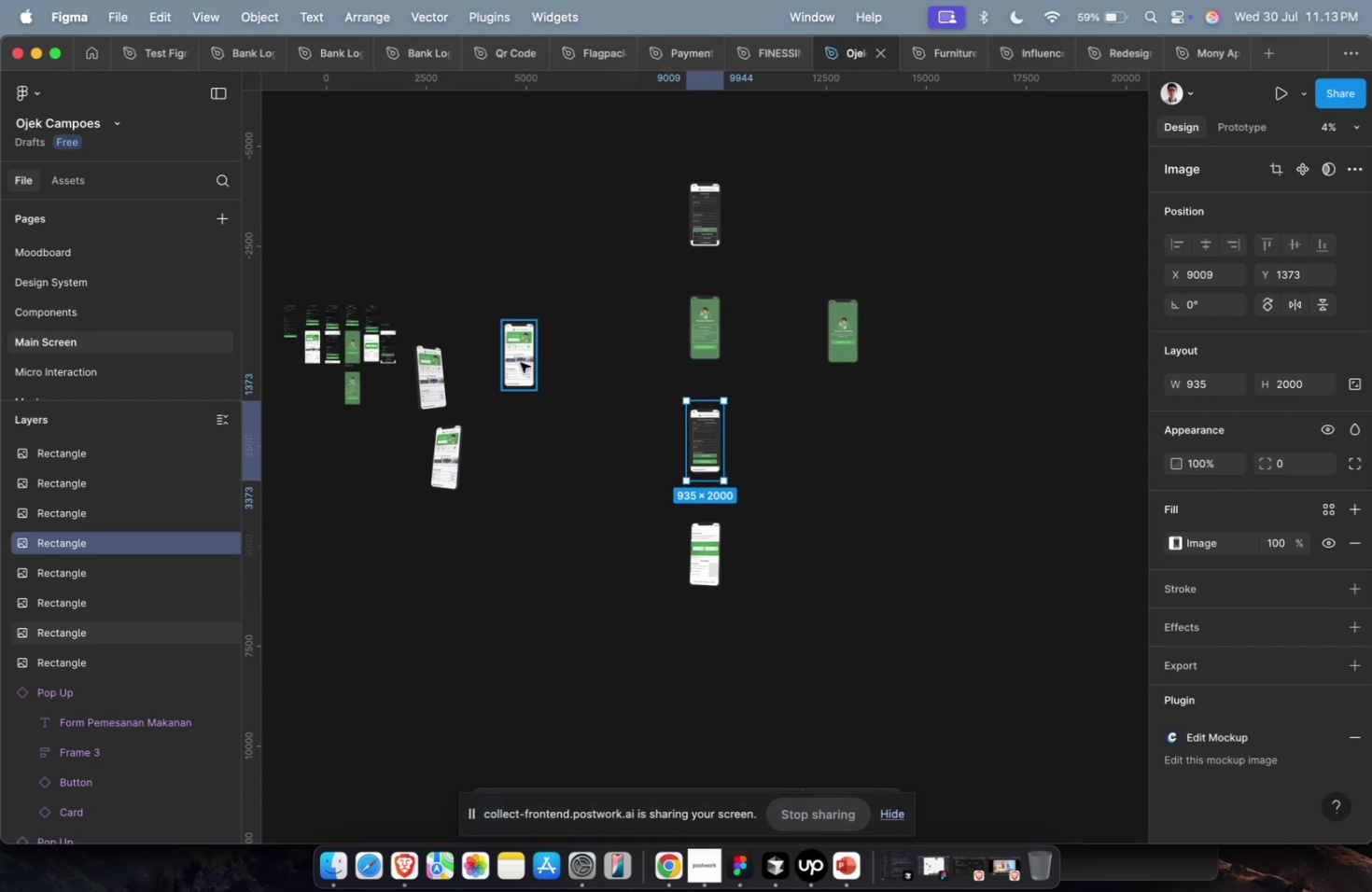 
left_click([520, 362])
 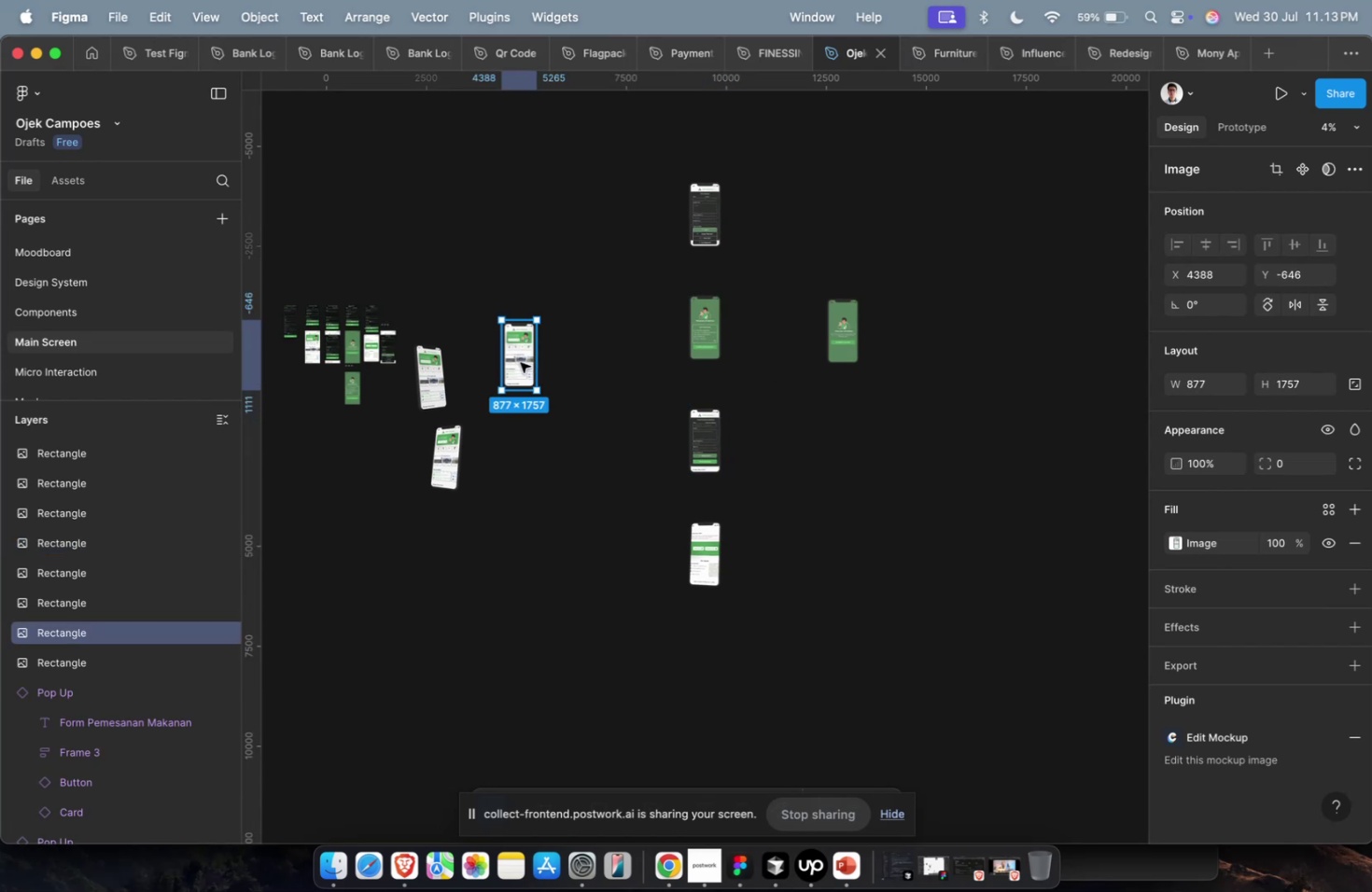 
key(Meta+Shift+C)
 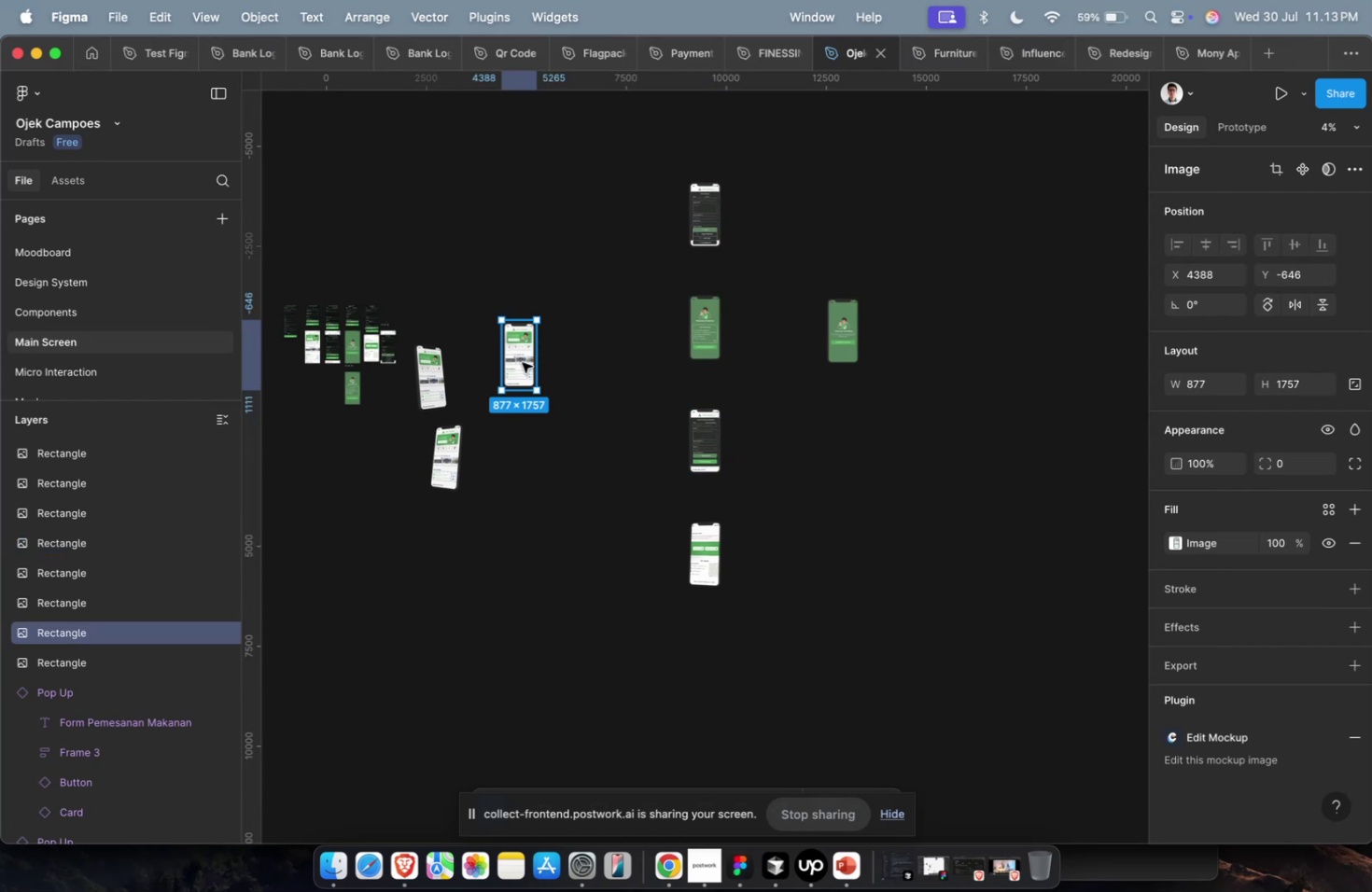 
key(Meta+1)
 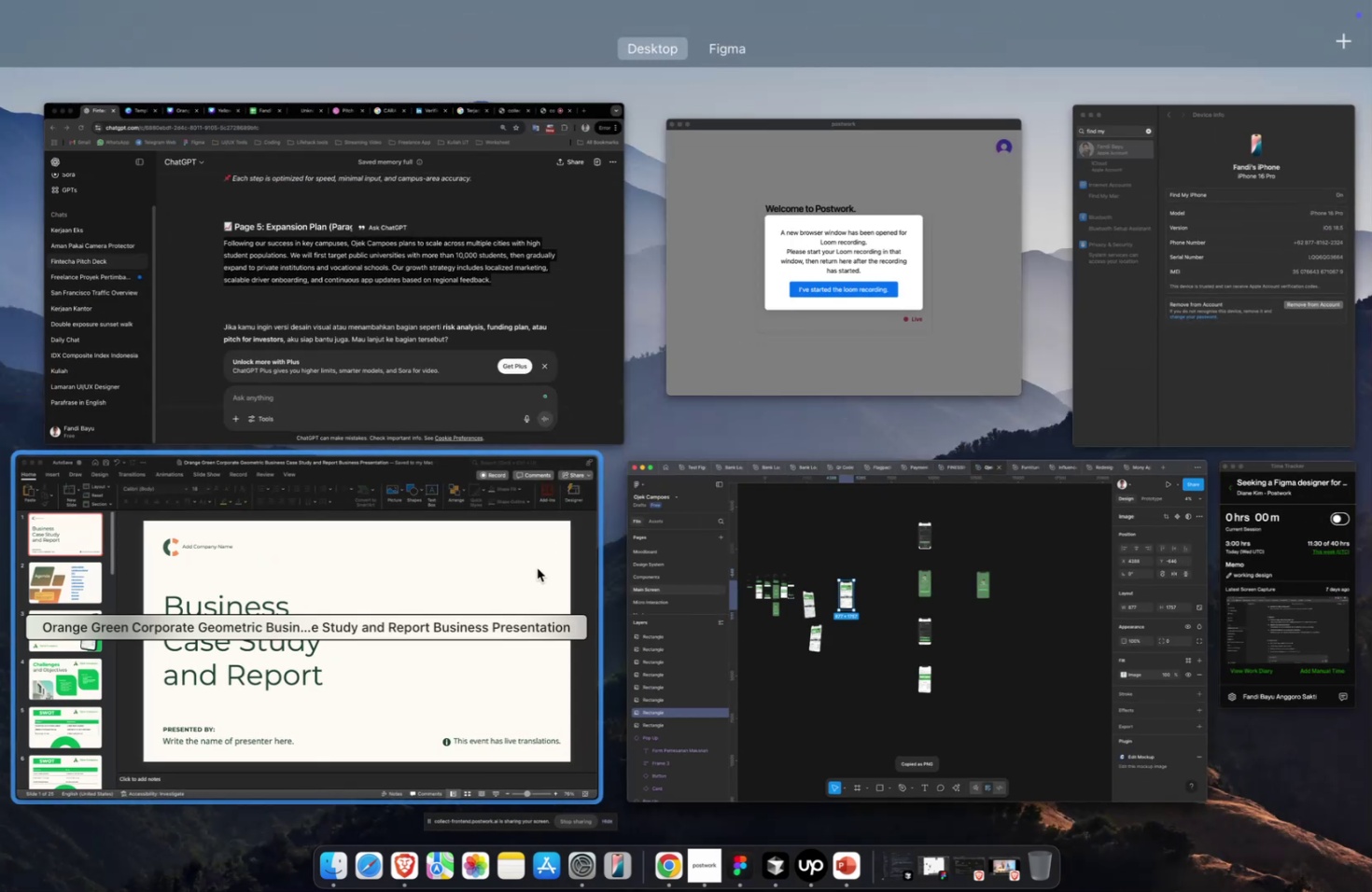 
left_click([537, 567])
 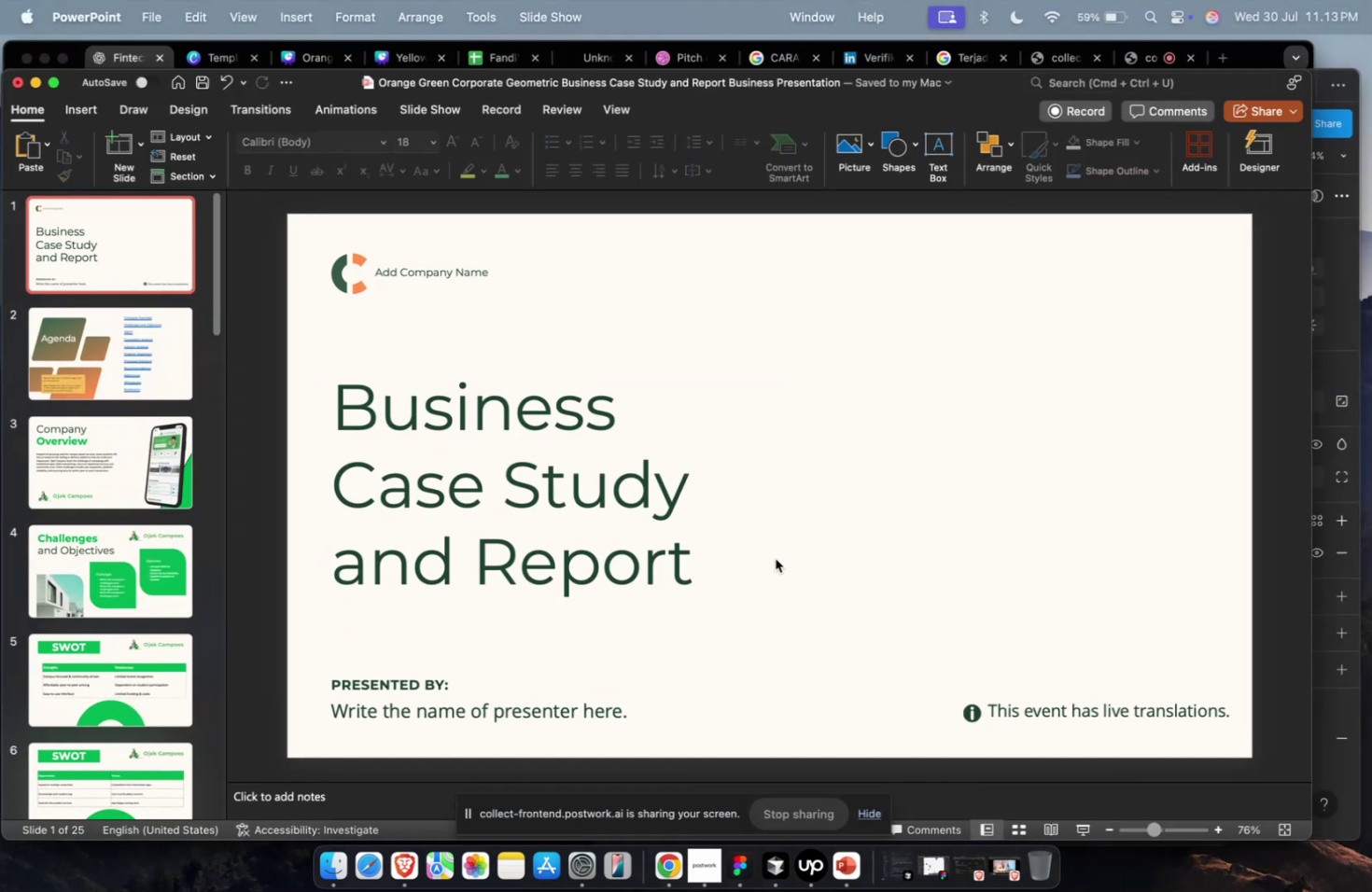 
key(Meta+V)
 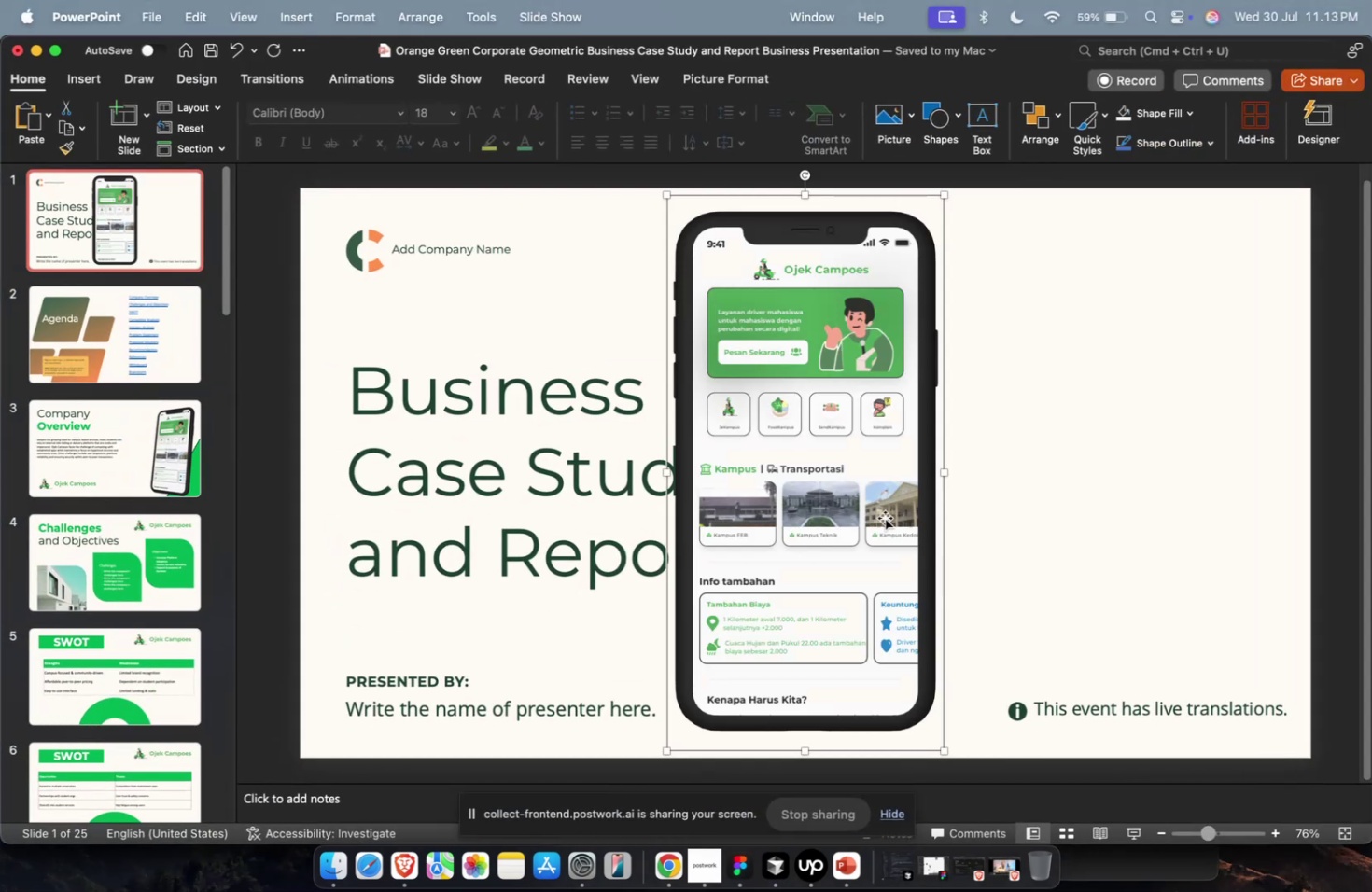 
left_click_drag(start_coordinate=[825, 535], to_coordinate=[1067, 536])
 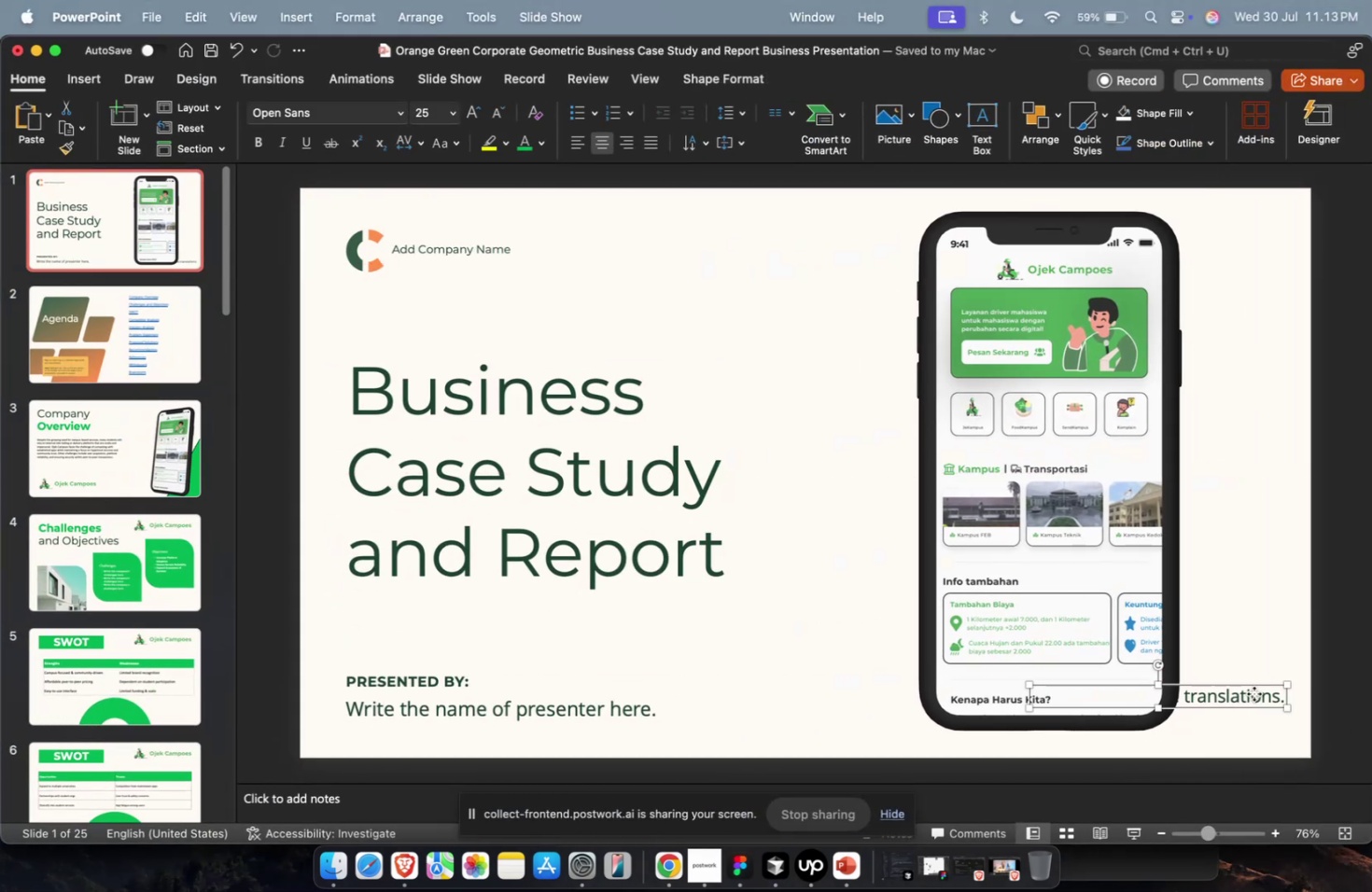 
key(Escape)
 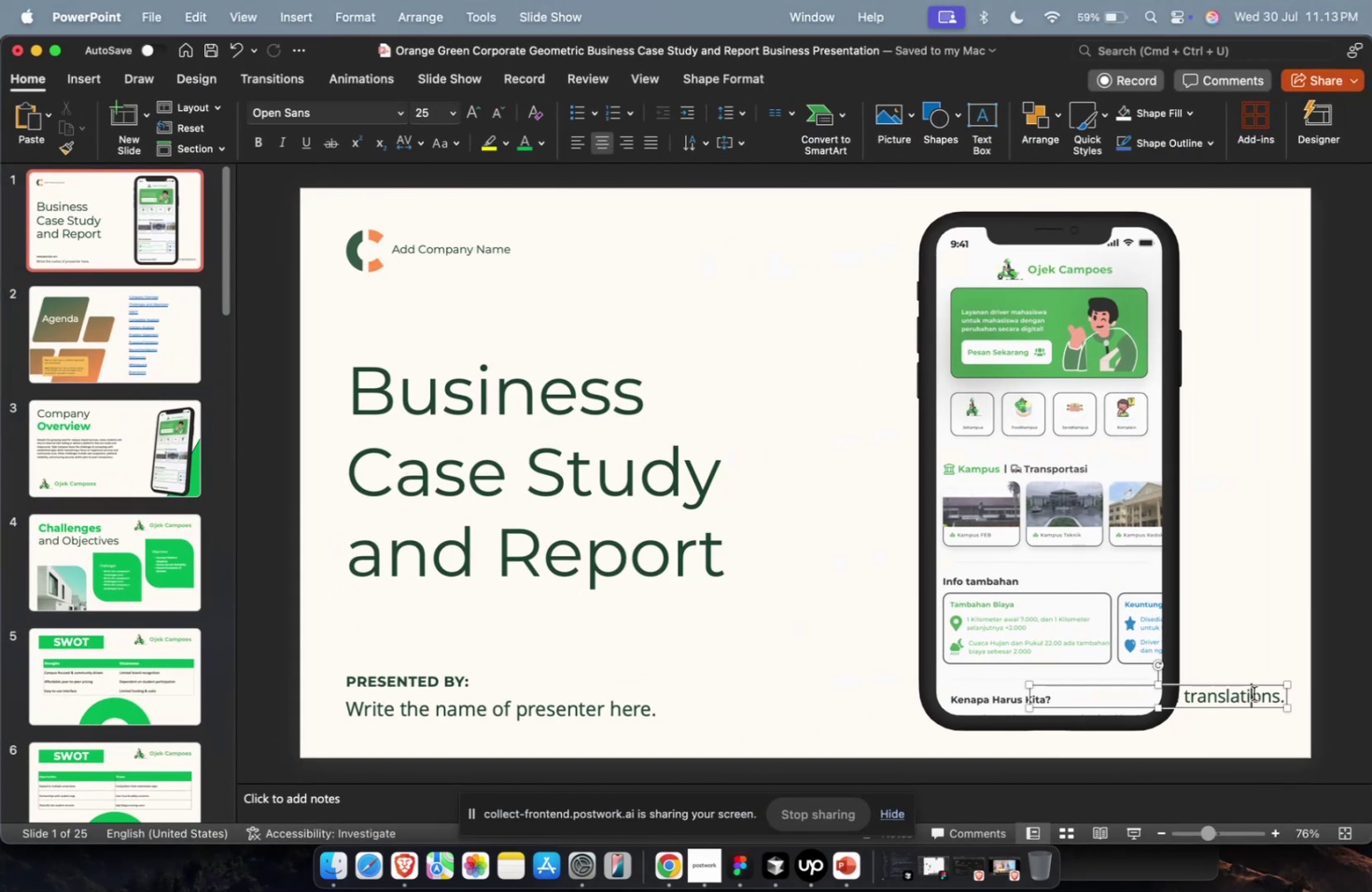 
key(Escape)
 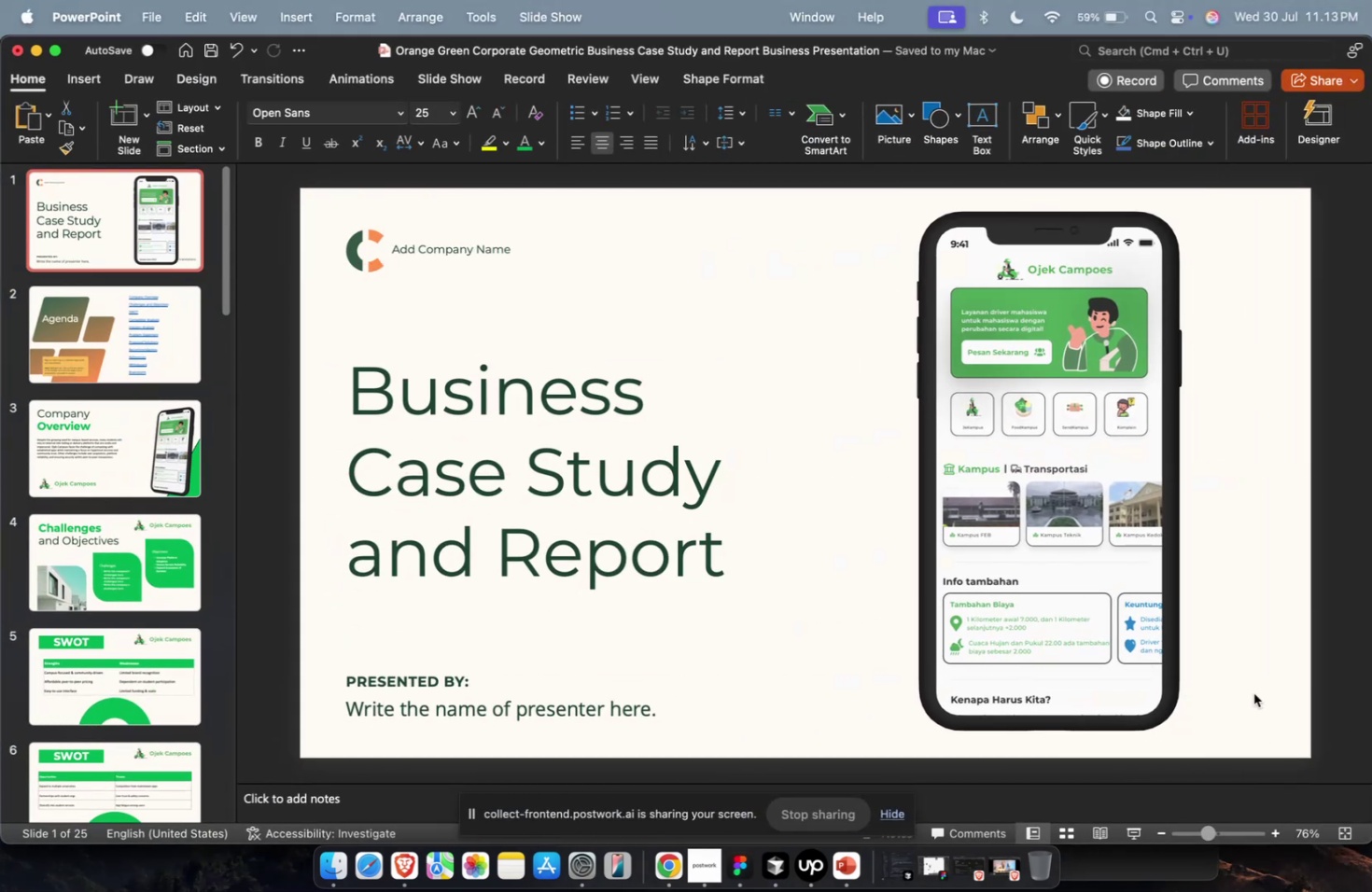 
key(Backspace)
 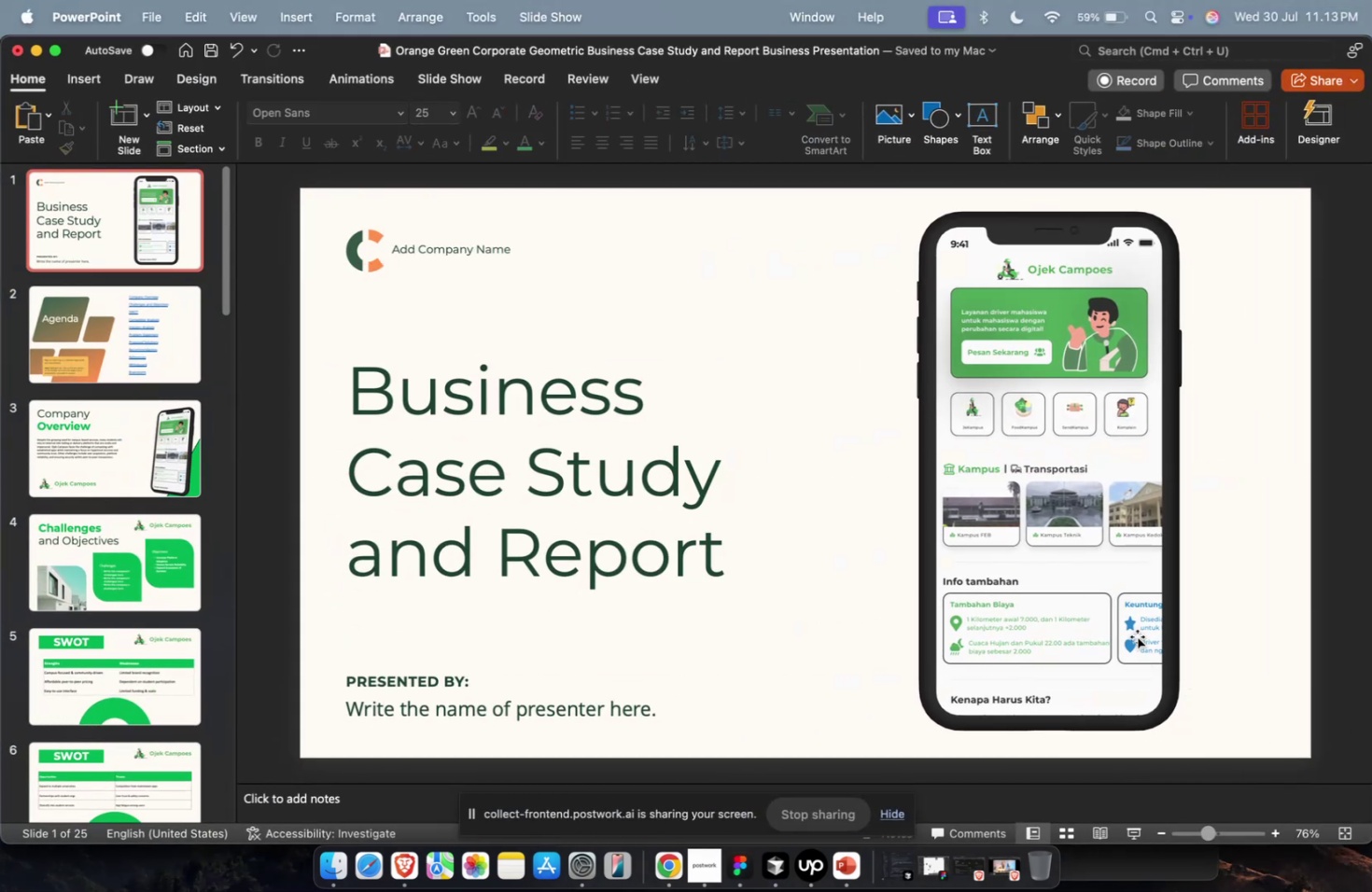 
left_click_drag(start_coordinate=[1094, 620], to_coordinate=[1156, 629])
 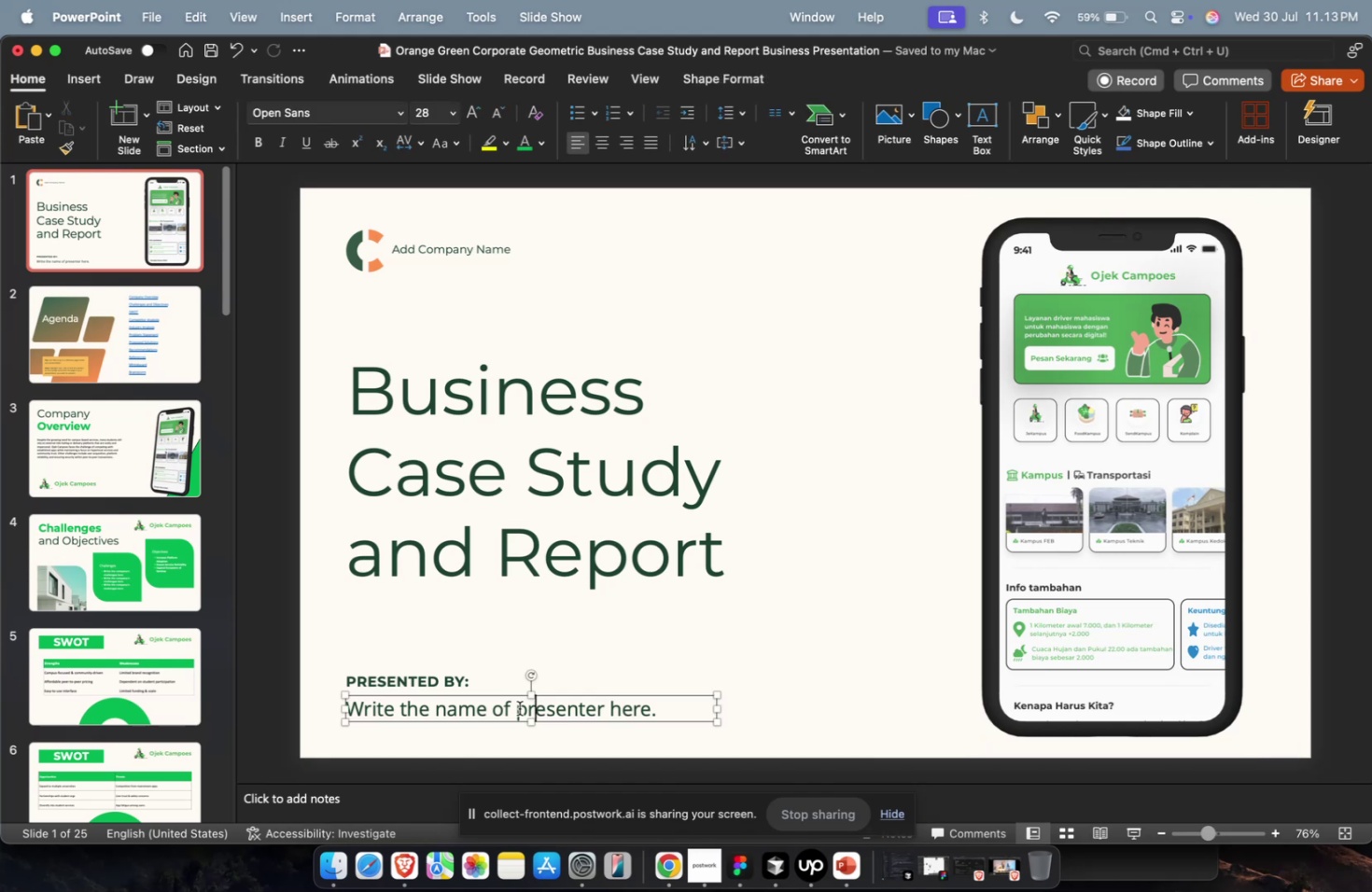 
key(Shift+ShiftLeft)
 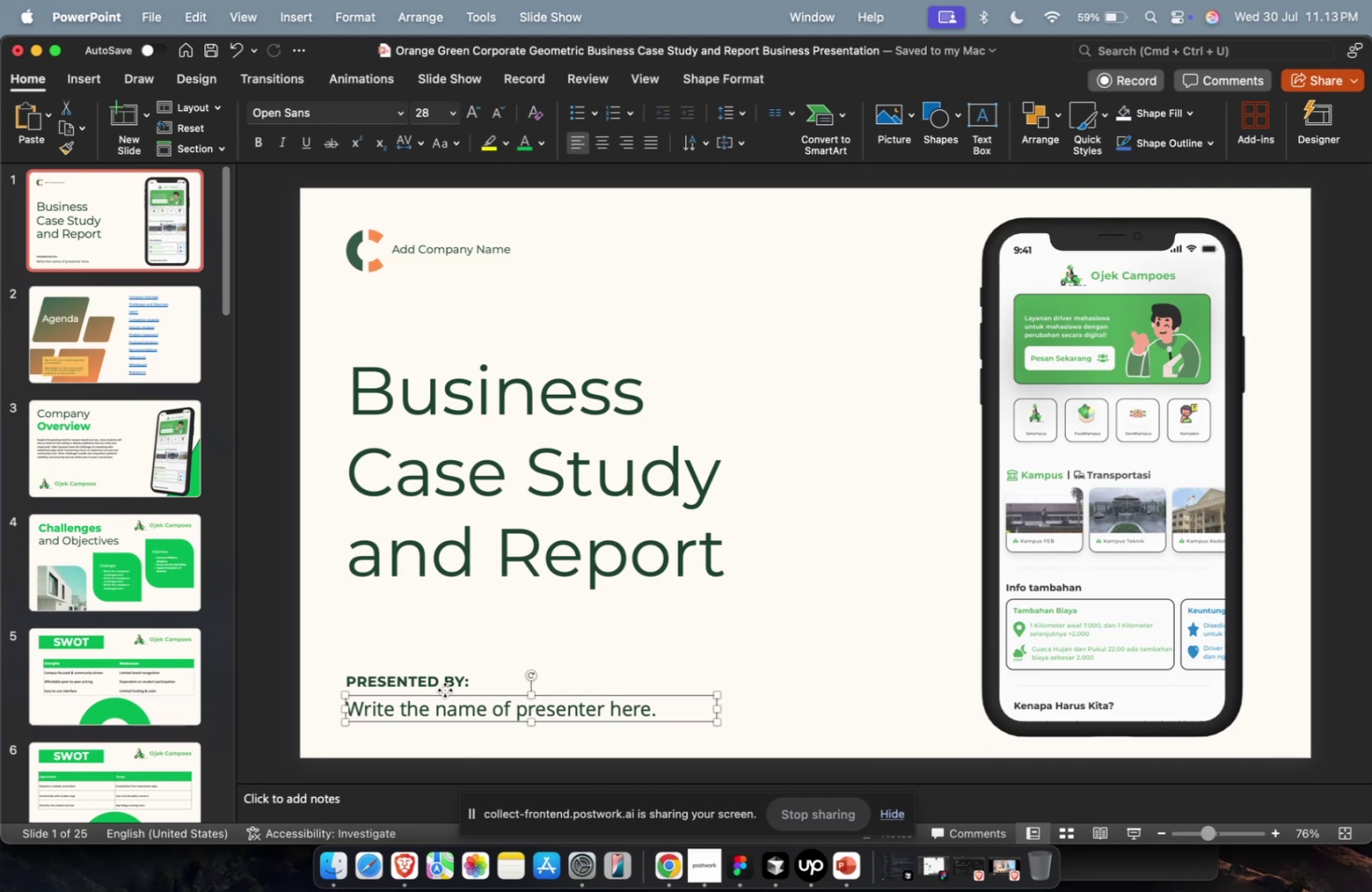 
left_click([444, 689])
 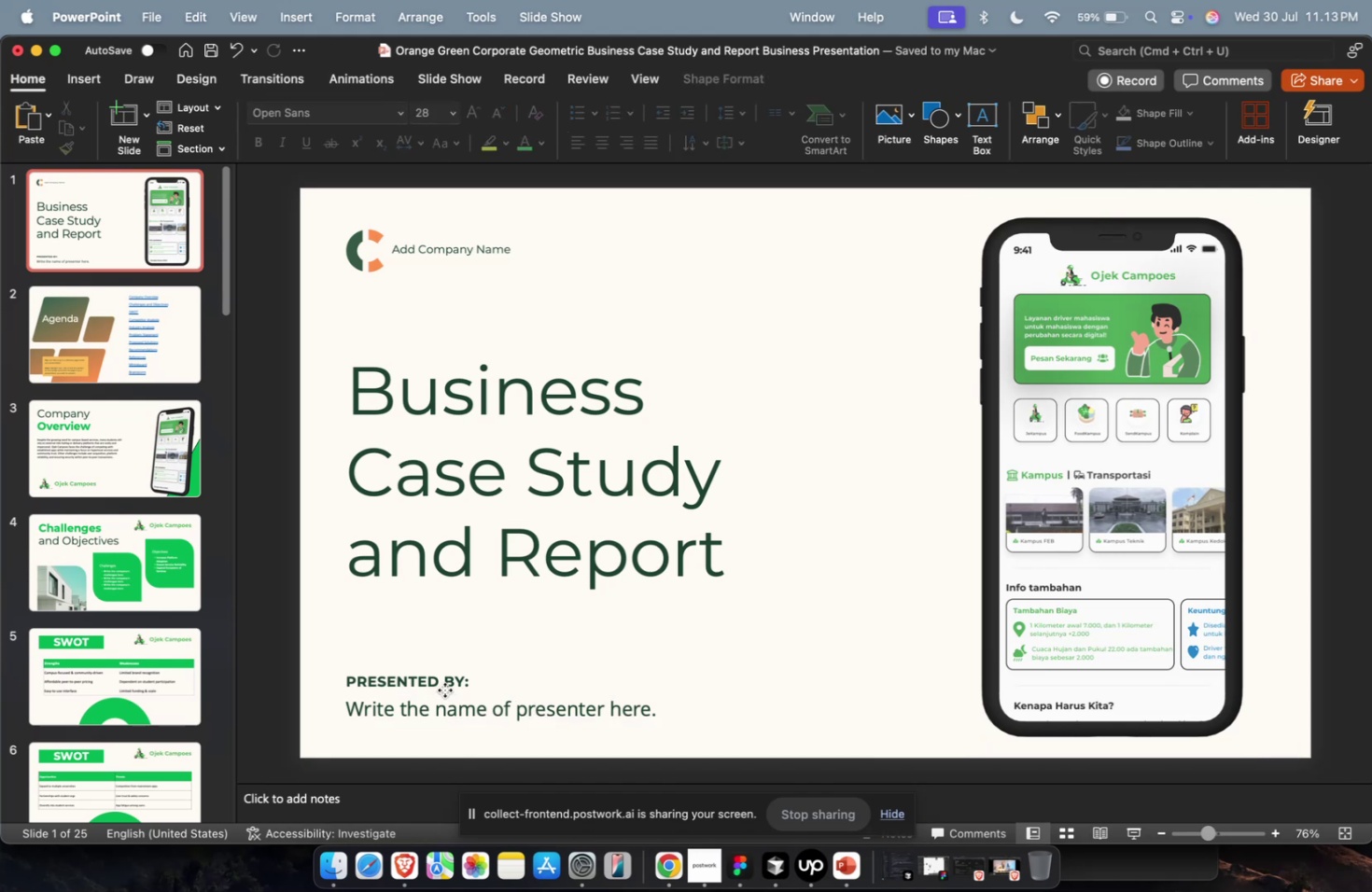 
key(Shift+ShiftLeft)
 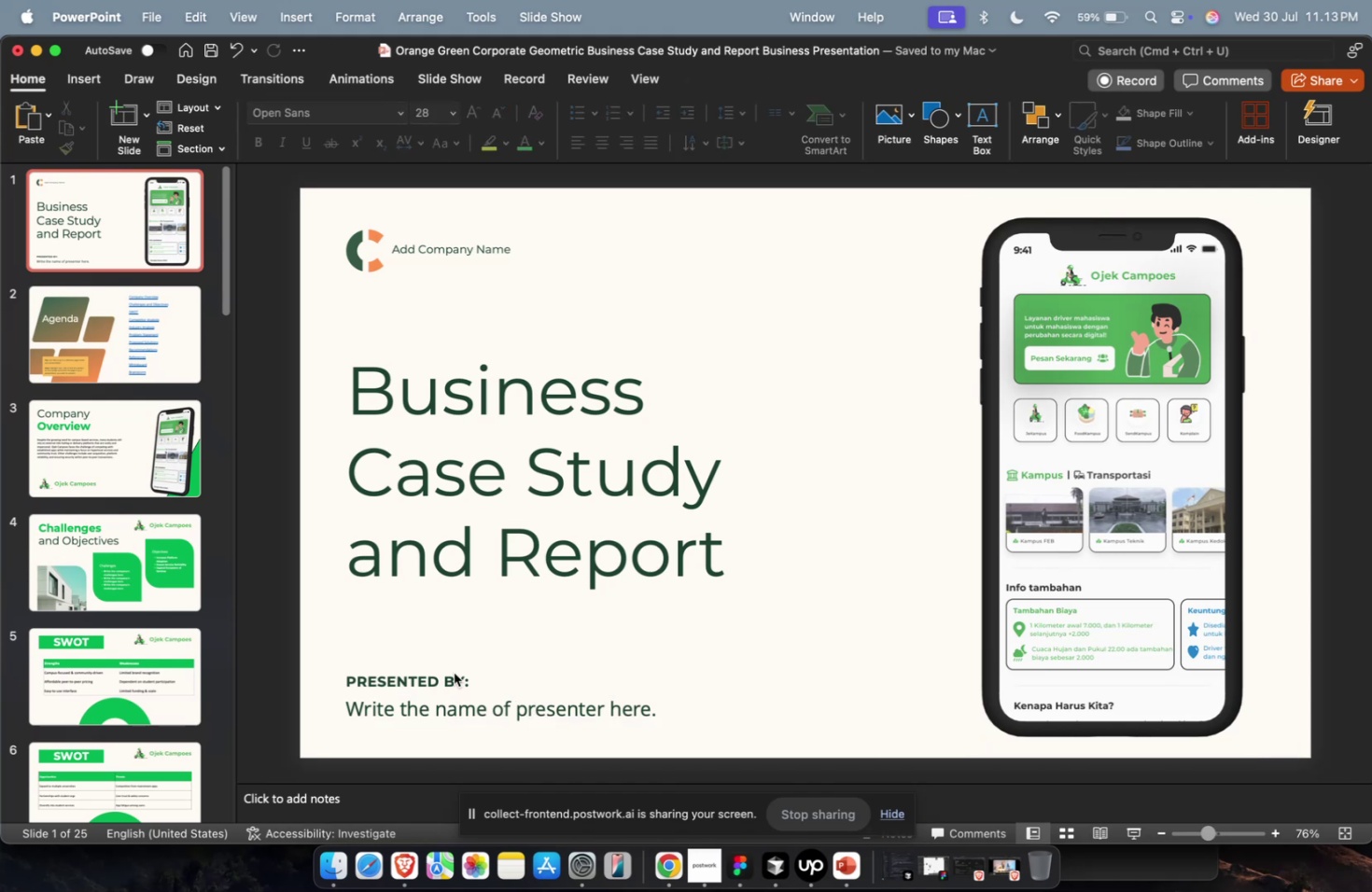 
left_click([454, 672])
 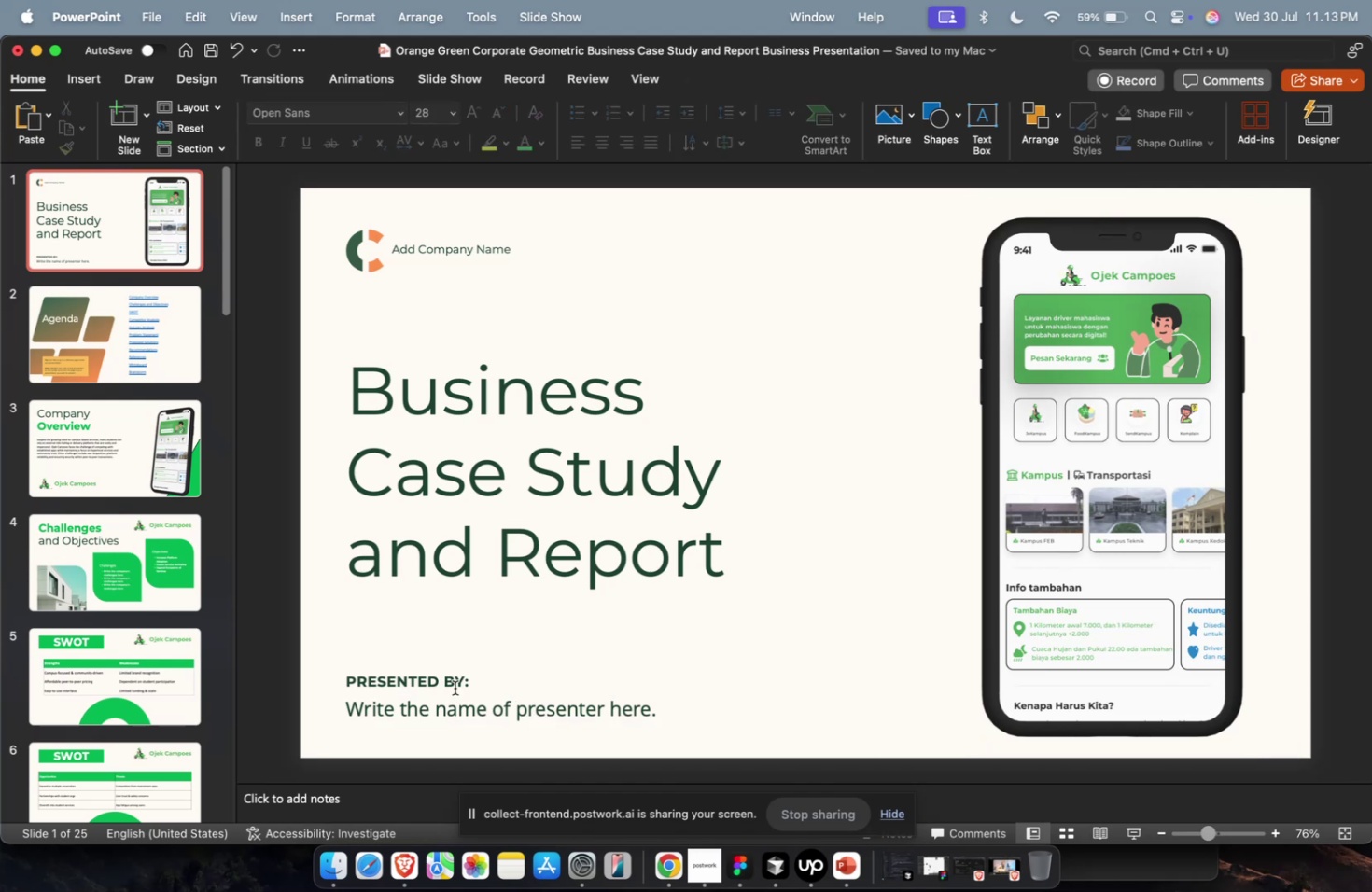 
hold_key(key=ShiftLeft, duration=1.09)
double_click([455, 698])
 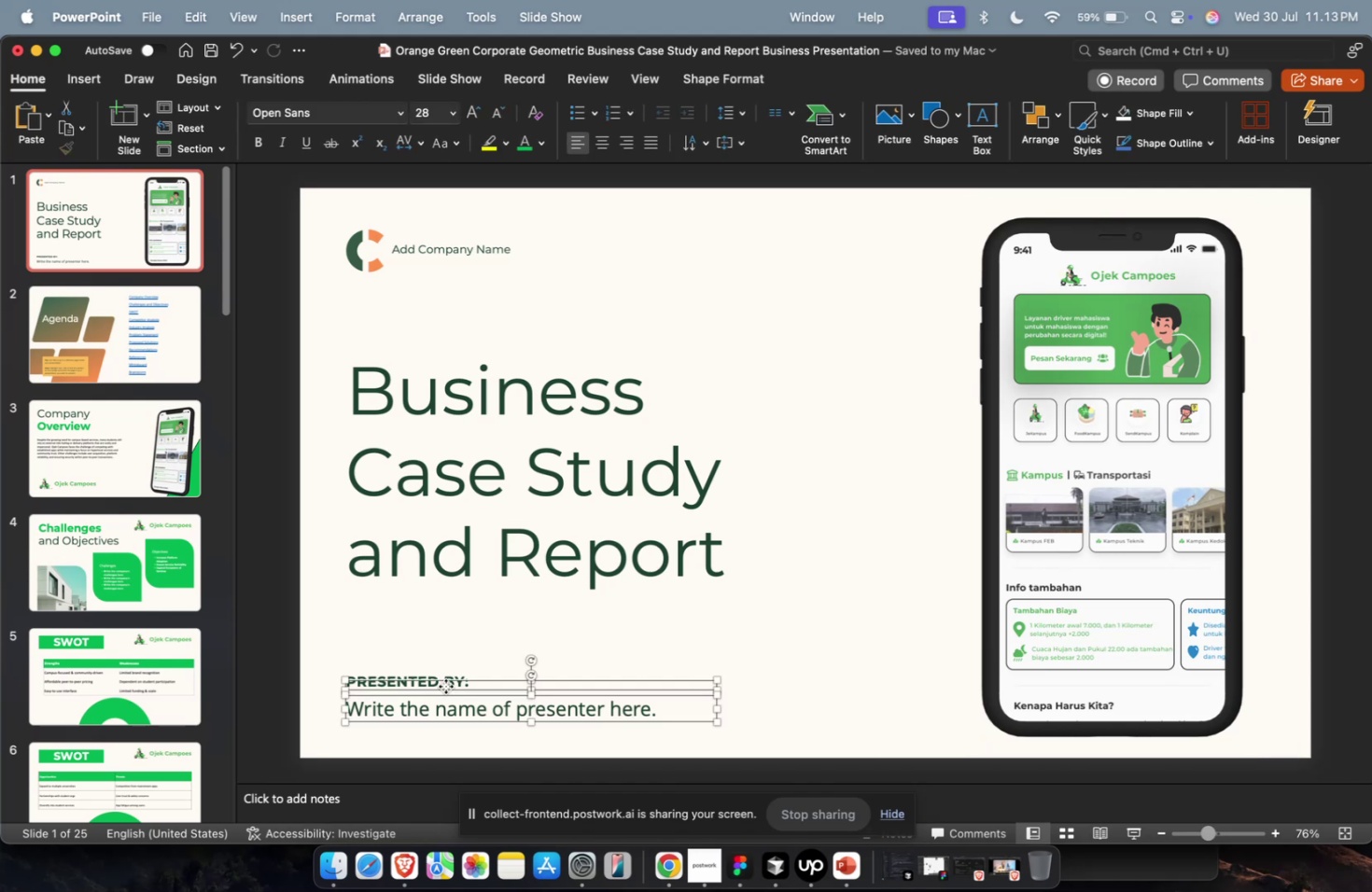 
triple_click([445, 685])
 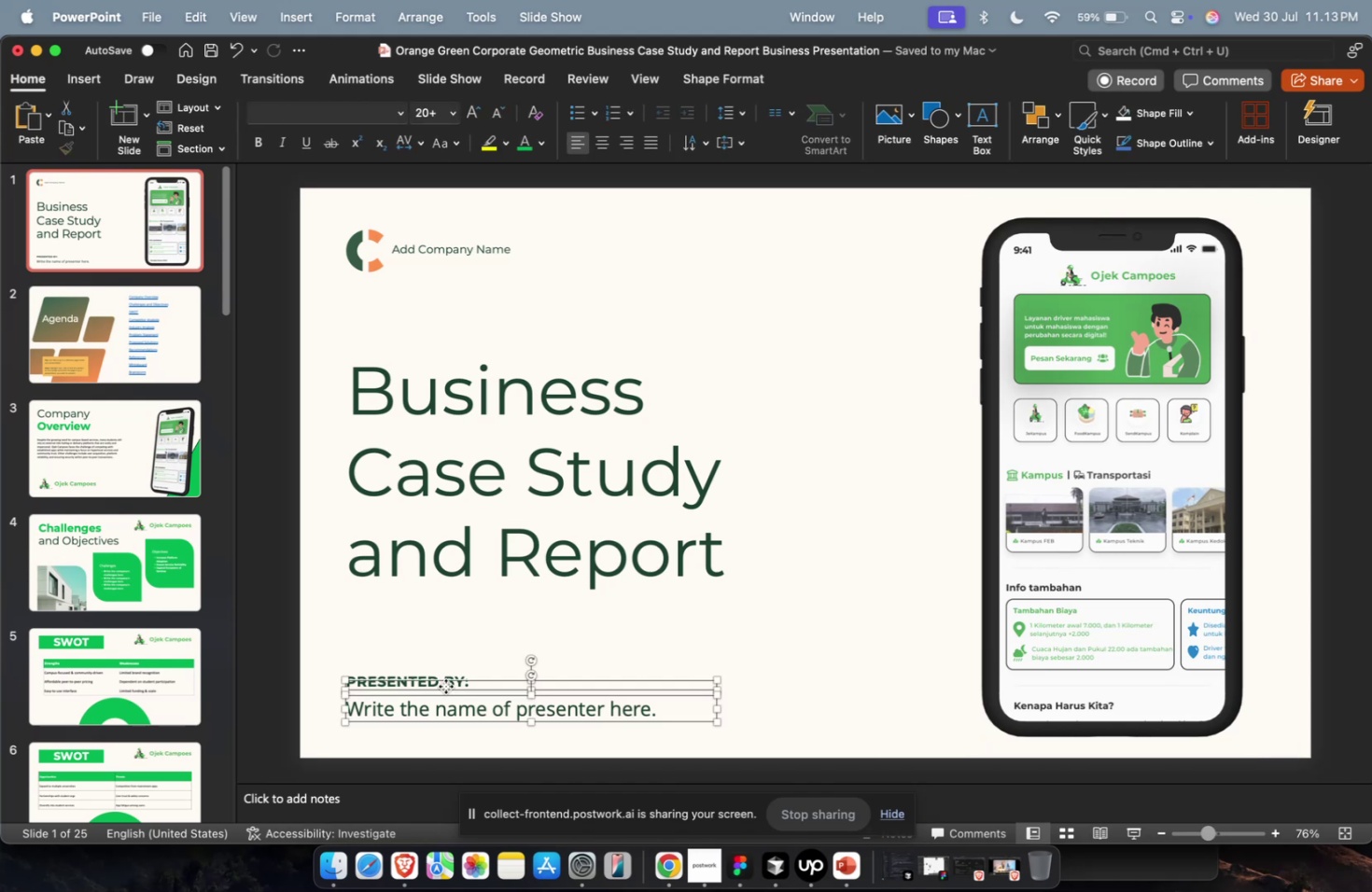 
key(Backspace)
 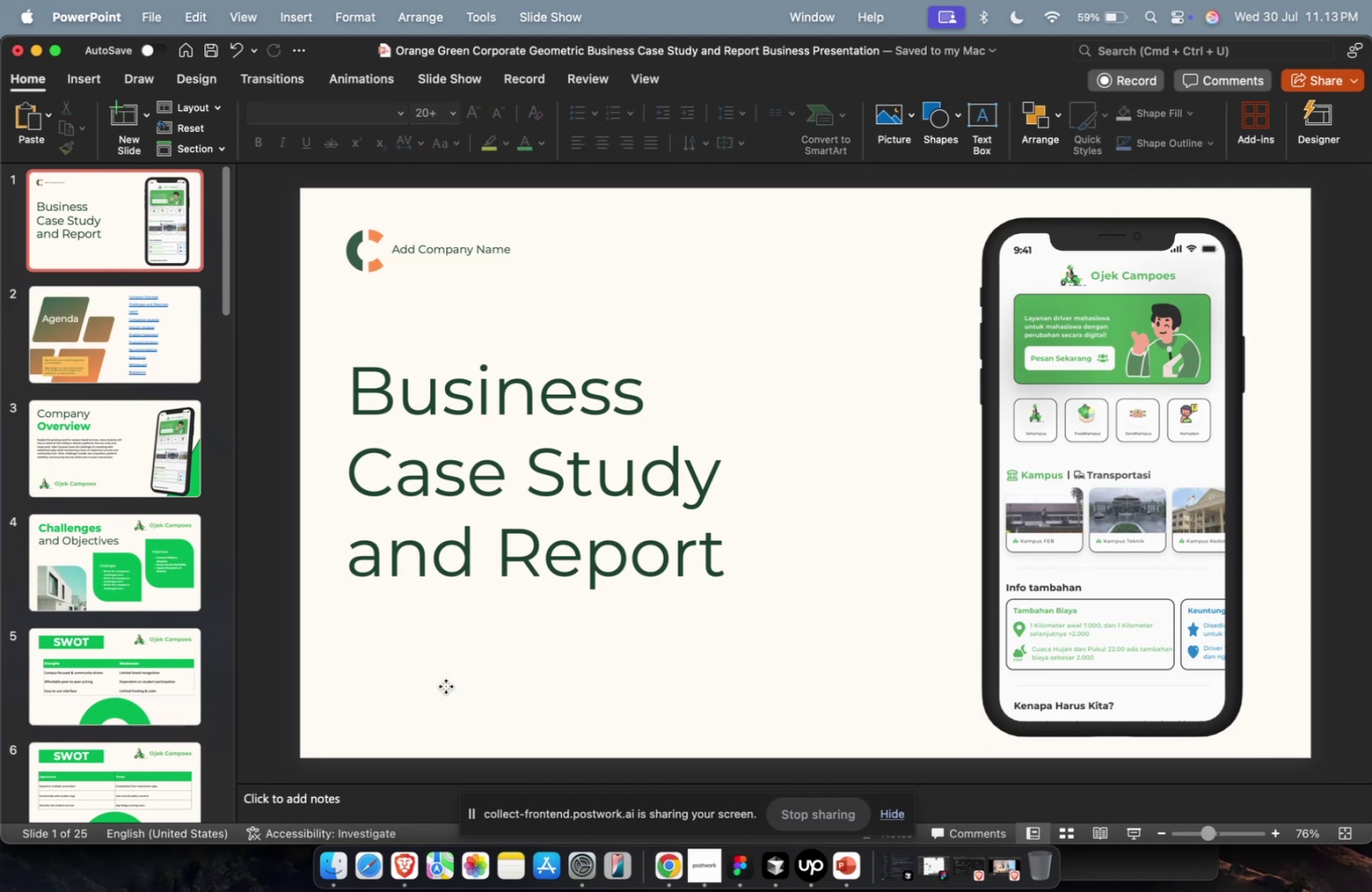 
key(Meta+CommandLeft)
 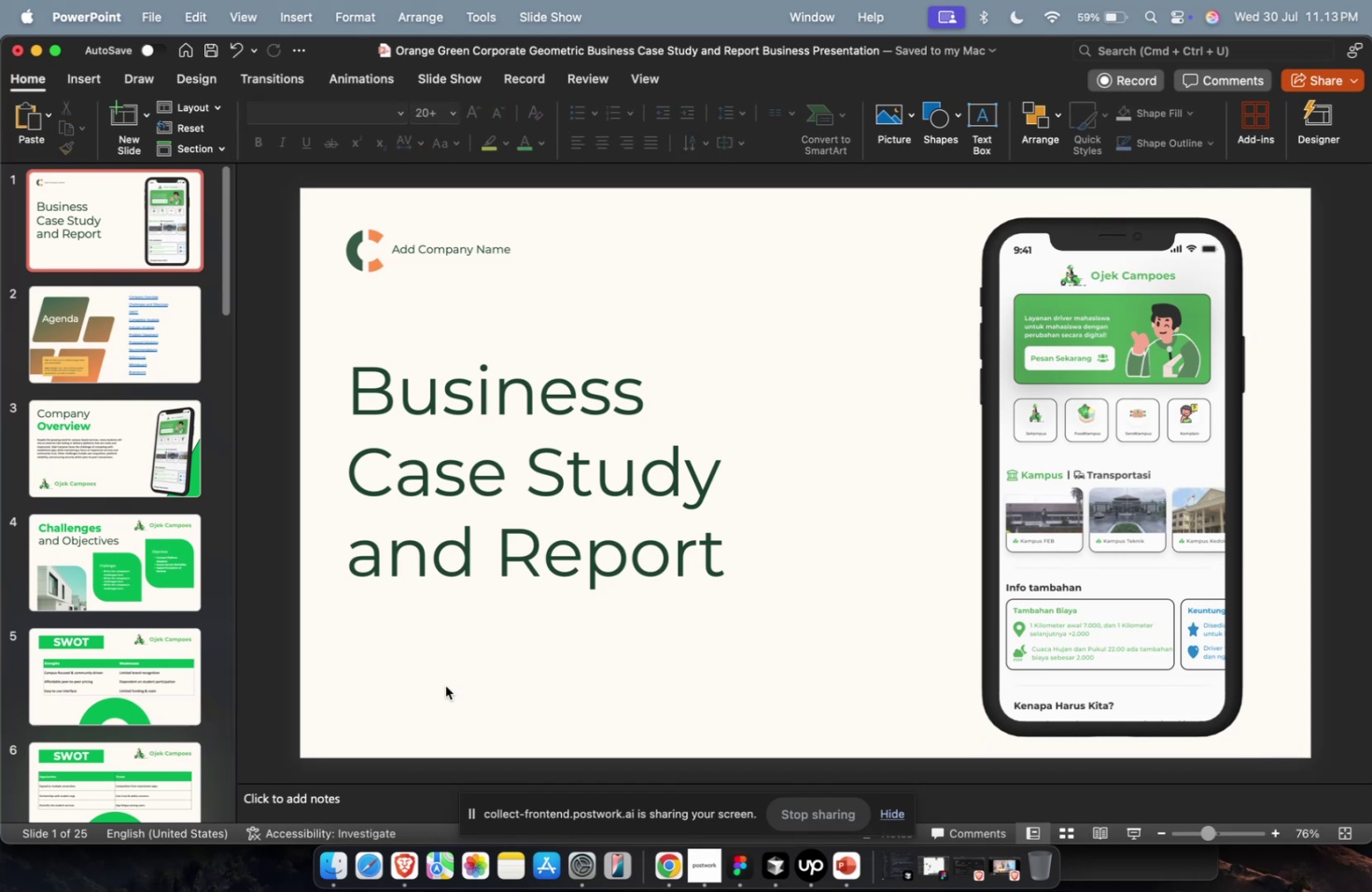 
key(Meta+1)
 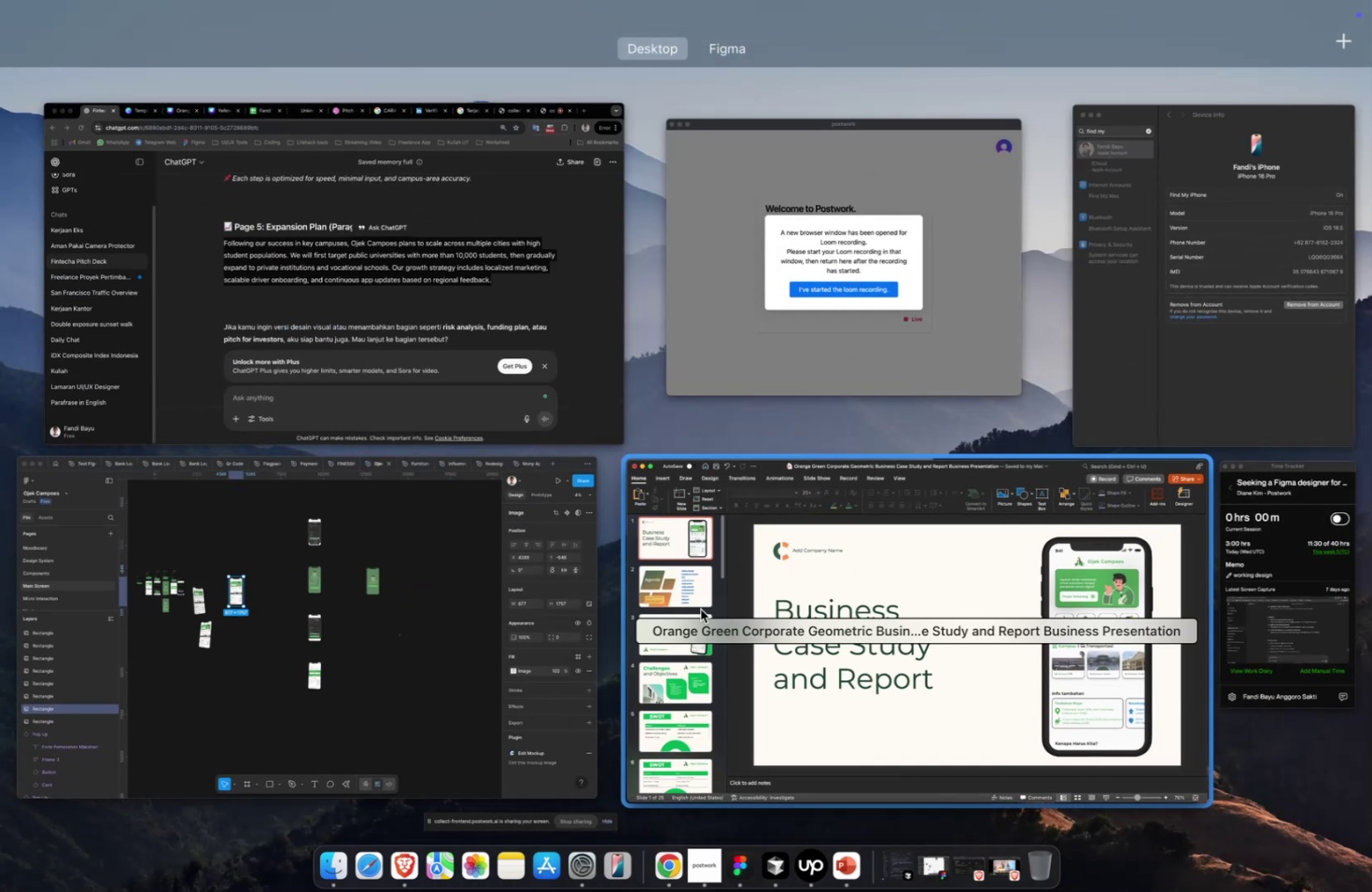 
left_click([741, 598])
 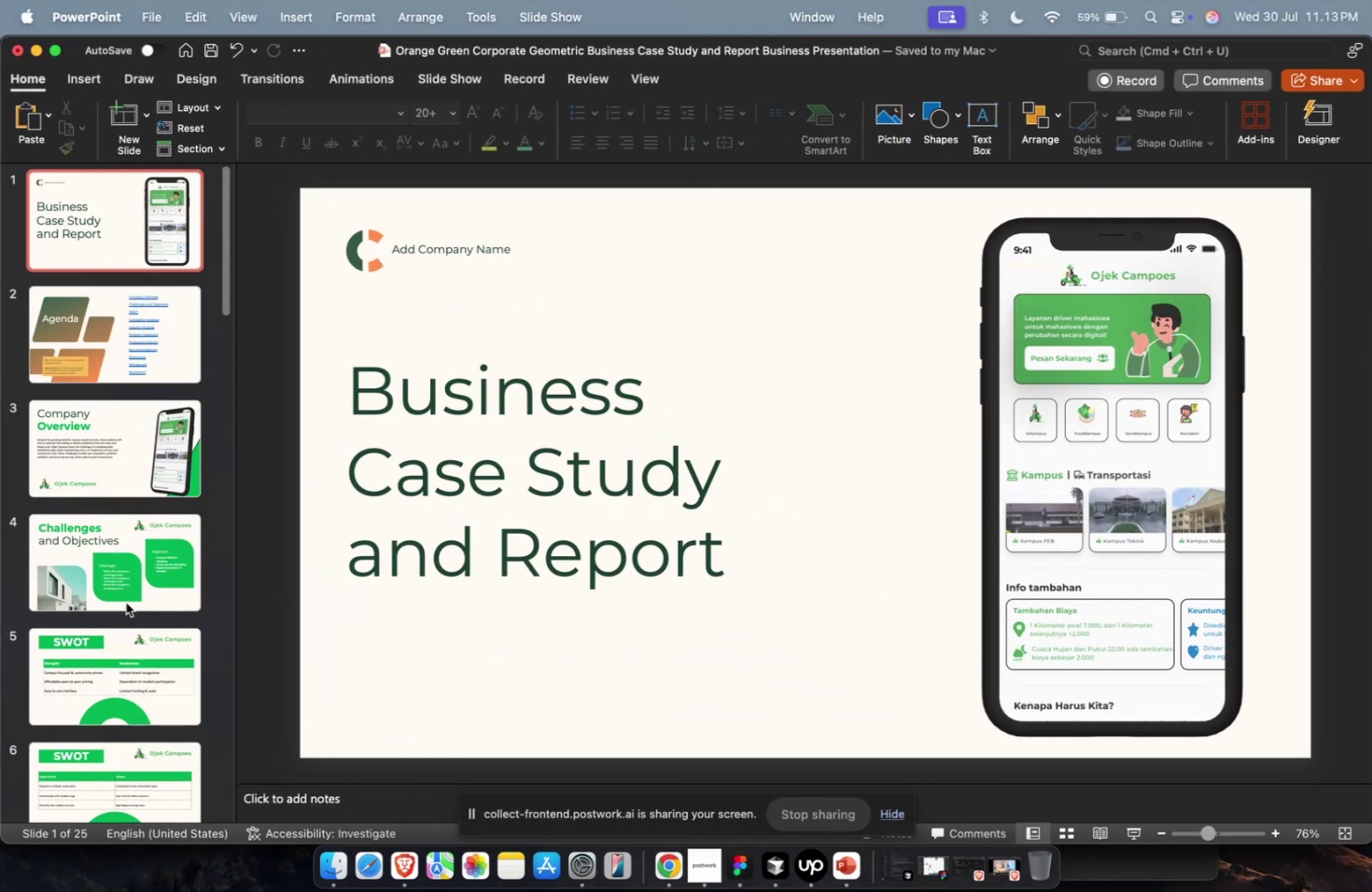 
double_click([124, 601])
 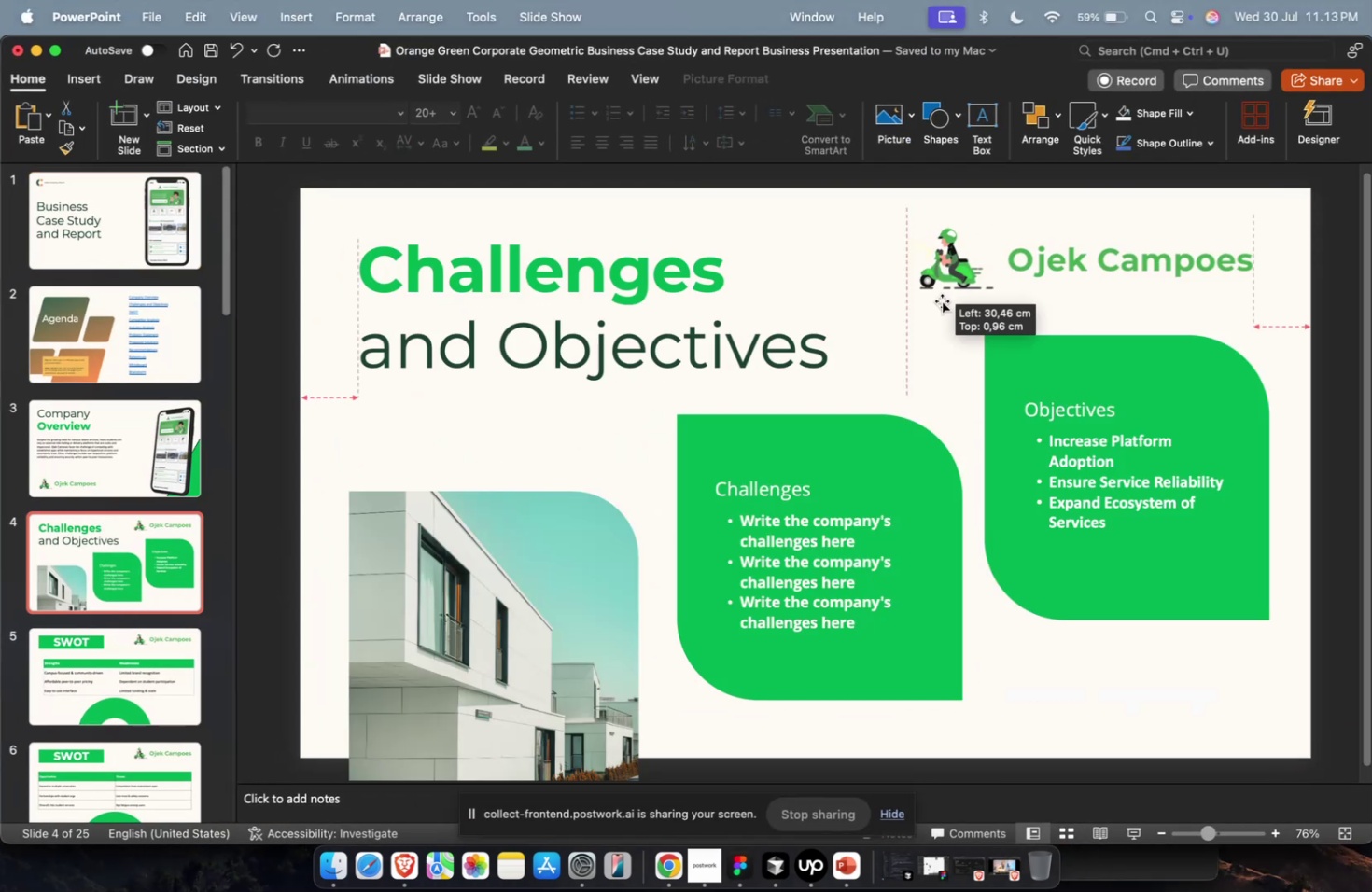 
key(Meta+Z)
 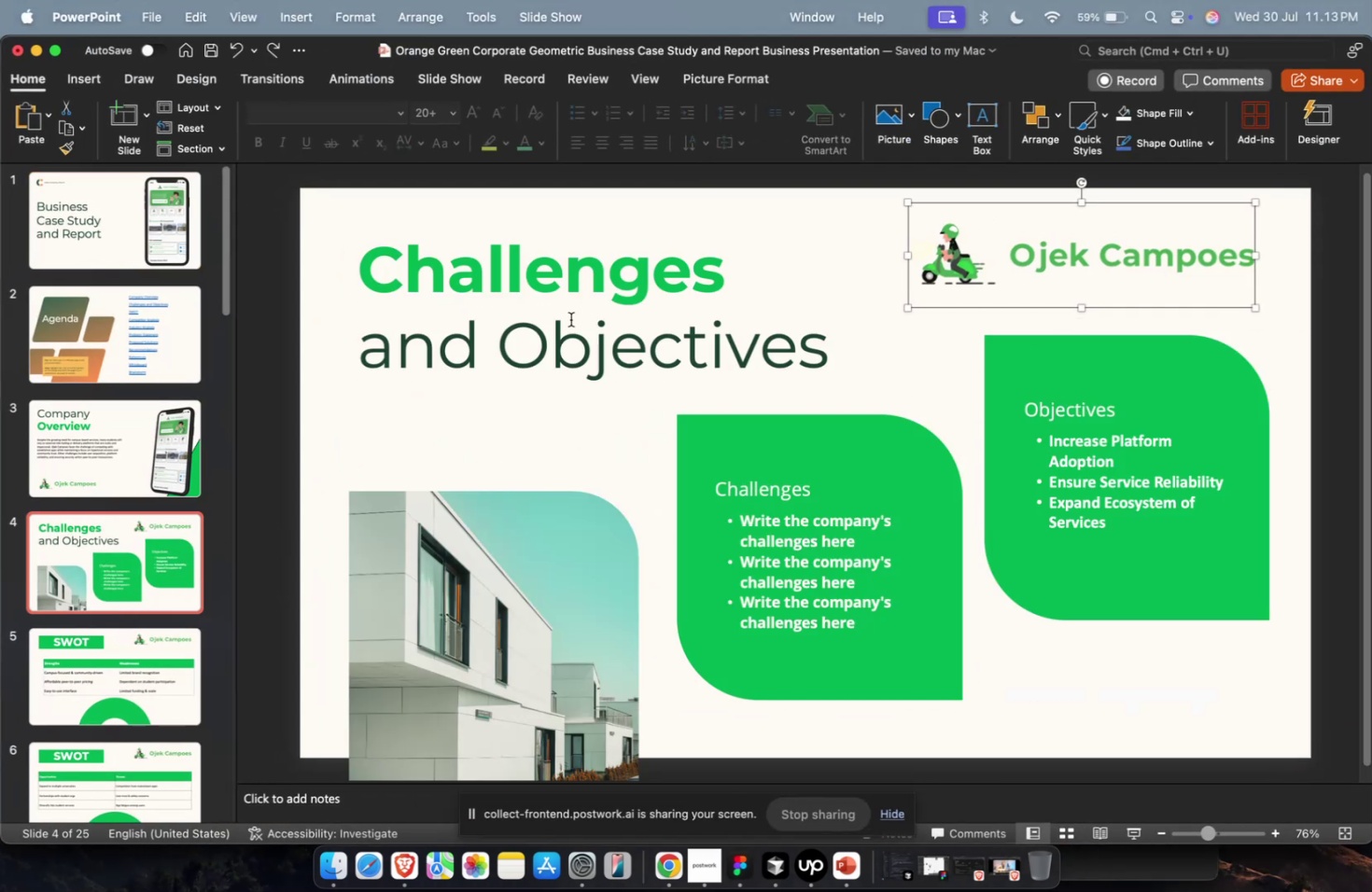 
key(Meta+C)
 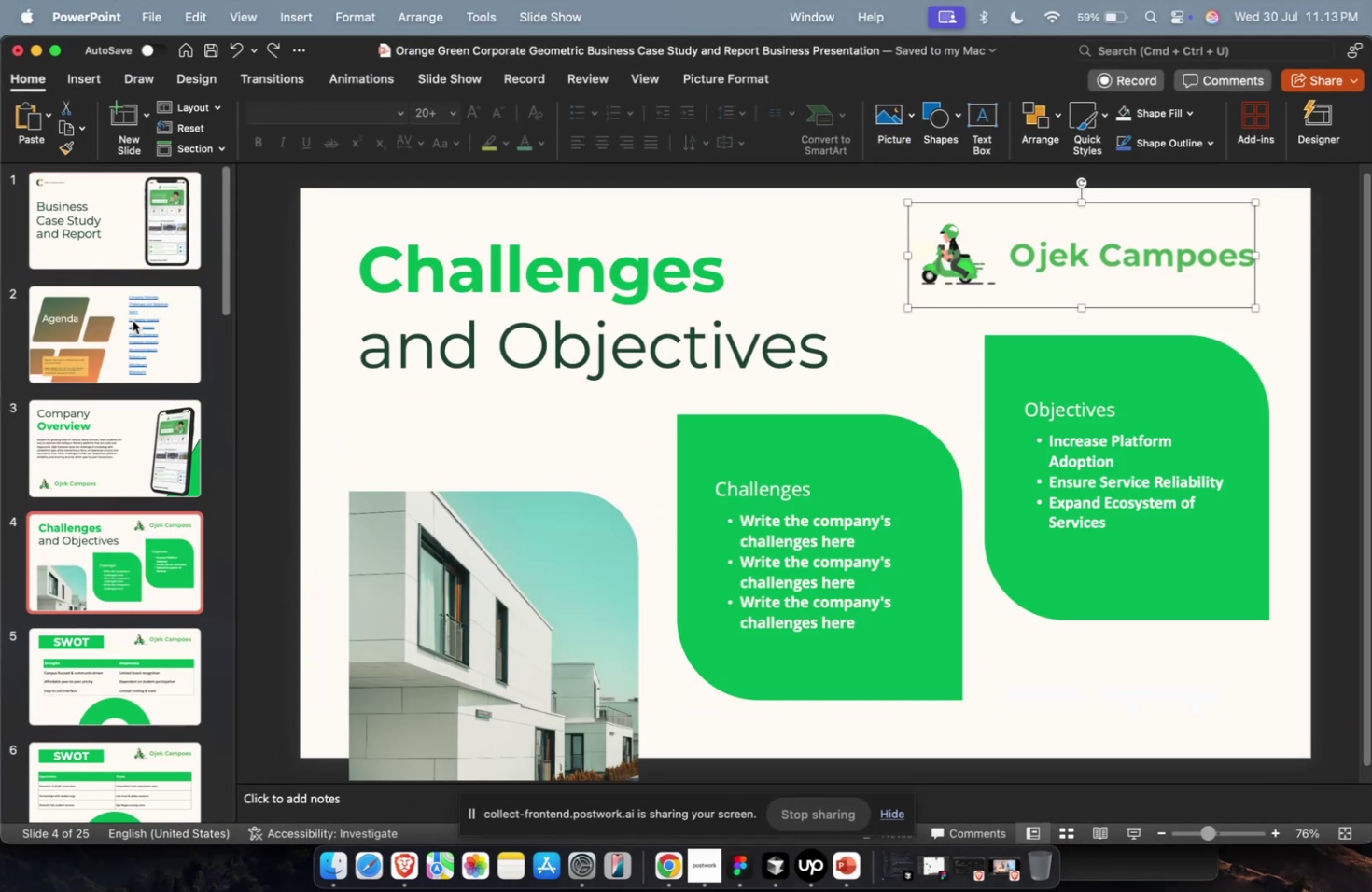 
key(Meta+CommandLeft)
 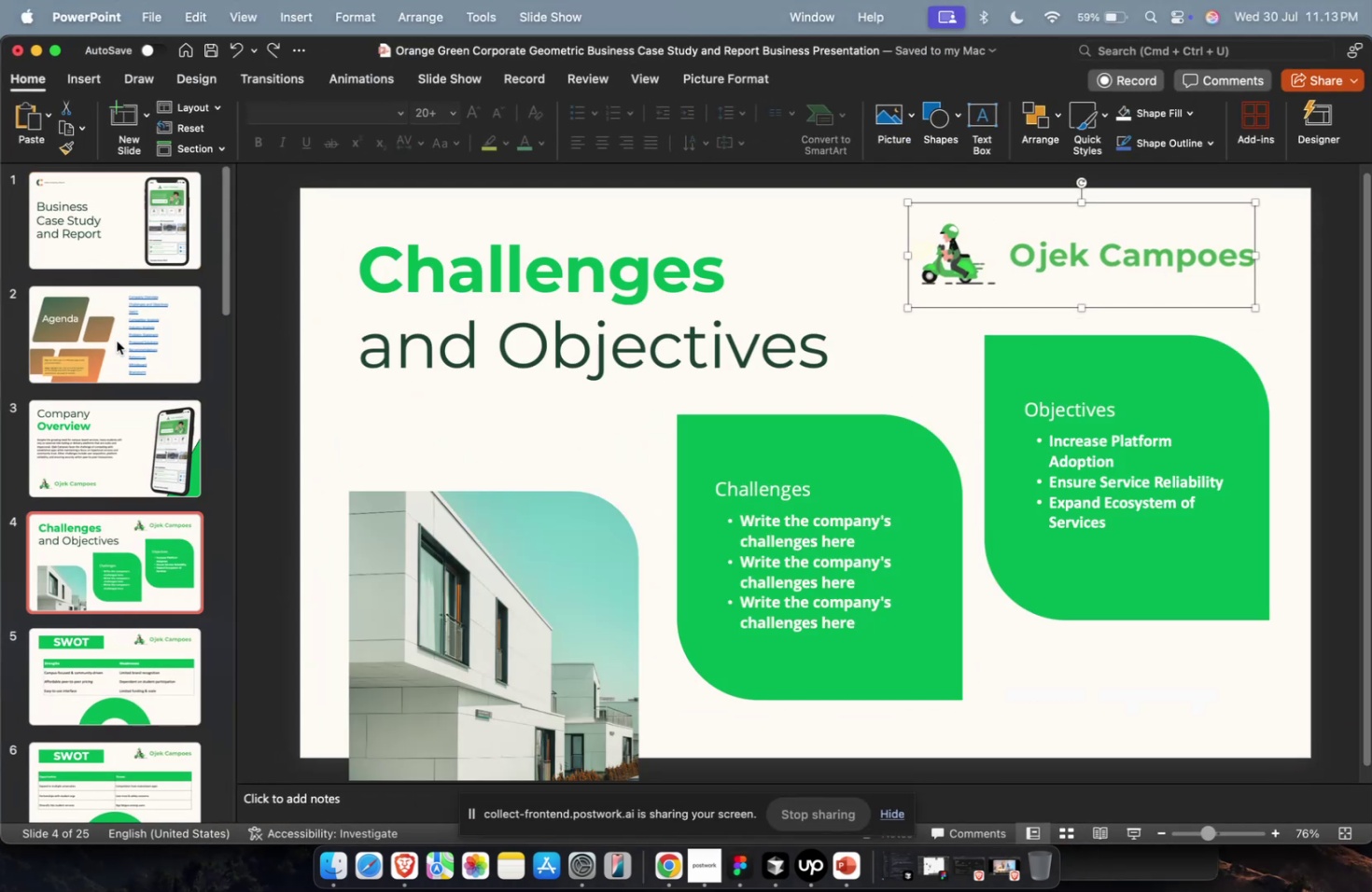 
key(Meta+C)
 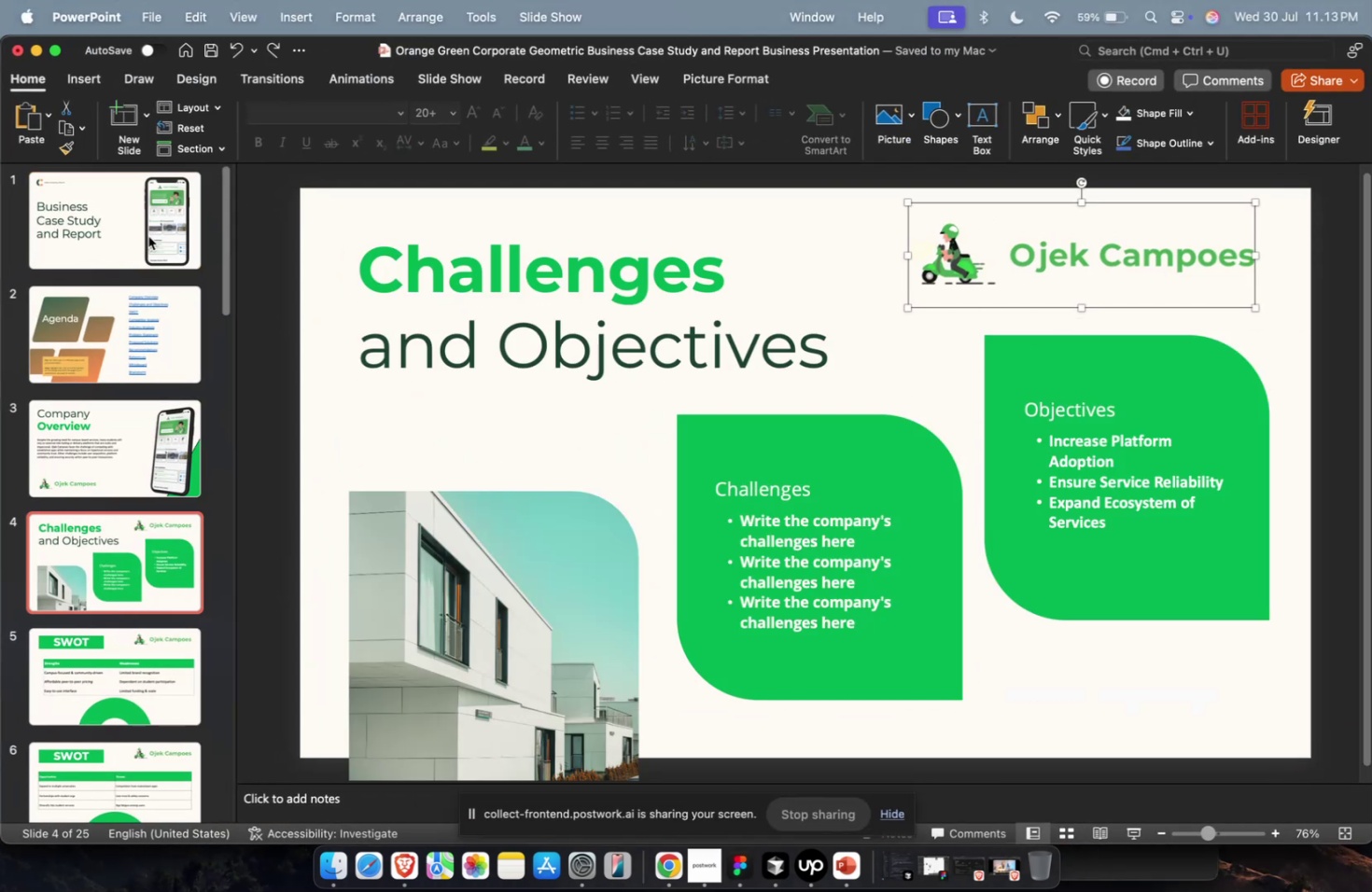 
left_click([148, 236])
 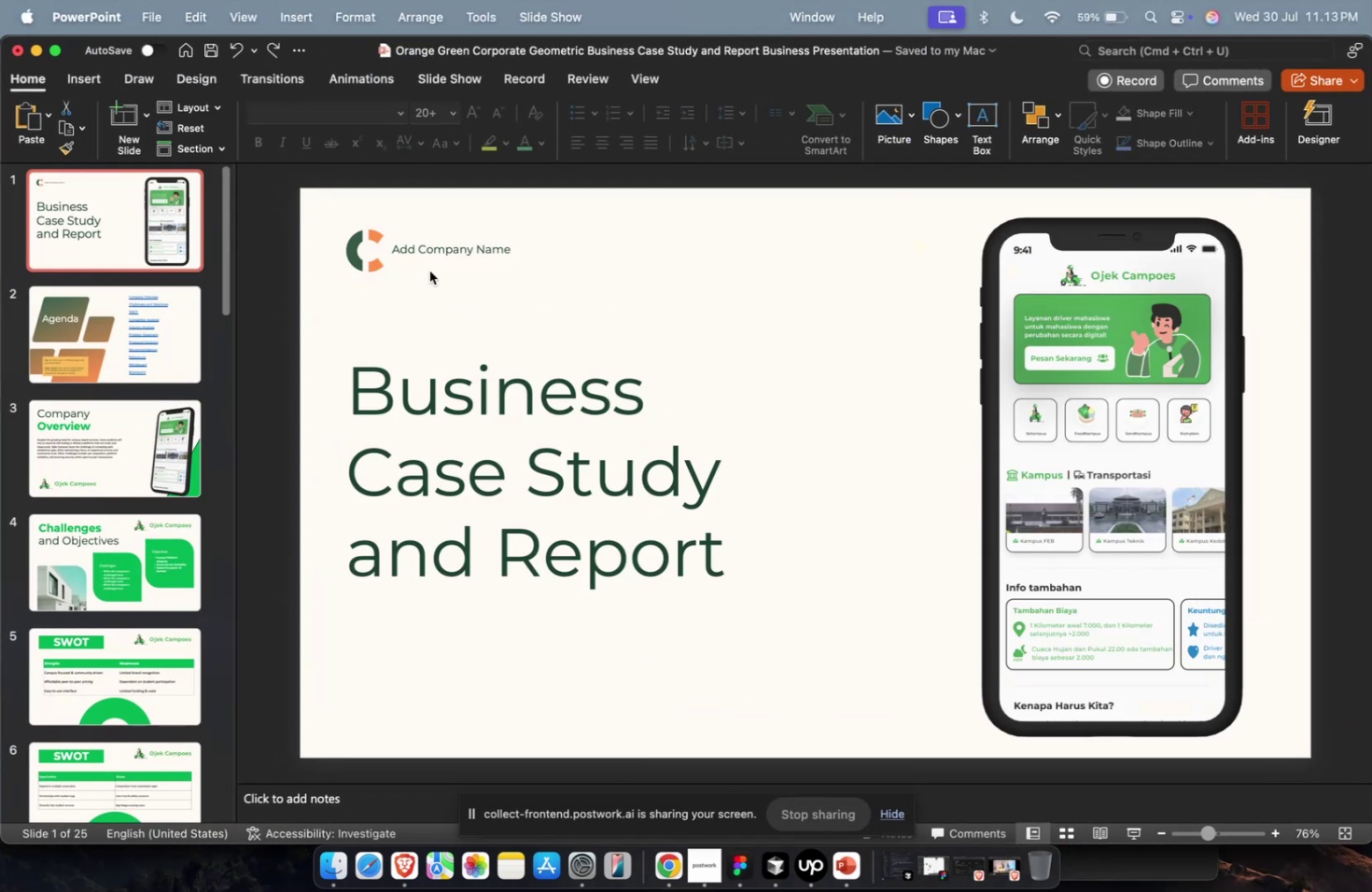 
double_click([429, 271])
 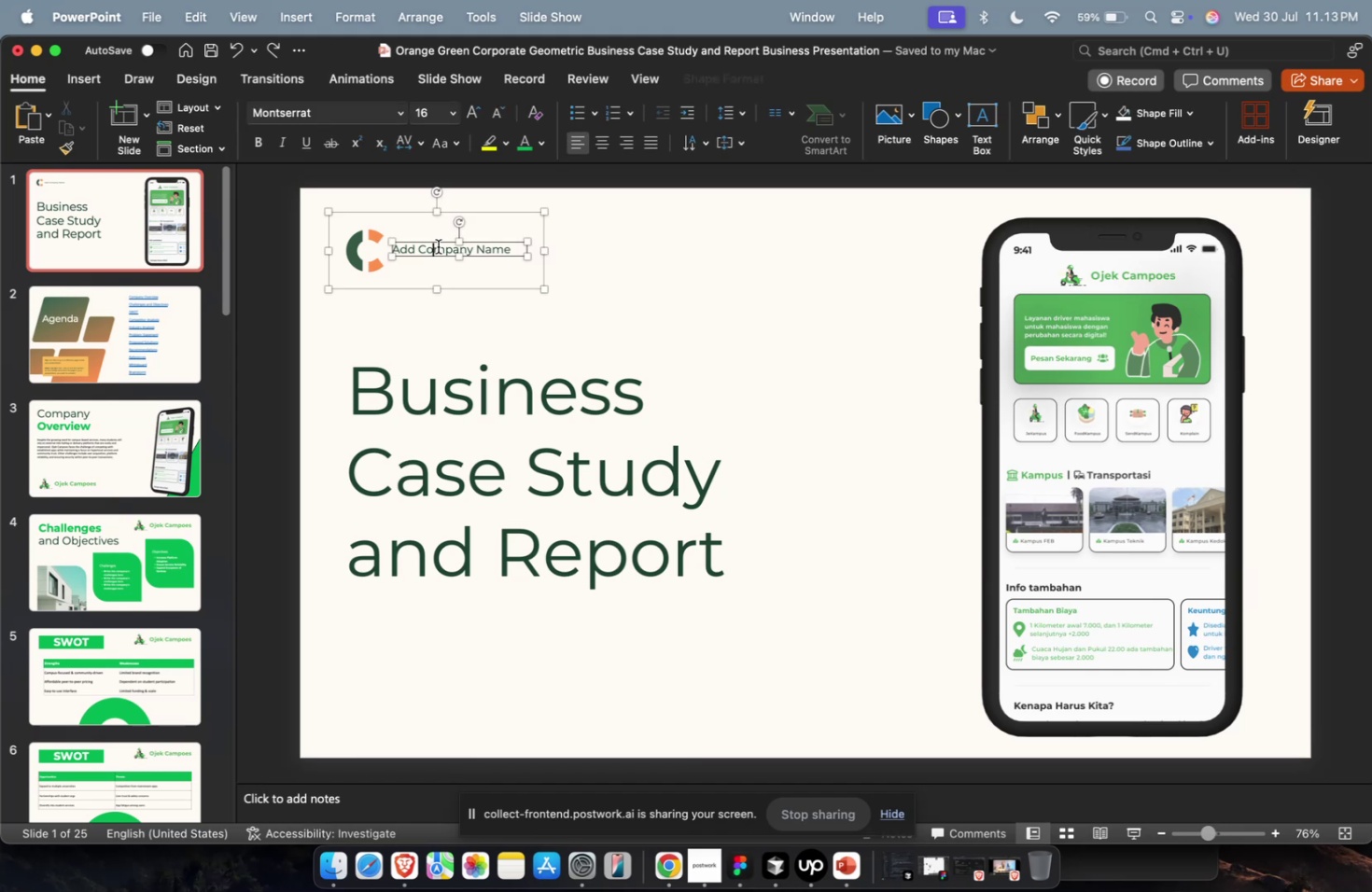 
triple_click([438, 246])
 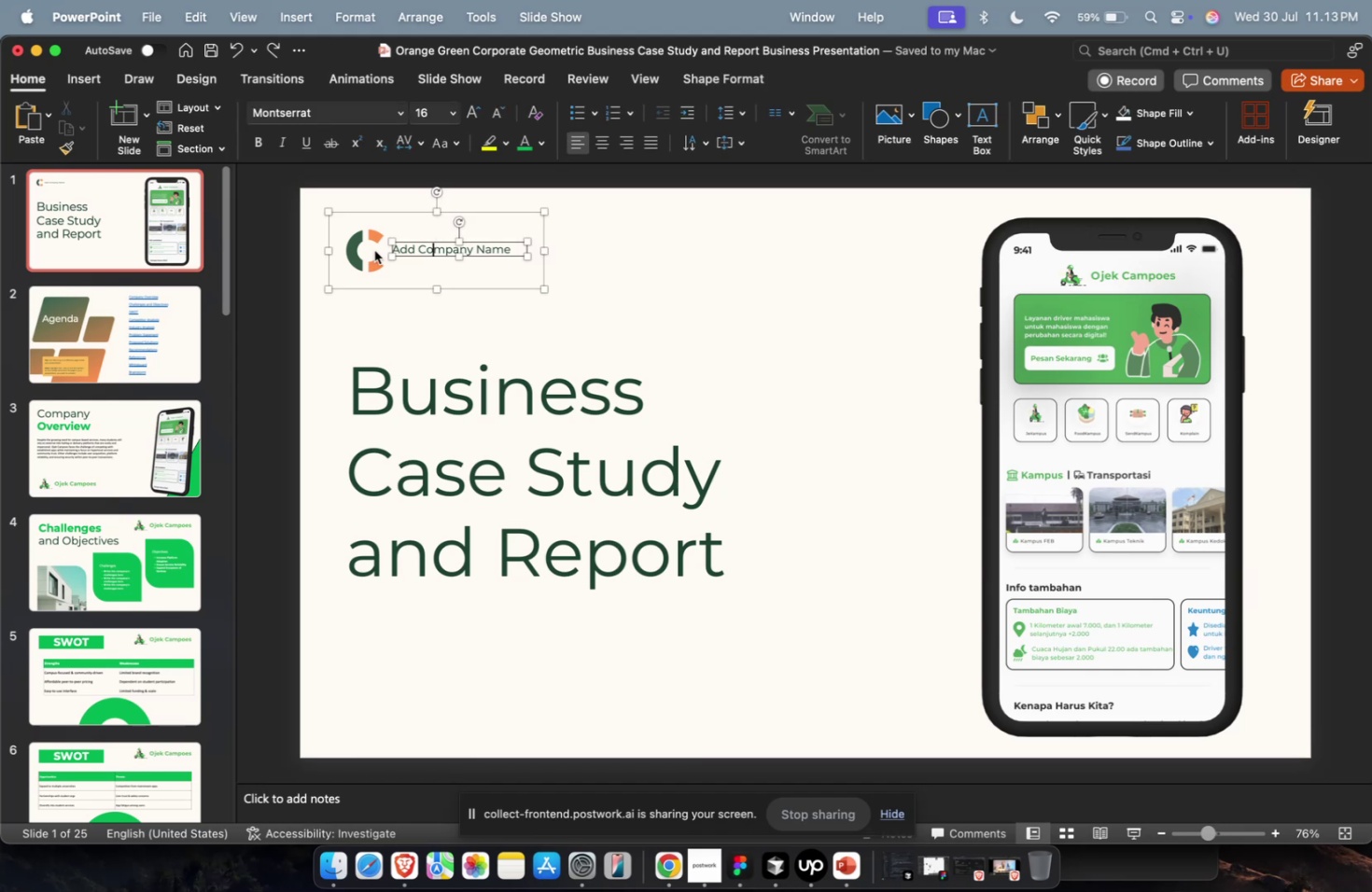 
hold_key(key=ShiftLeft, duration=0.69)
triple_click([360, 252])
 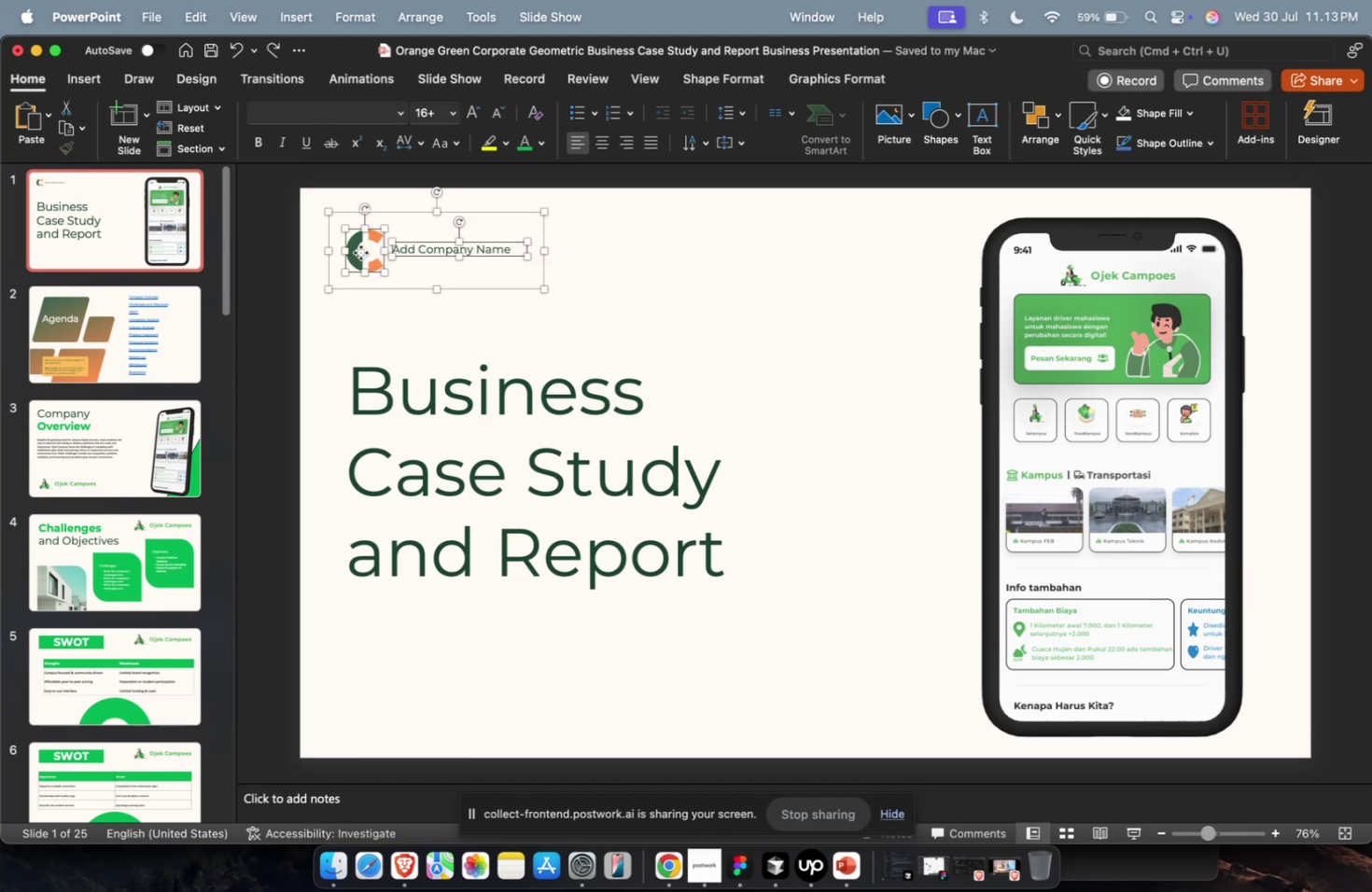 
key(Backspace)
 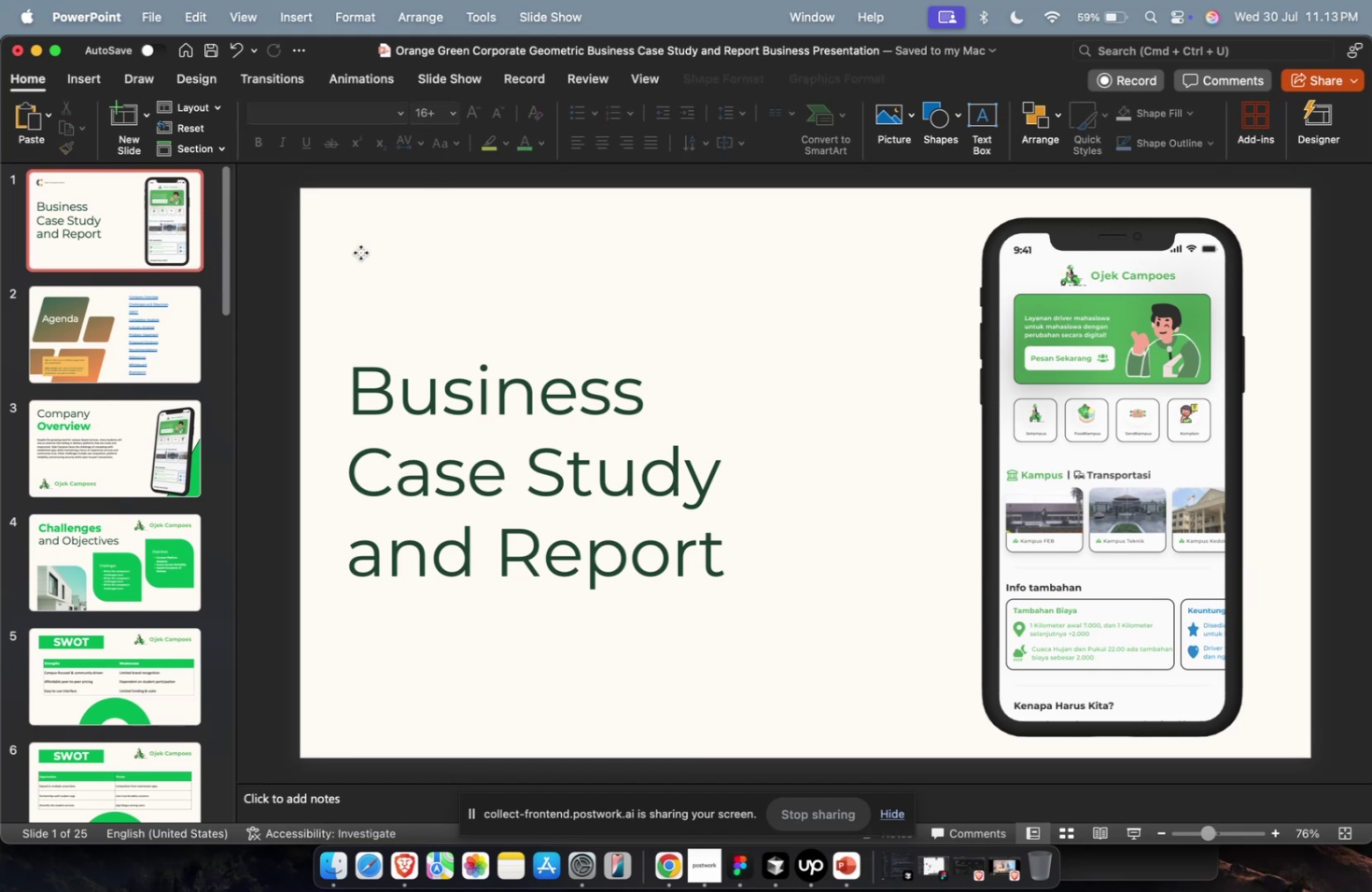 
key(Meta+CommandLeft)
 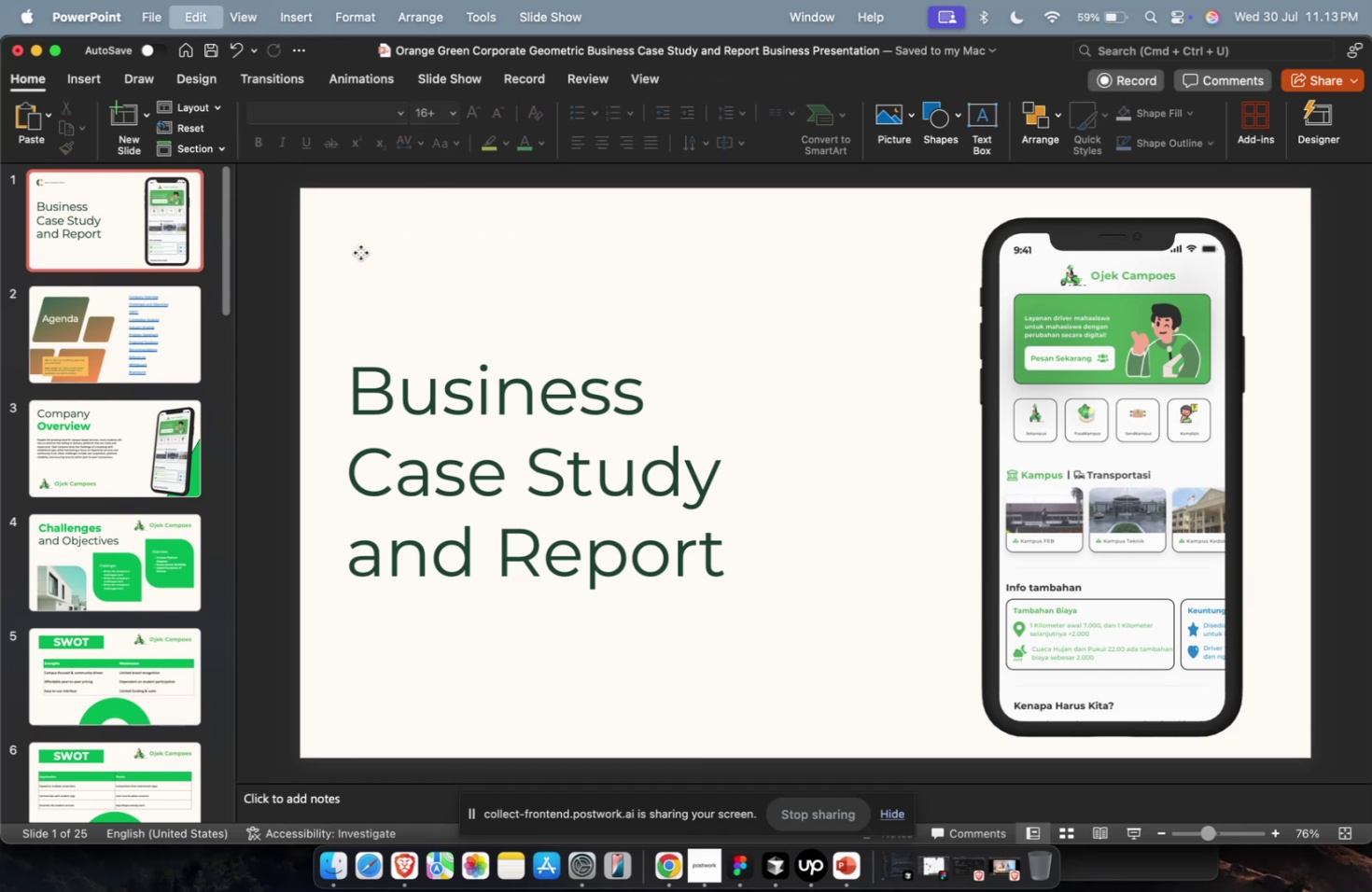 
key(Meta+V)
 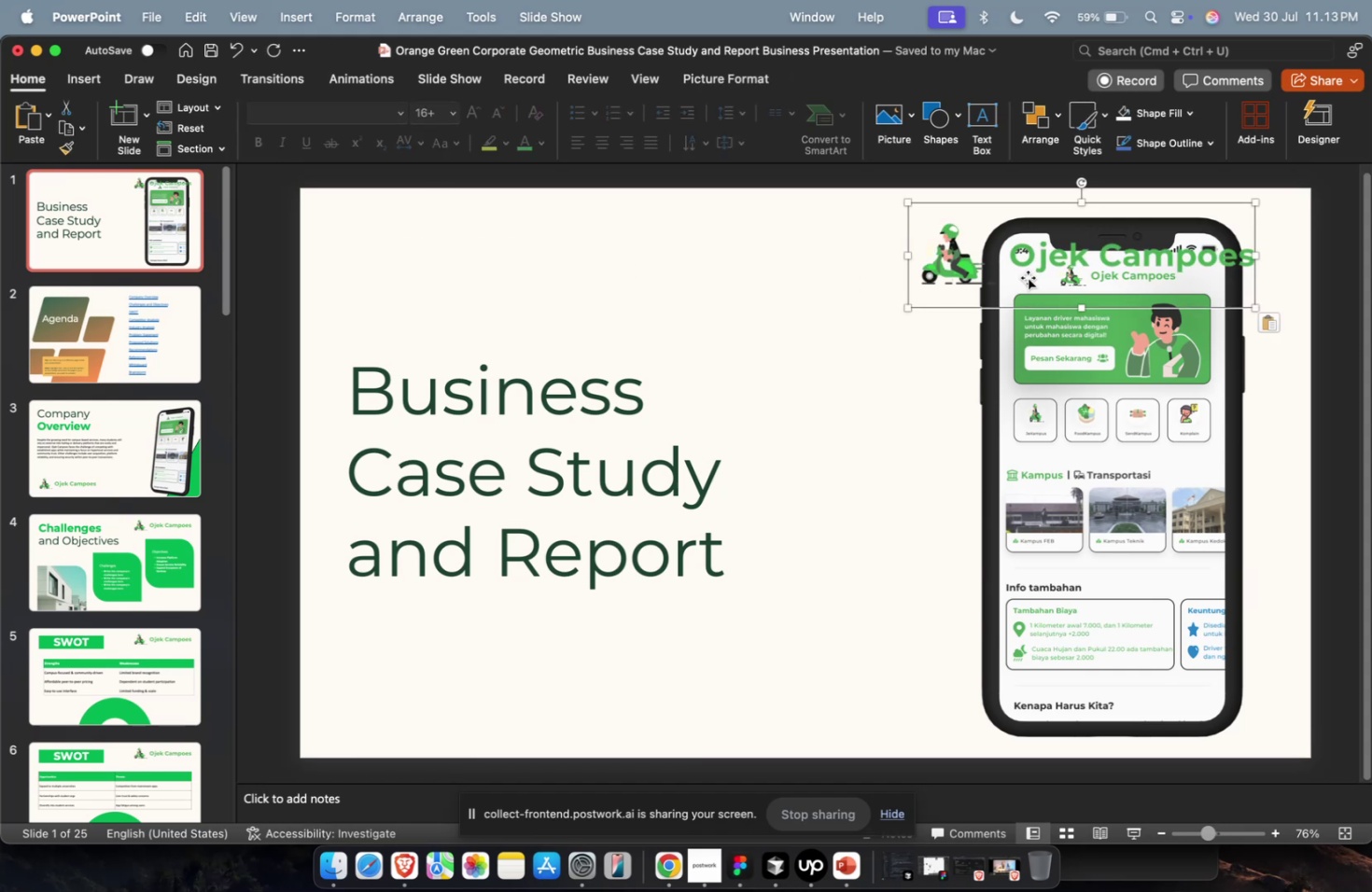 
left_click_drag(start_coordinate=[1027, 276], to_coordinate=[470, 266])
 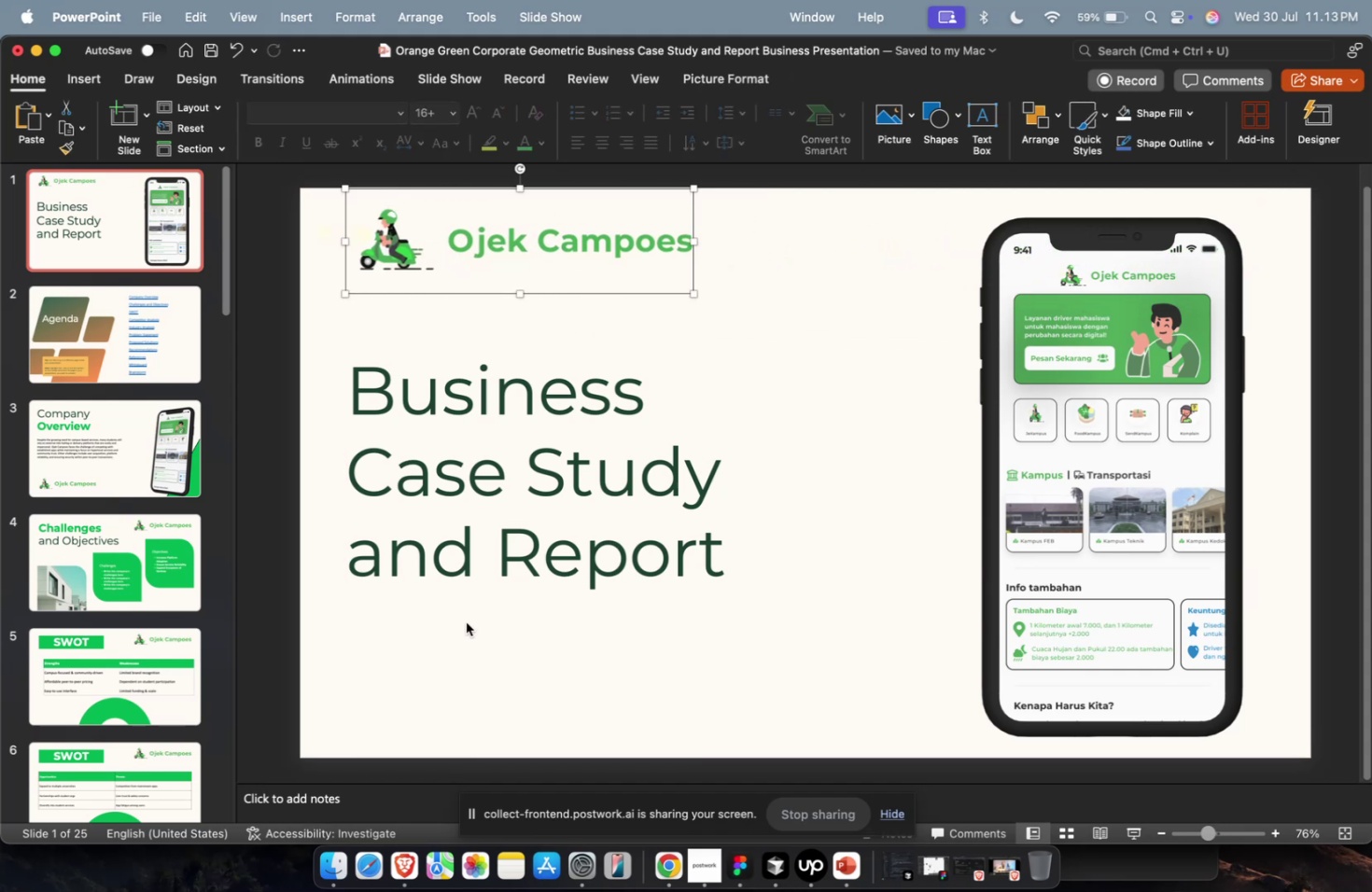 
left_click([466, 621])
 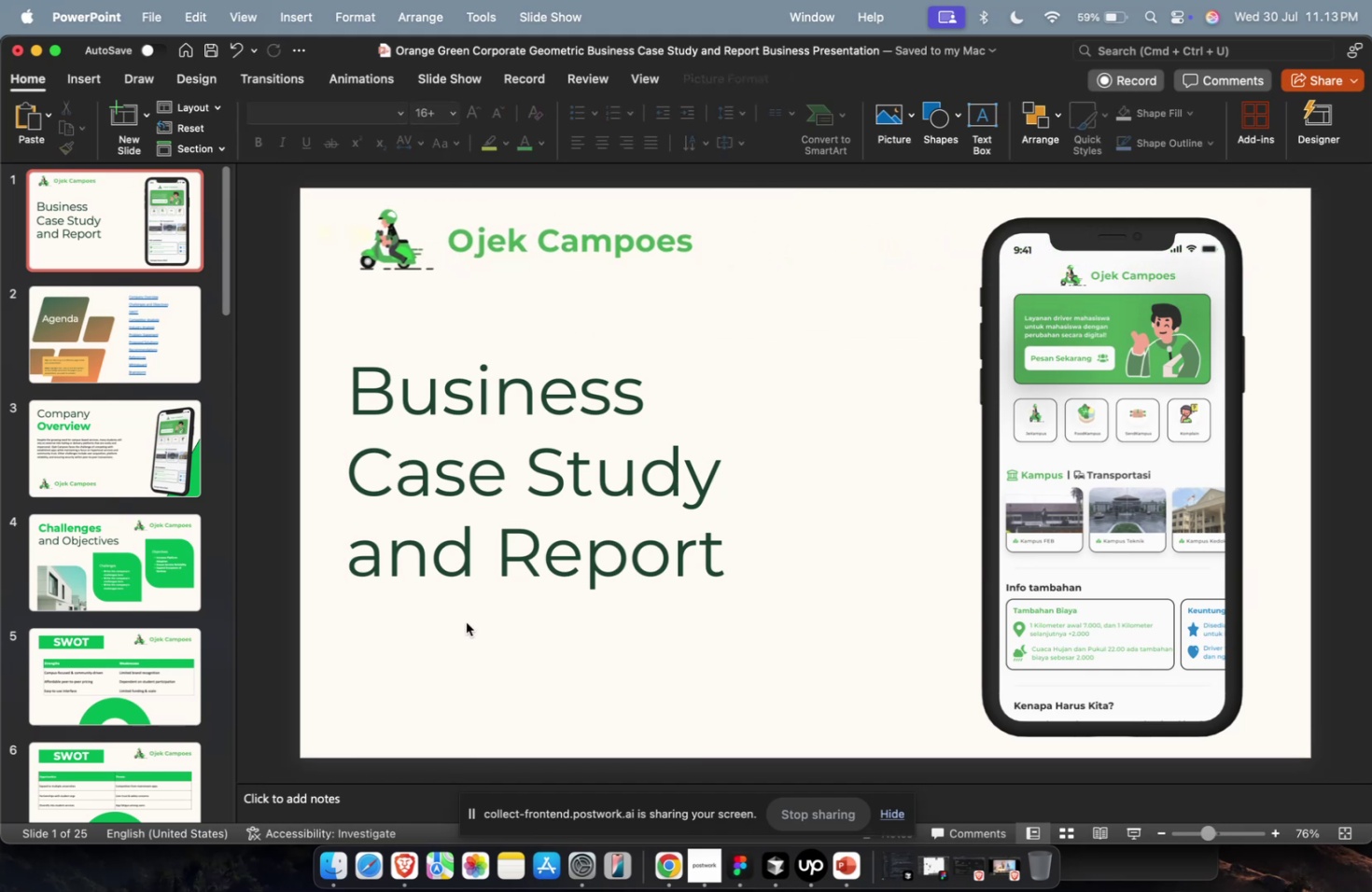 
key(Meta+CommandLeft)
 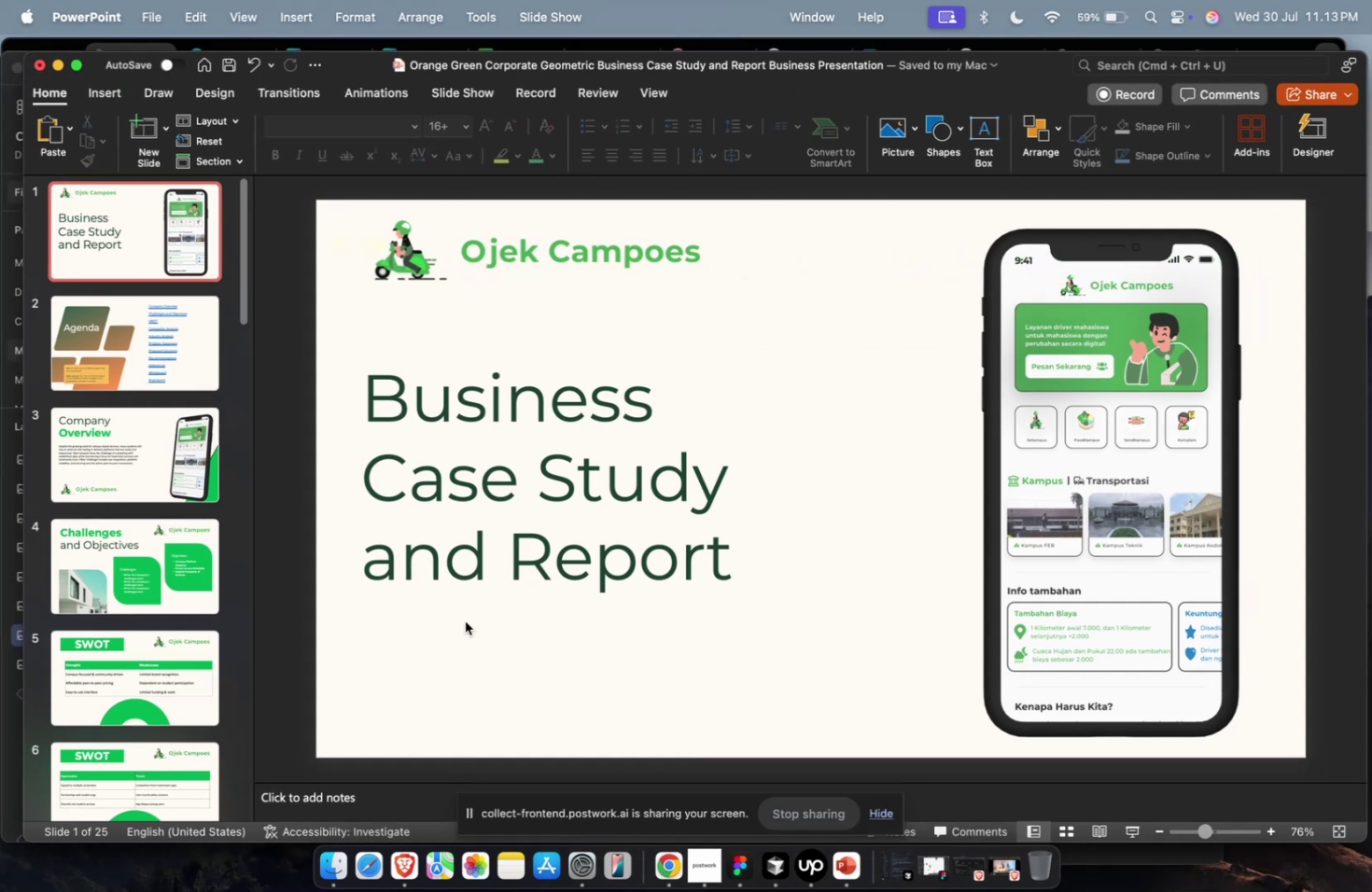 
key(Meta+1)
 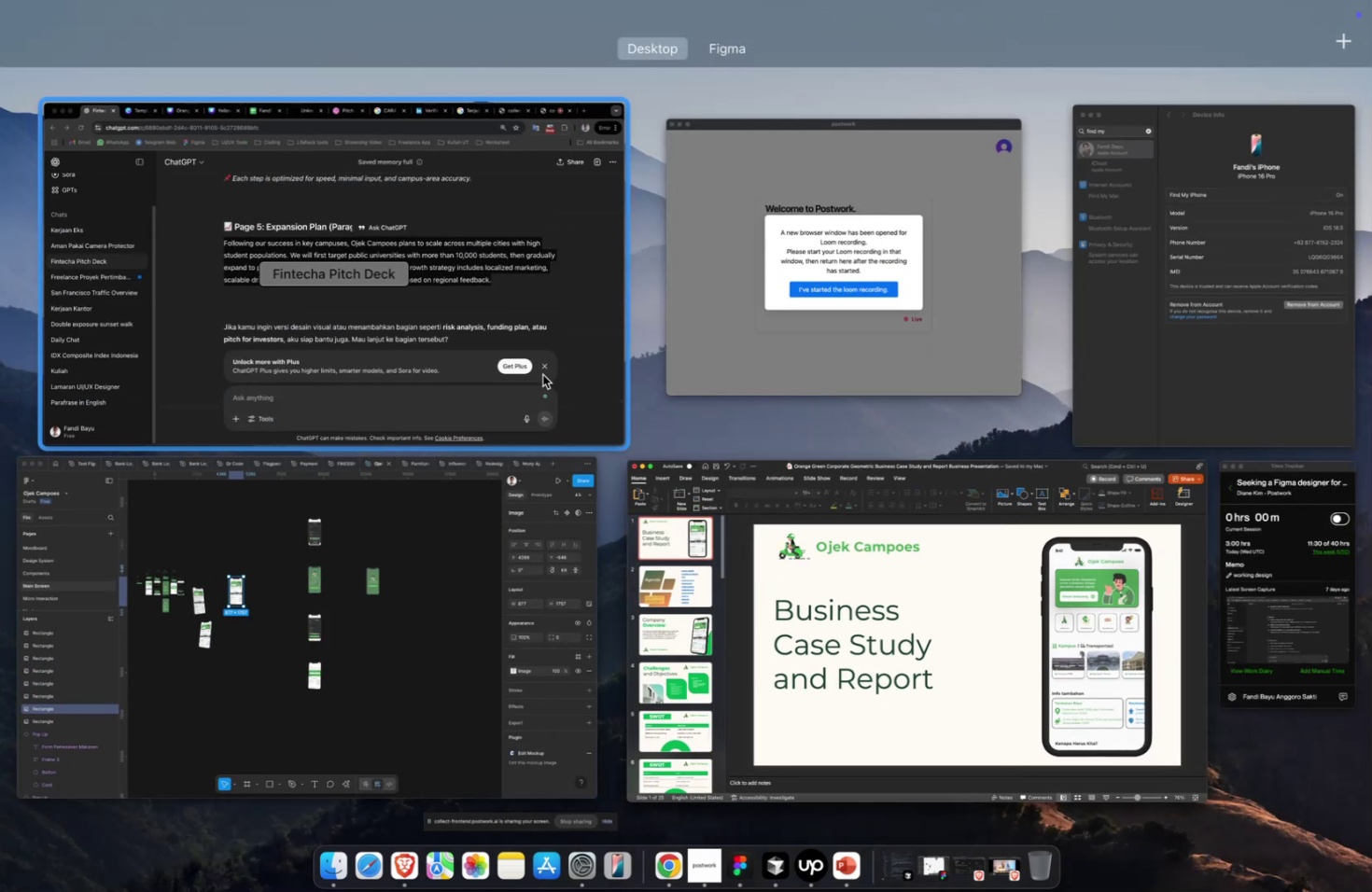 
left_click([484, 557])
 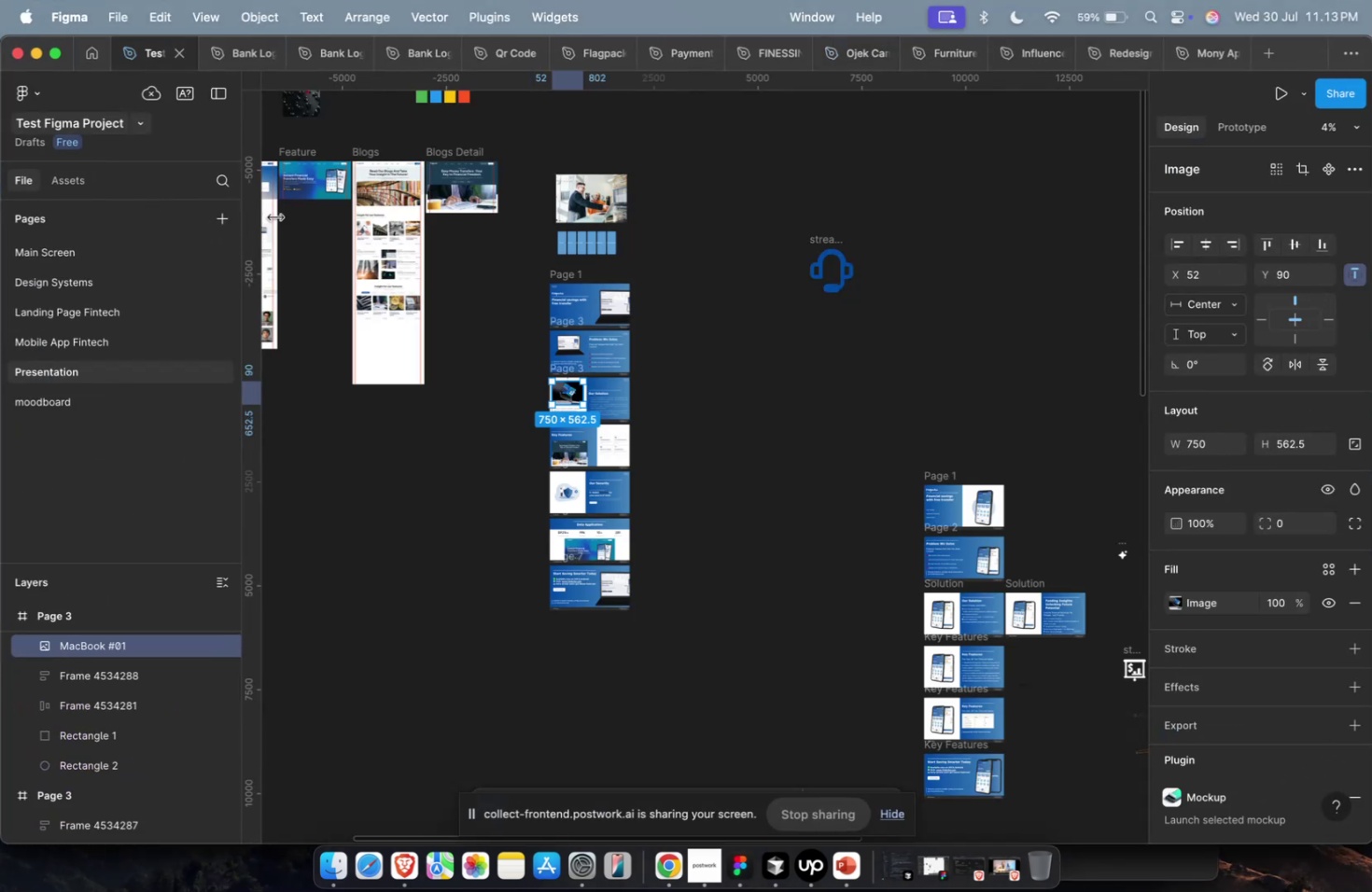 
key(Meta+CommandLeft)
 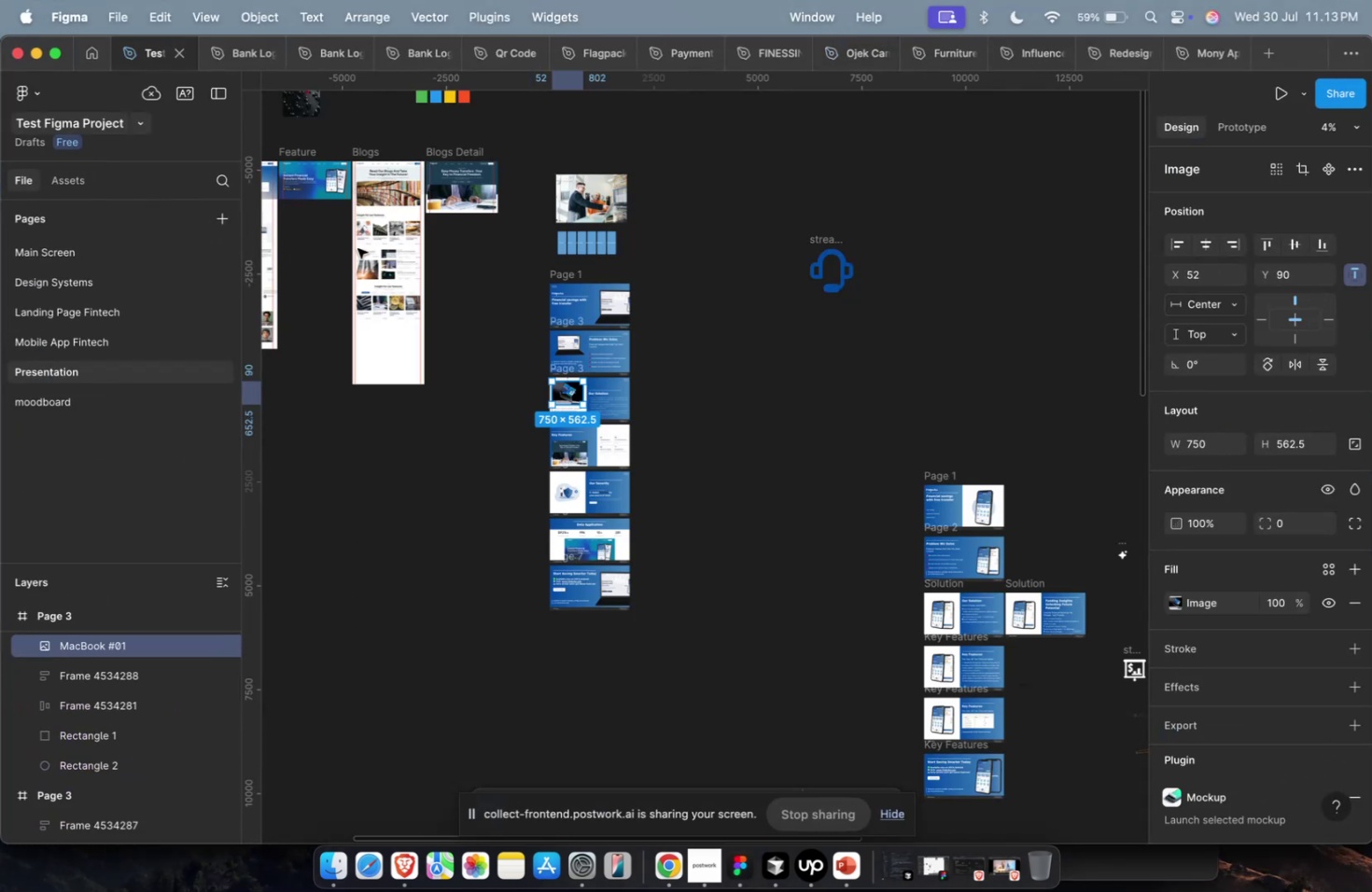 
key(Shift+ShiftLeft)
 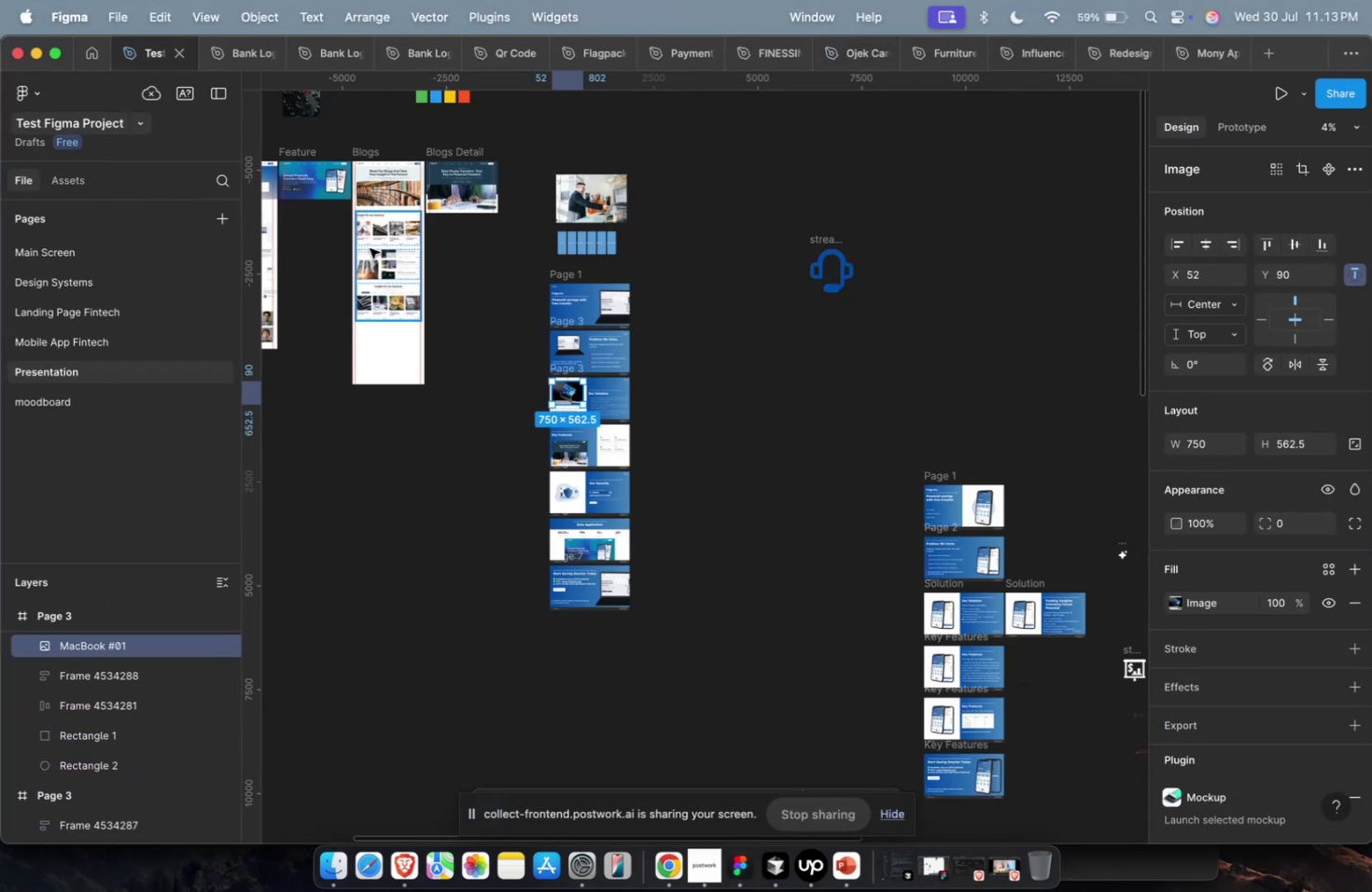 
scroll: coordinate [483, 423], scroll_direction: up, amount: 30.0
 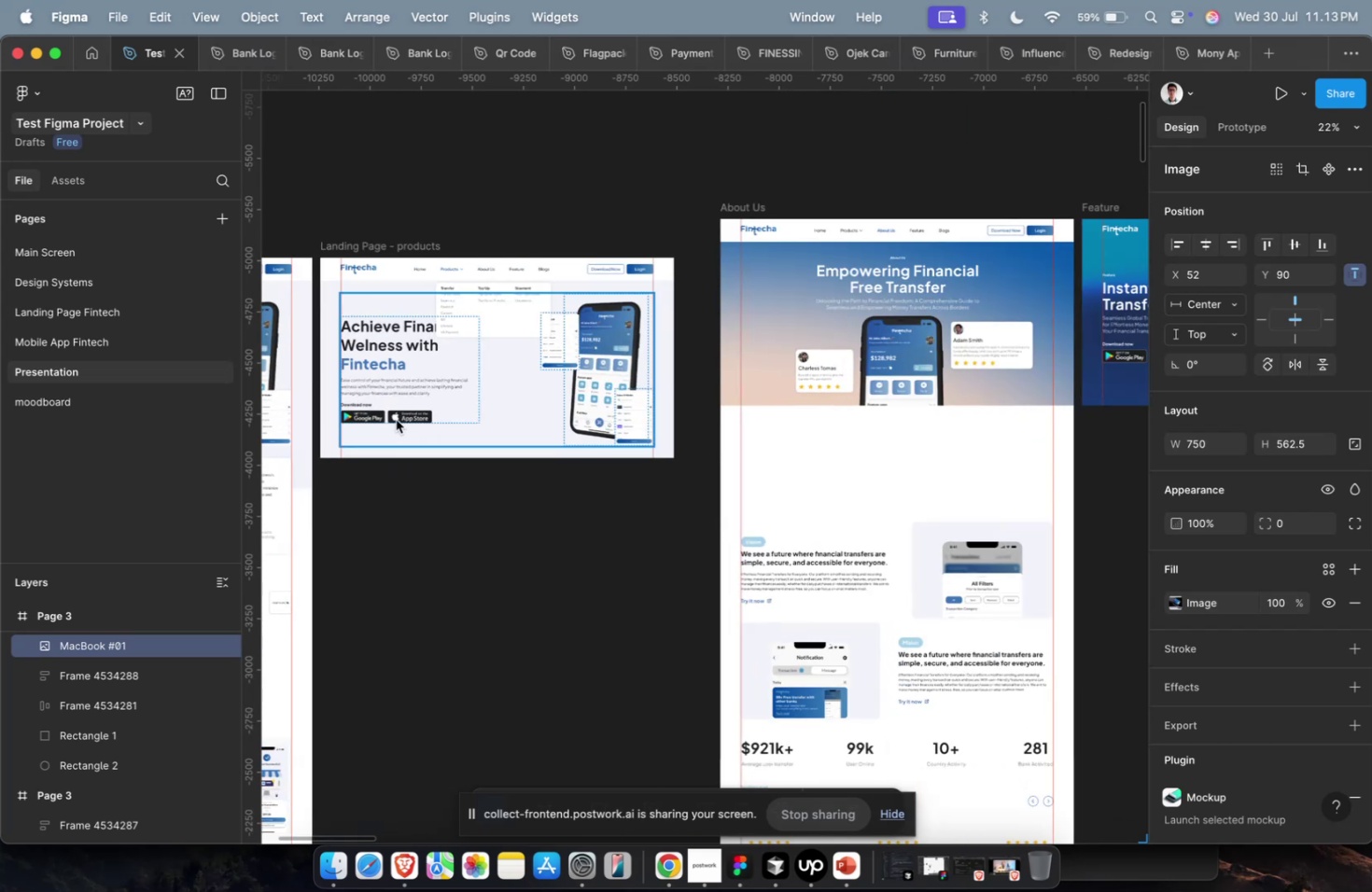 
hold_key(key=CommandLeft, duration=0.43)
 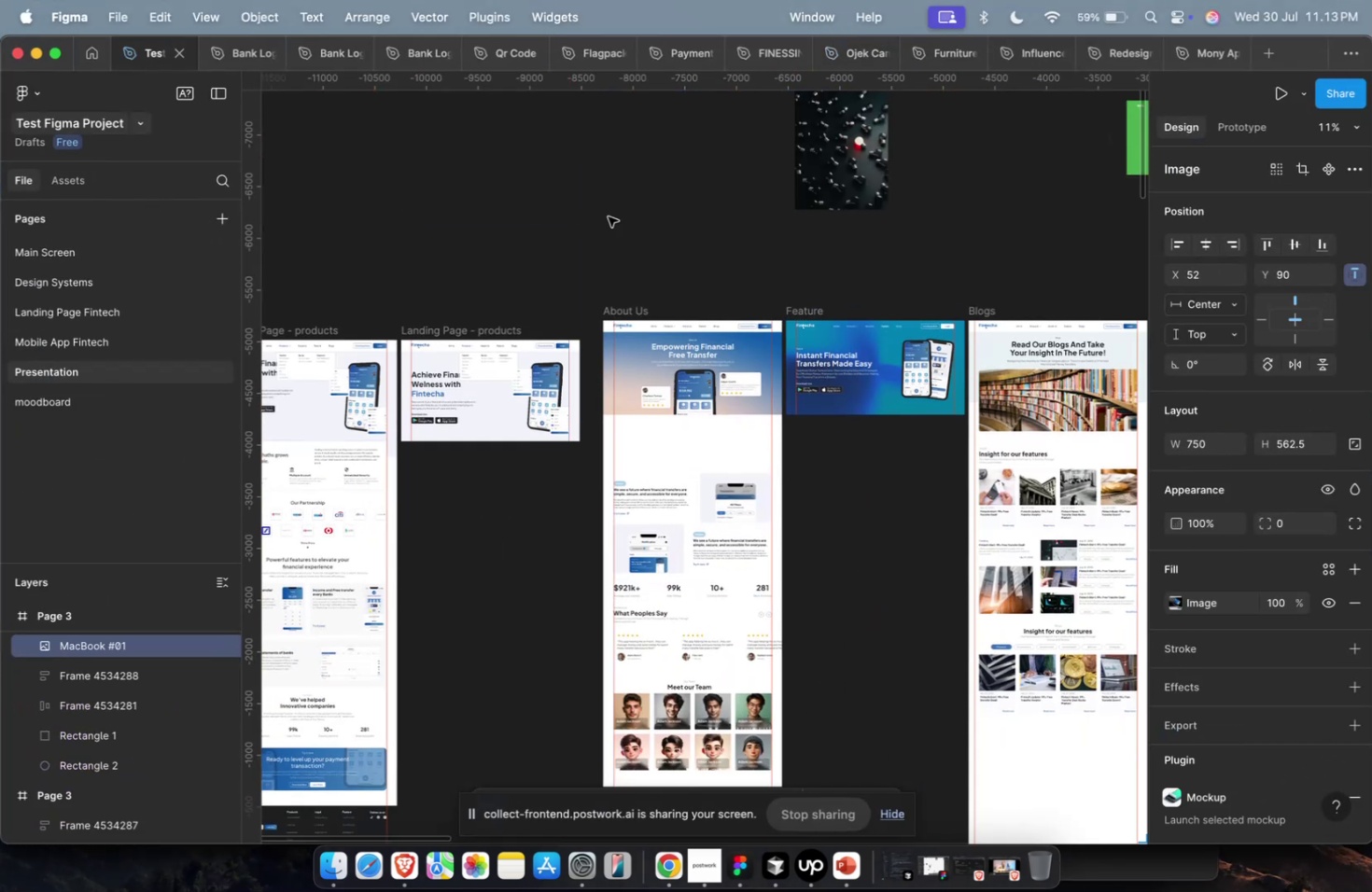 
hold_key(key=CommandLeft, duration=0.33)
 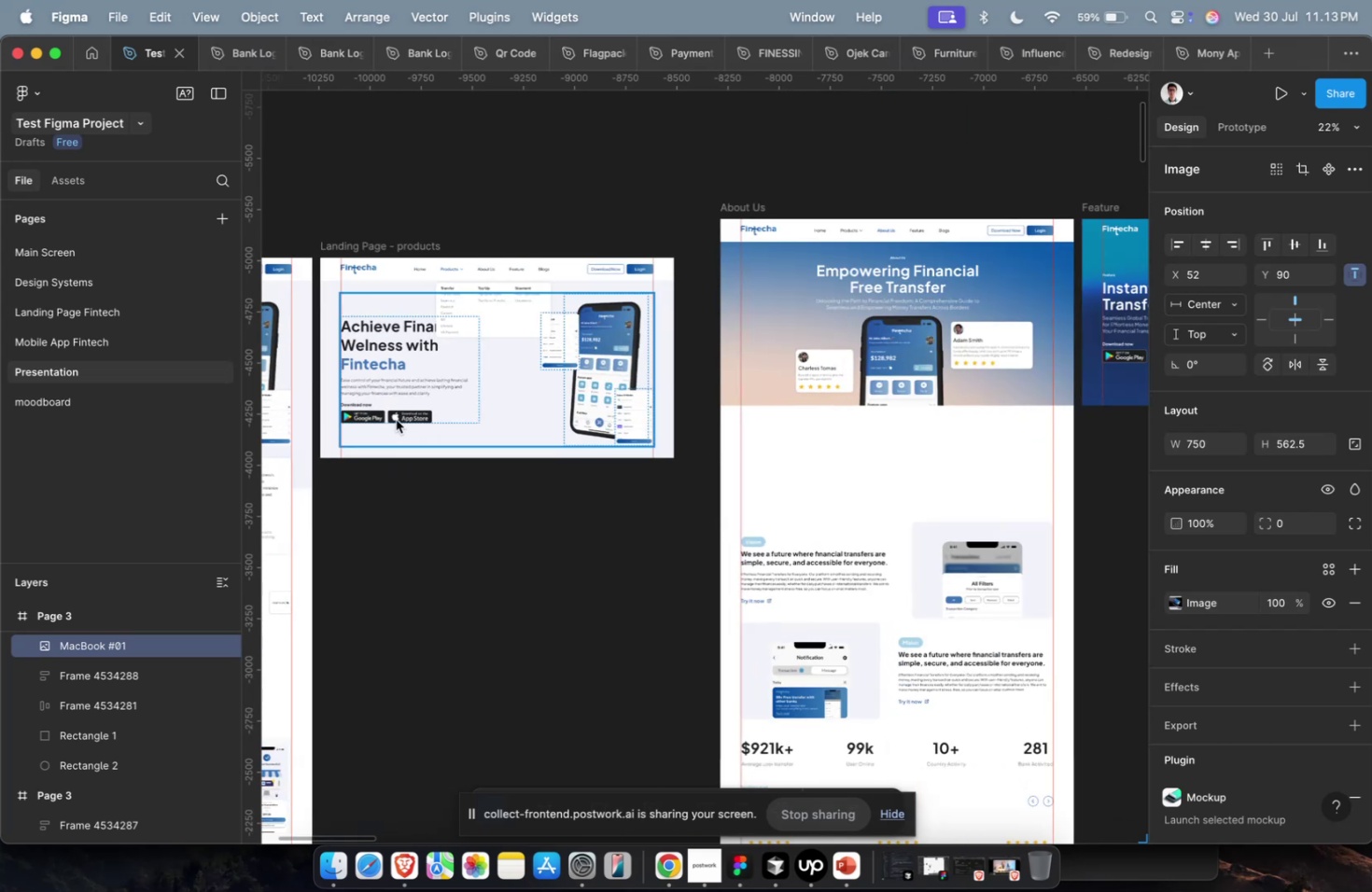 
double_click([396, 419])
 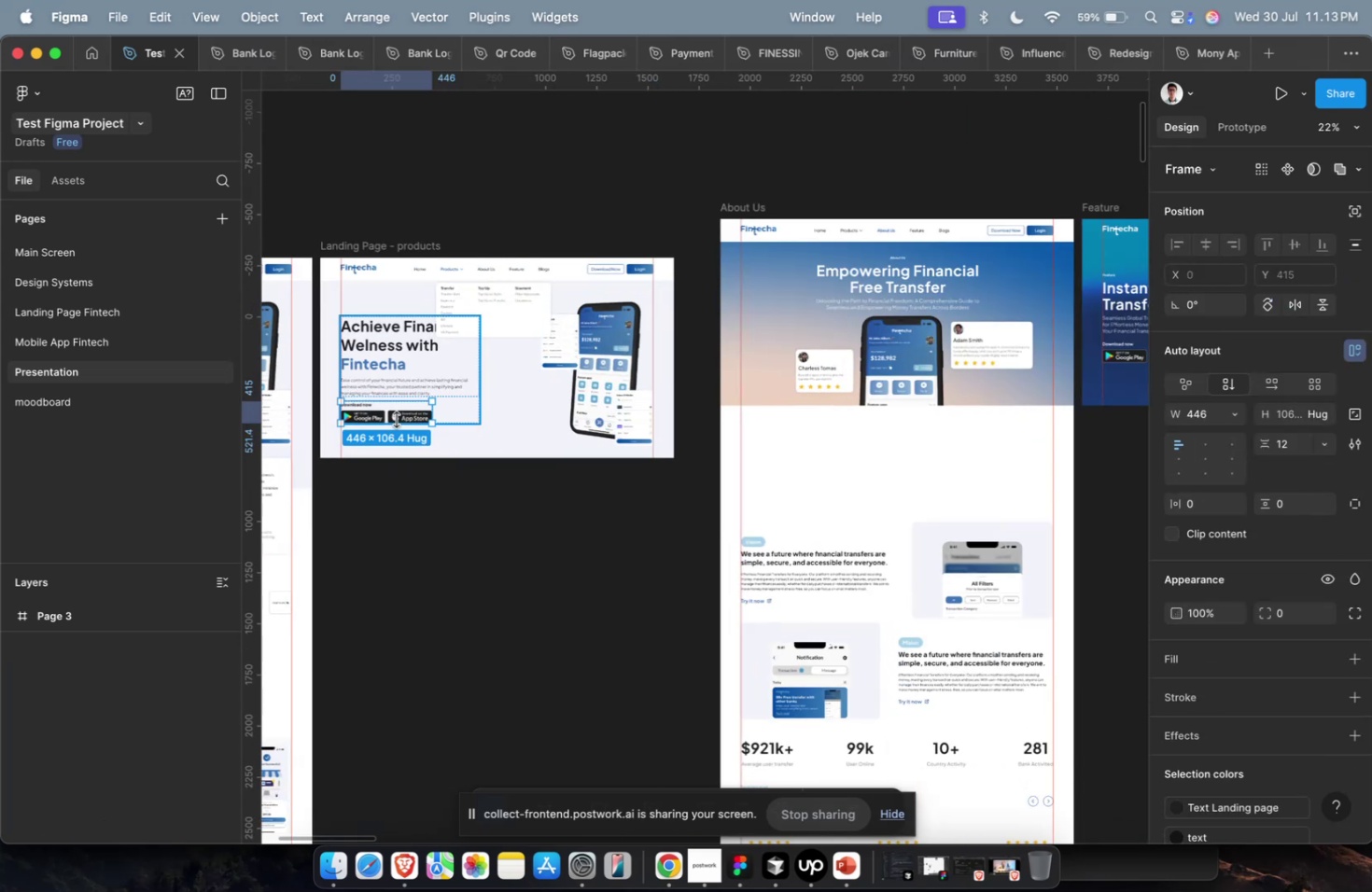 
triple_click([396, 419])
 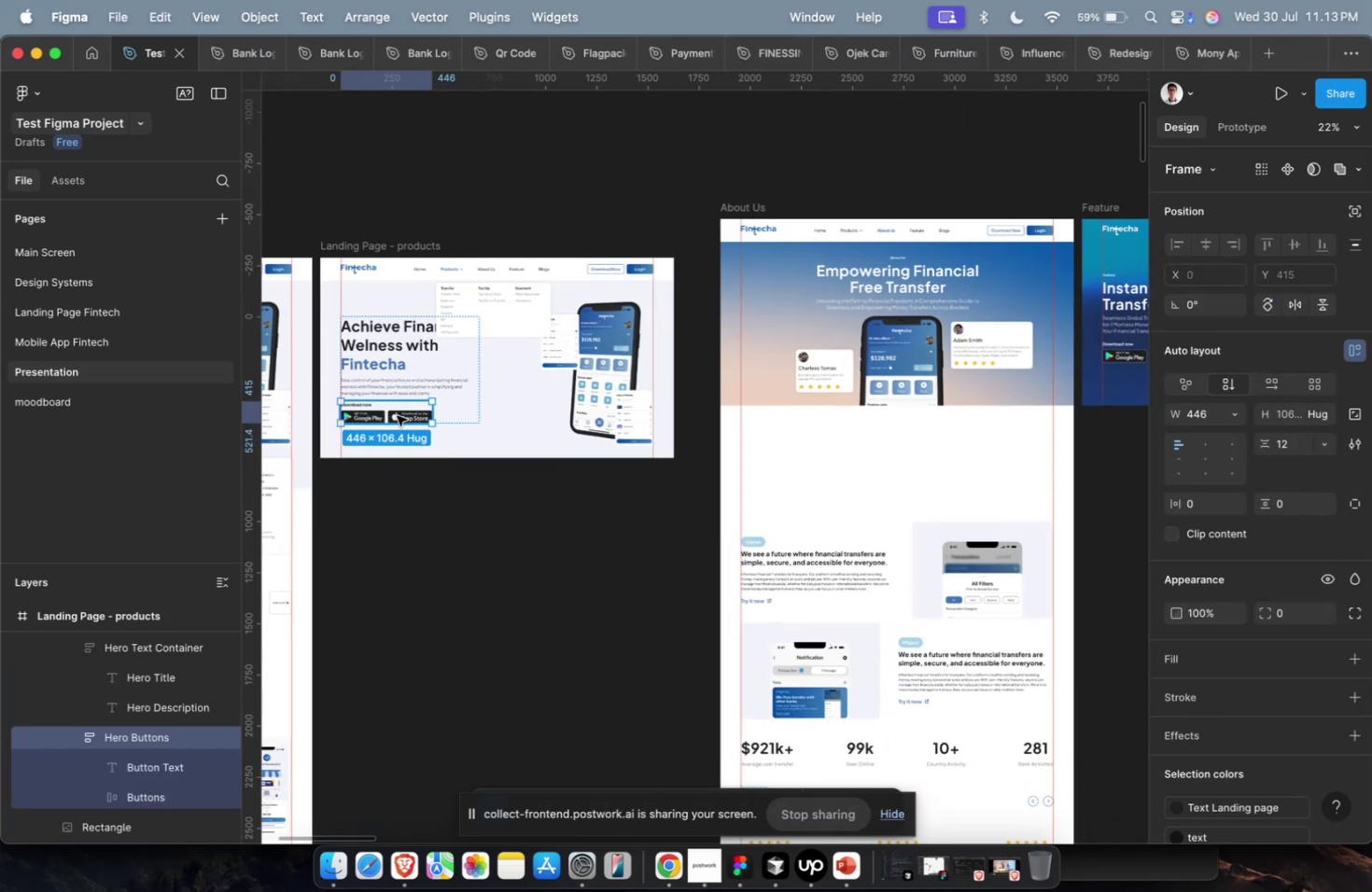 
triple_click([397, 415])
 